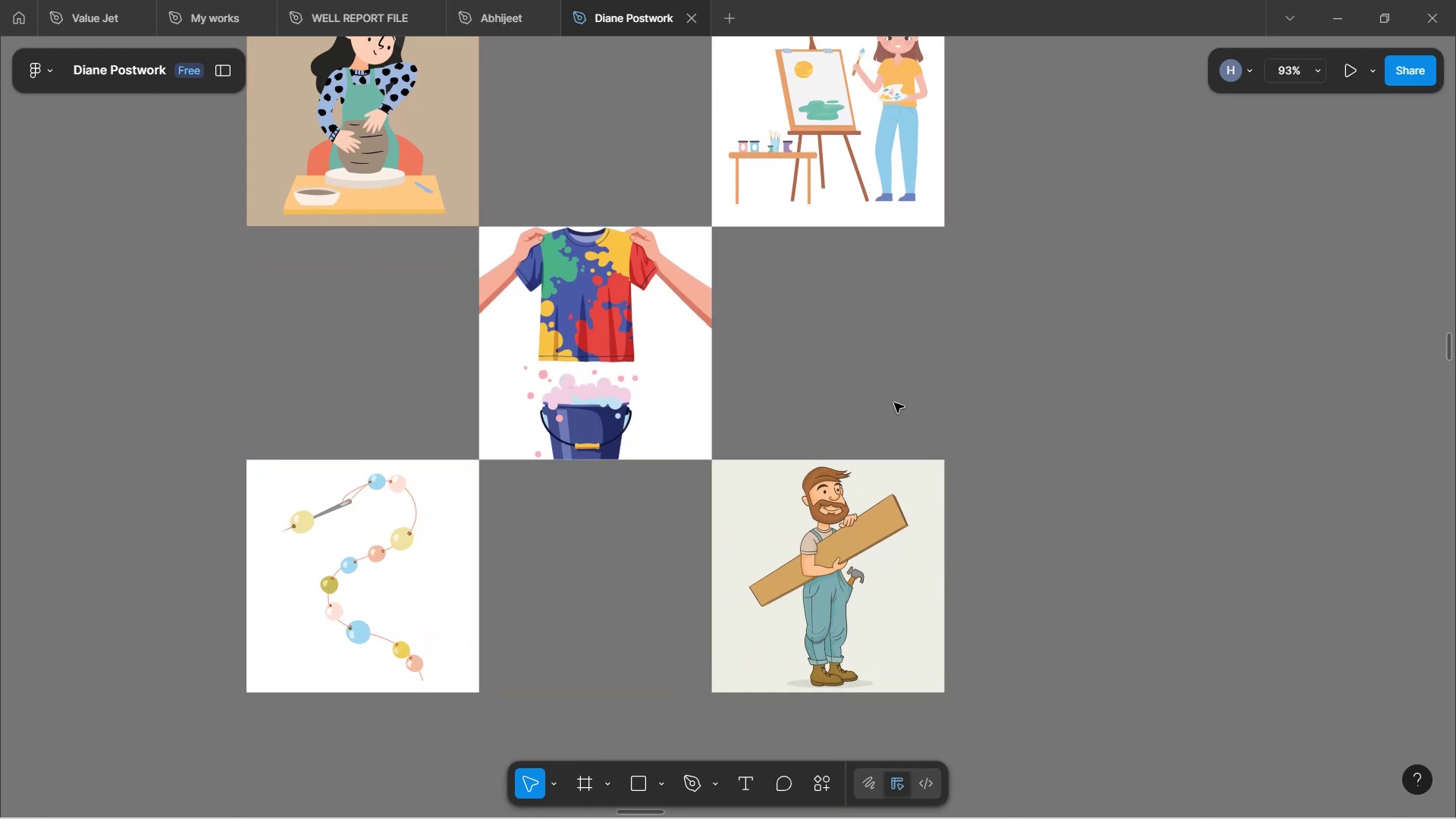 
hold_key(key=ControlLeft, duration=0.56)
scroll: coordinate [1021, 388], scroll_direction: down, amount: 4.0
 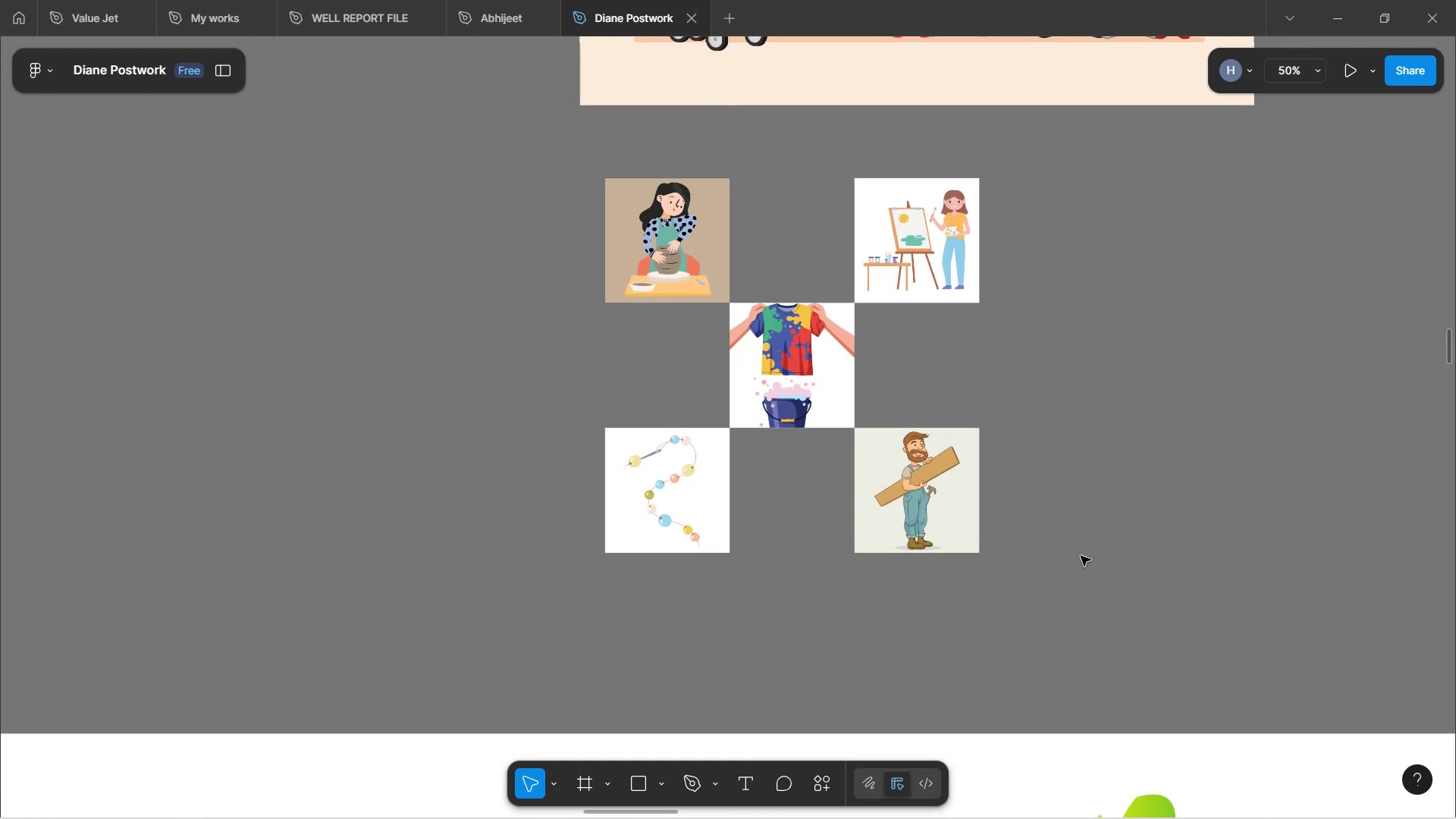 
left_click_drag(start_coordinate=[1060, 579], to_coordinate=[551, 137])
 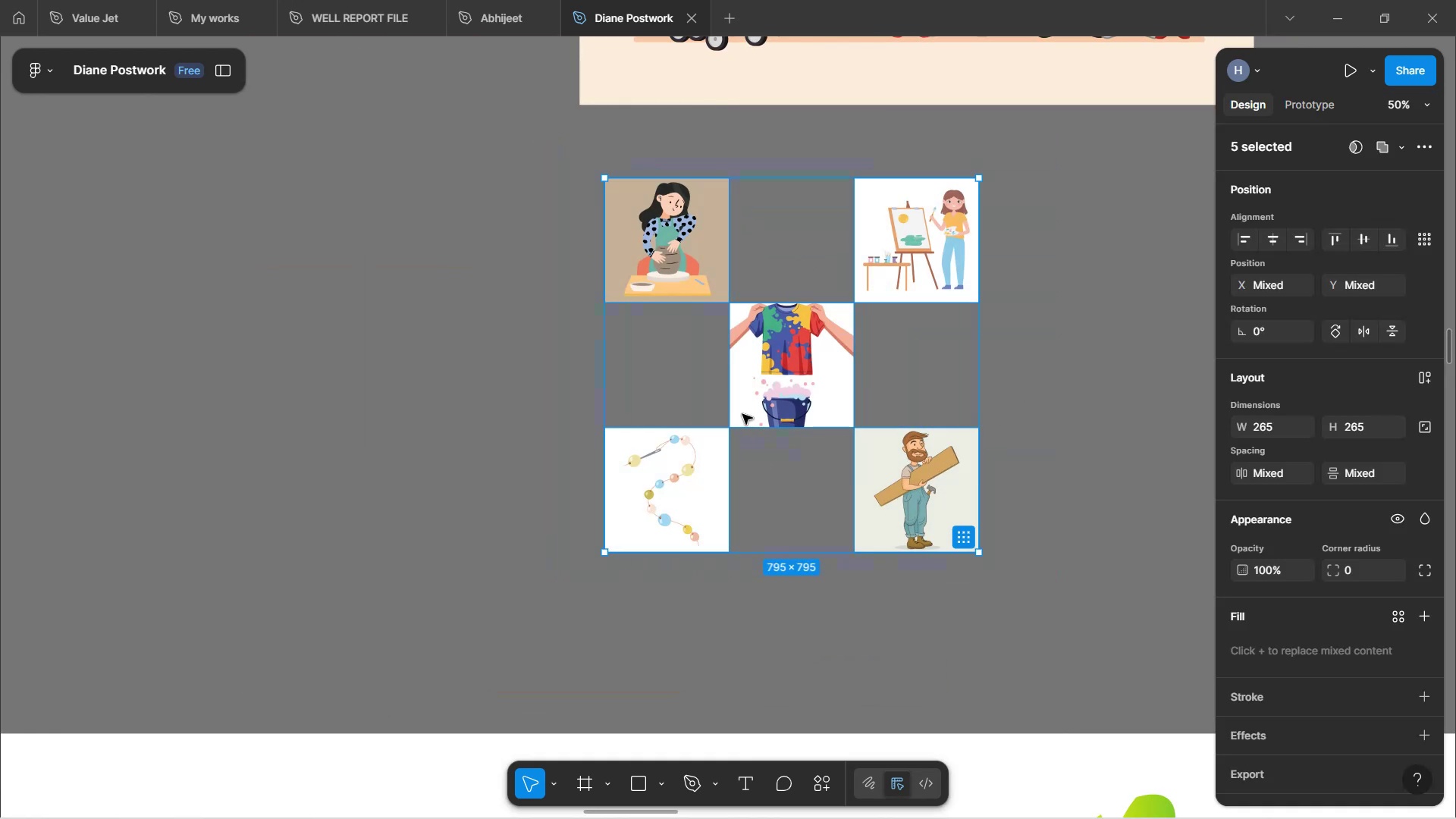 
right_click([742, 414])
 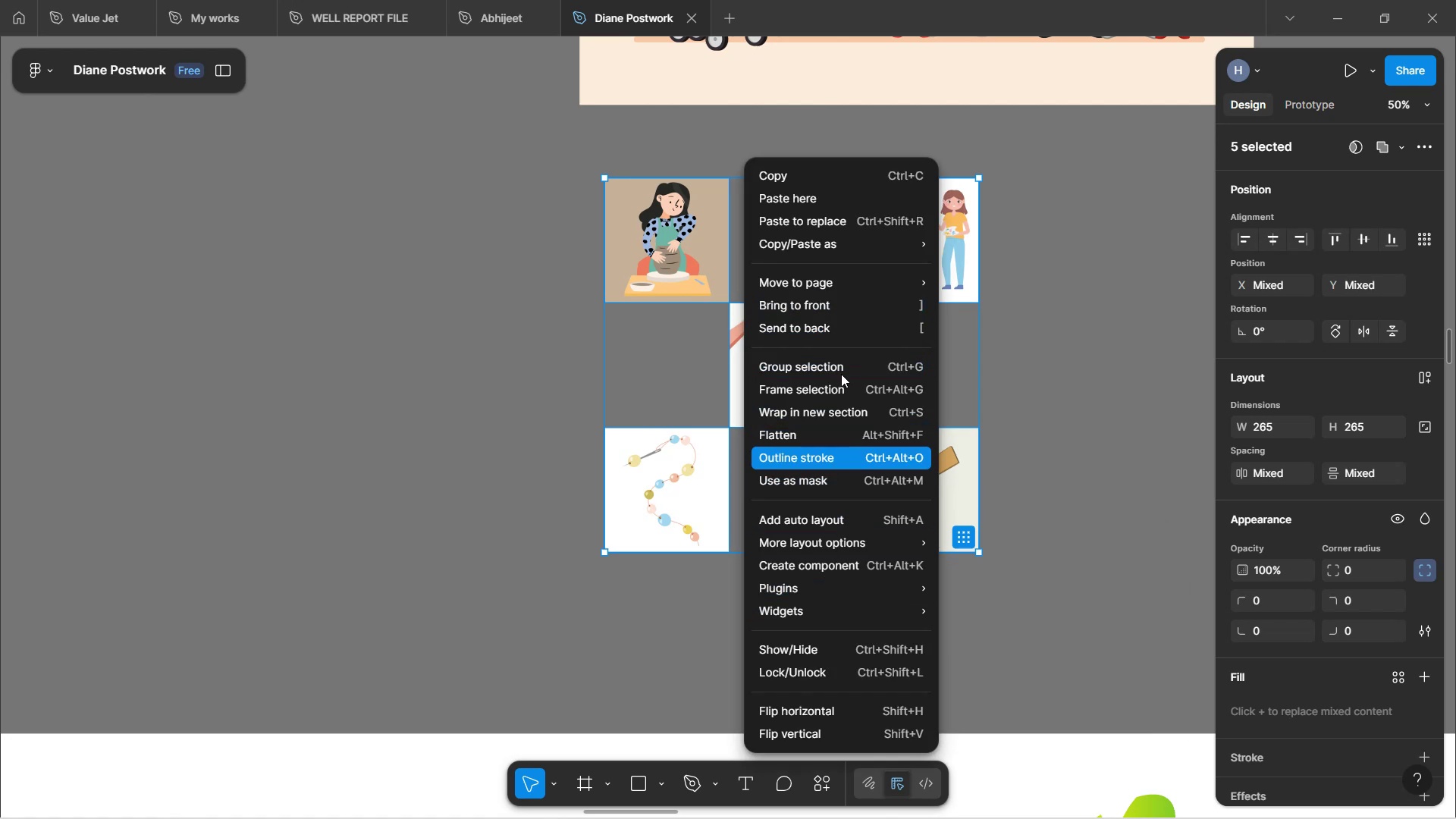 
left_click([833, 374])
 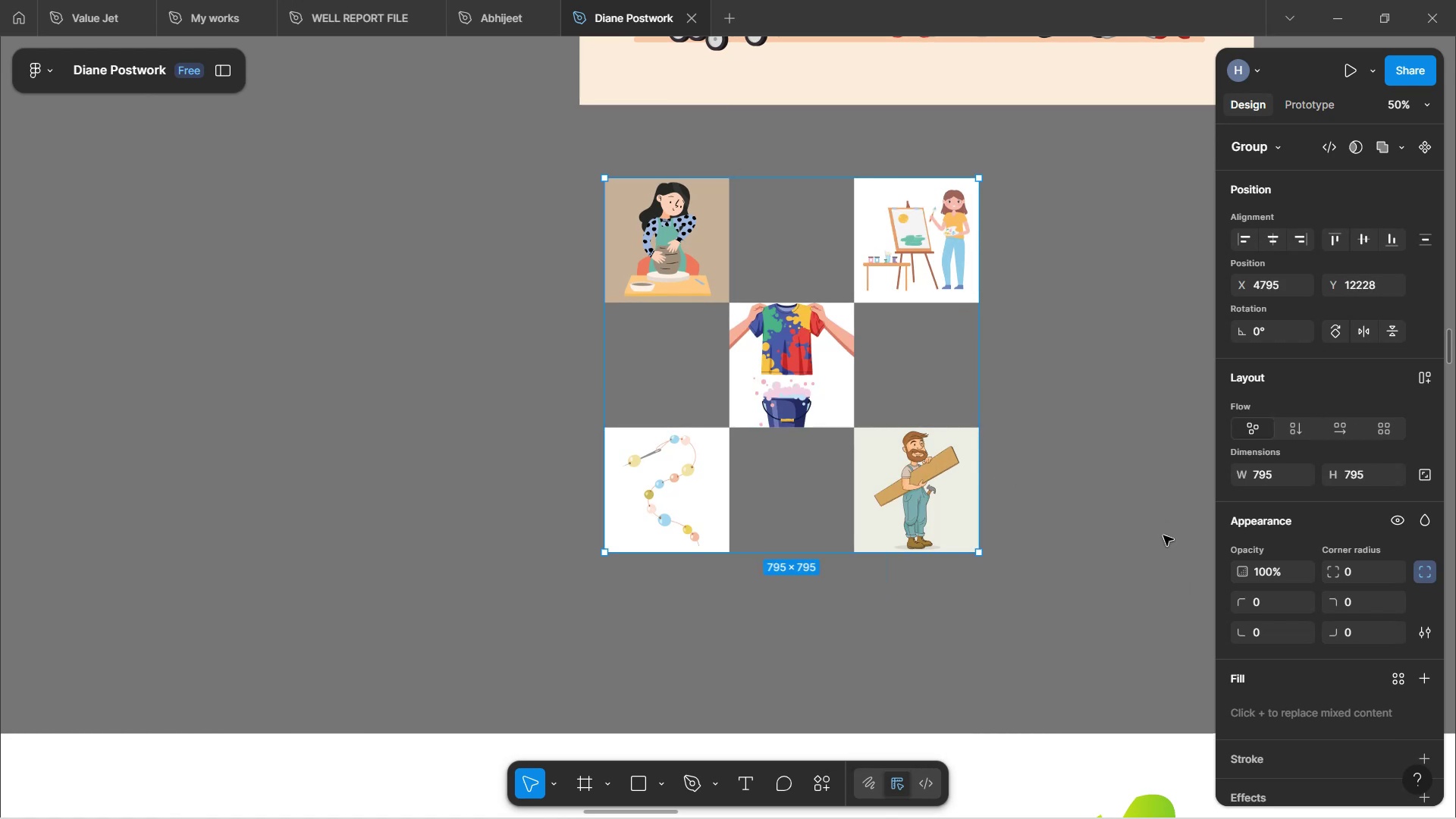 
scroll: coordinate [1283, 602], scroll_direction: down, amount: 9.0
 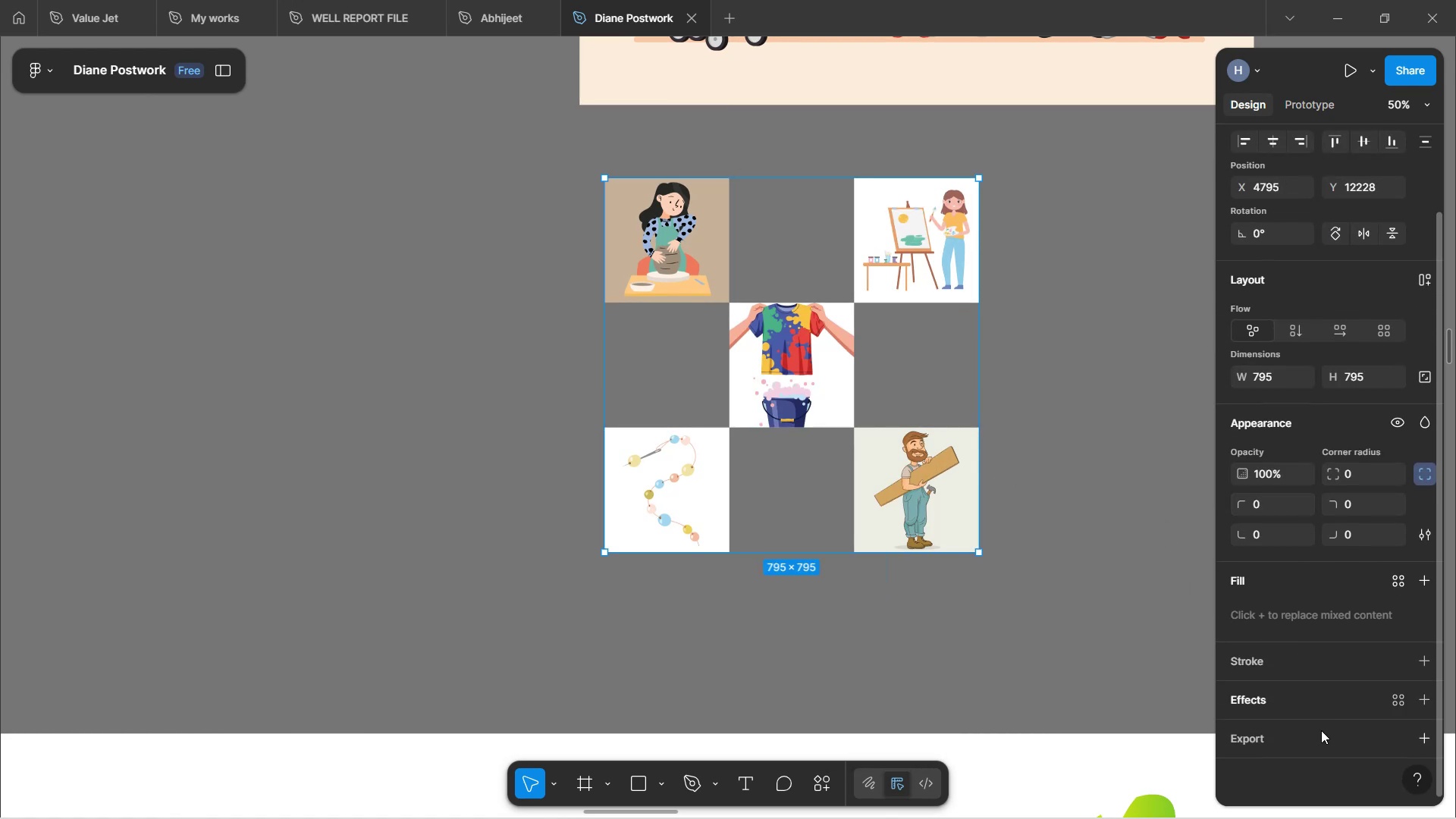 
left_click([1323, 731])
 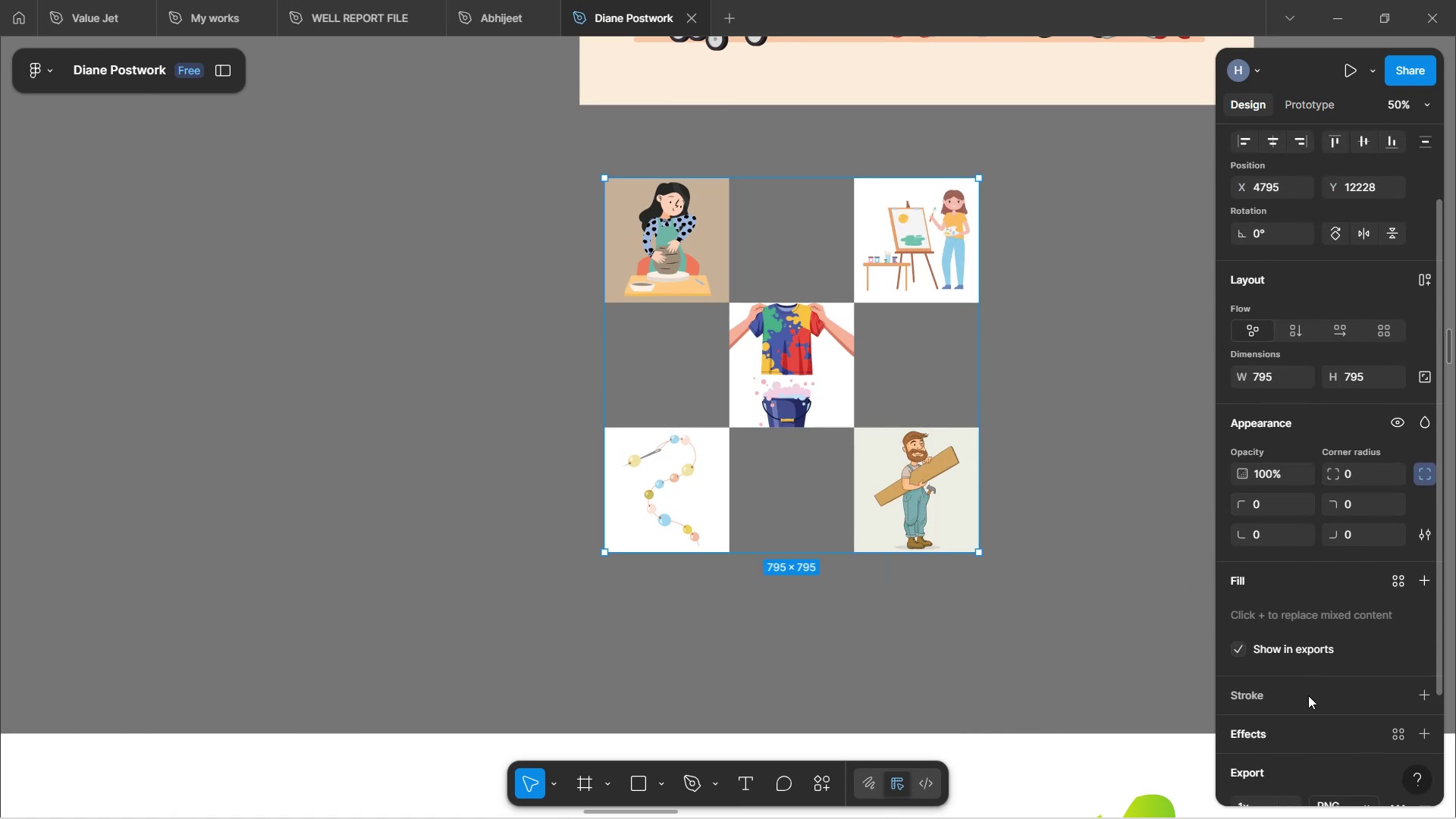 
scroll: coordinate [1308, 691], scroll_direction: down, amount: 4.0
 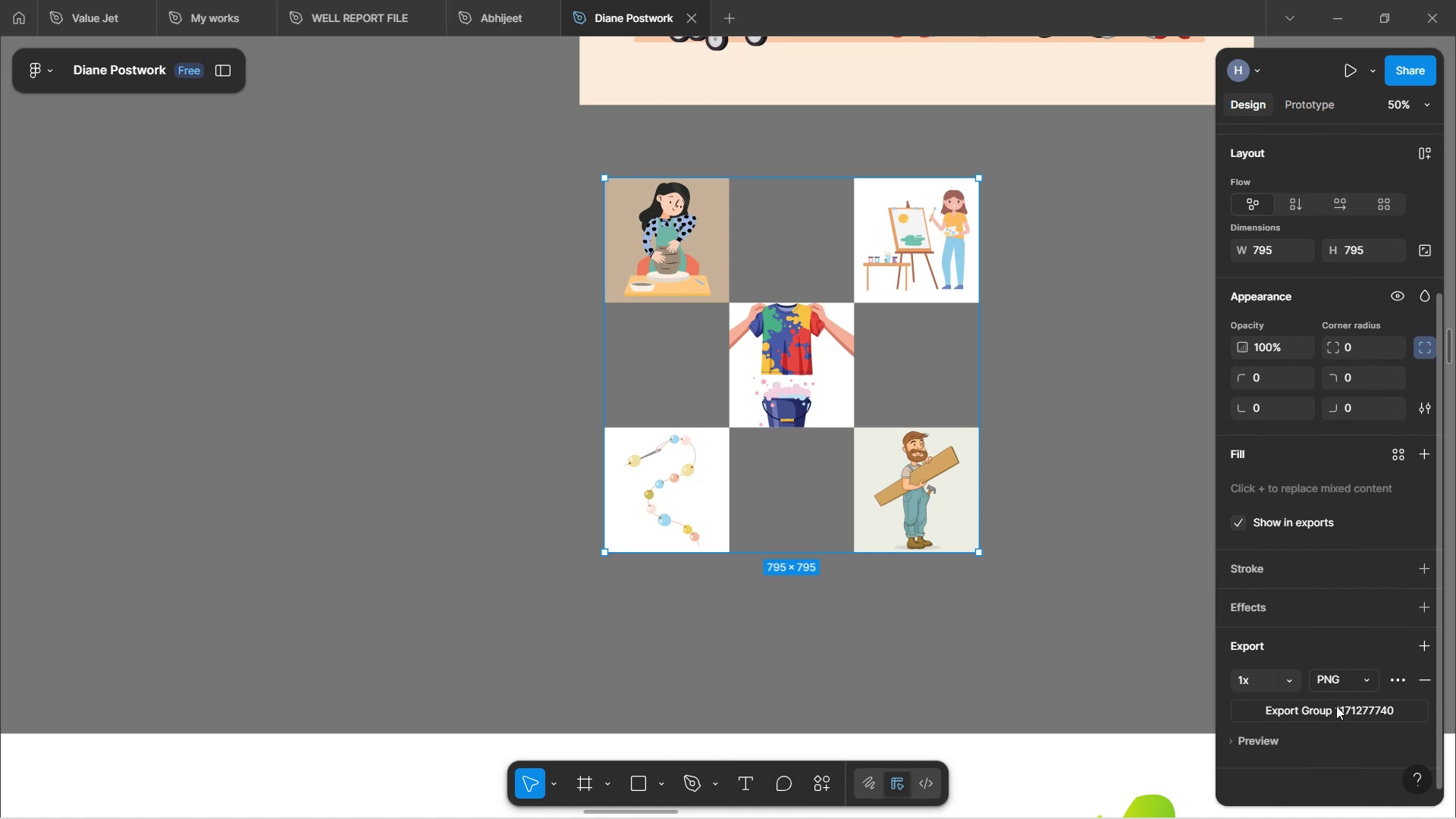 
left_click([1336, 706])
 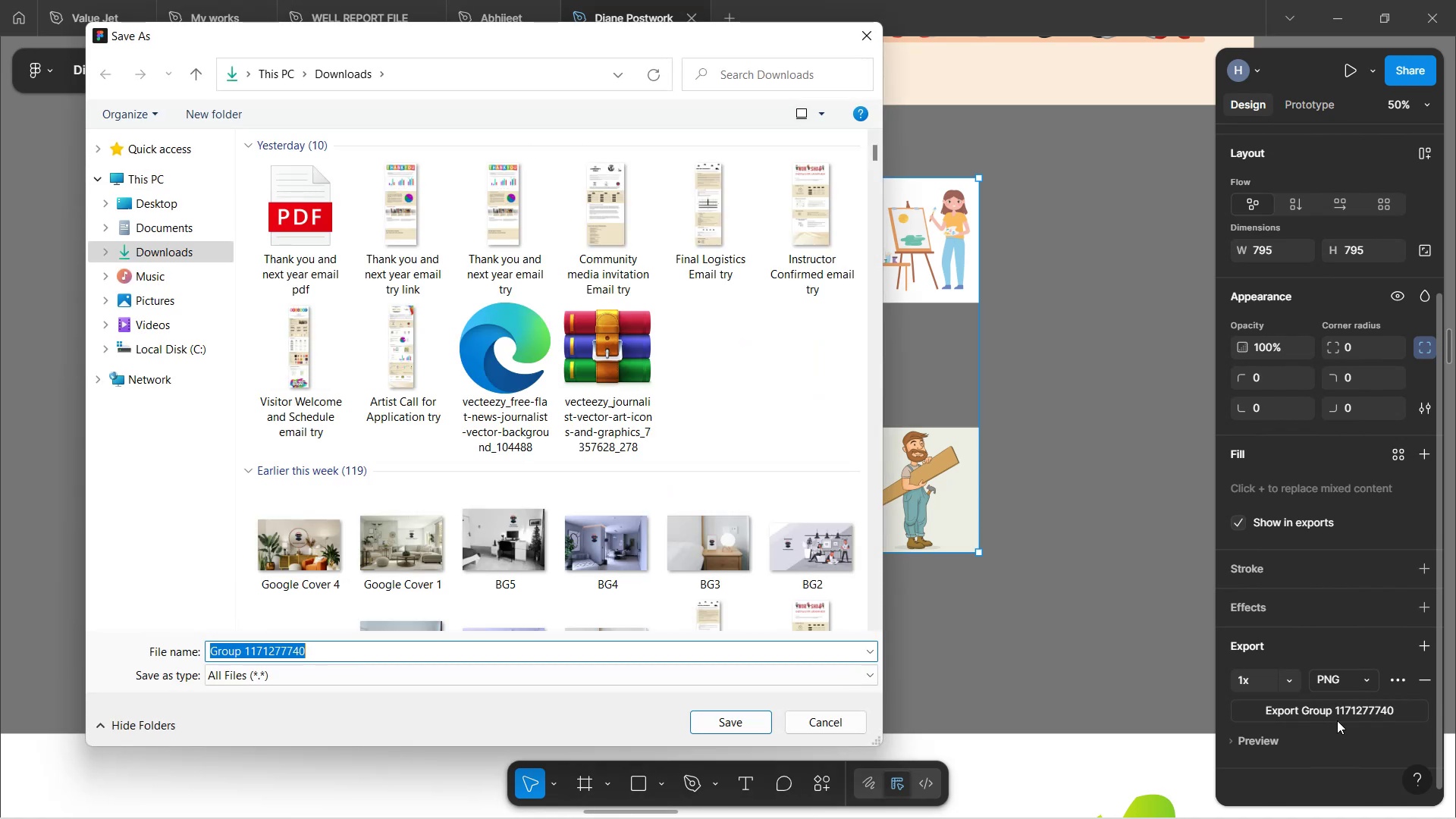 
wait(5.96)
 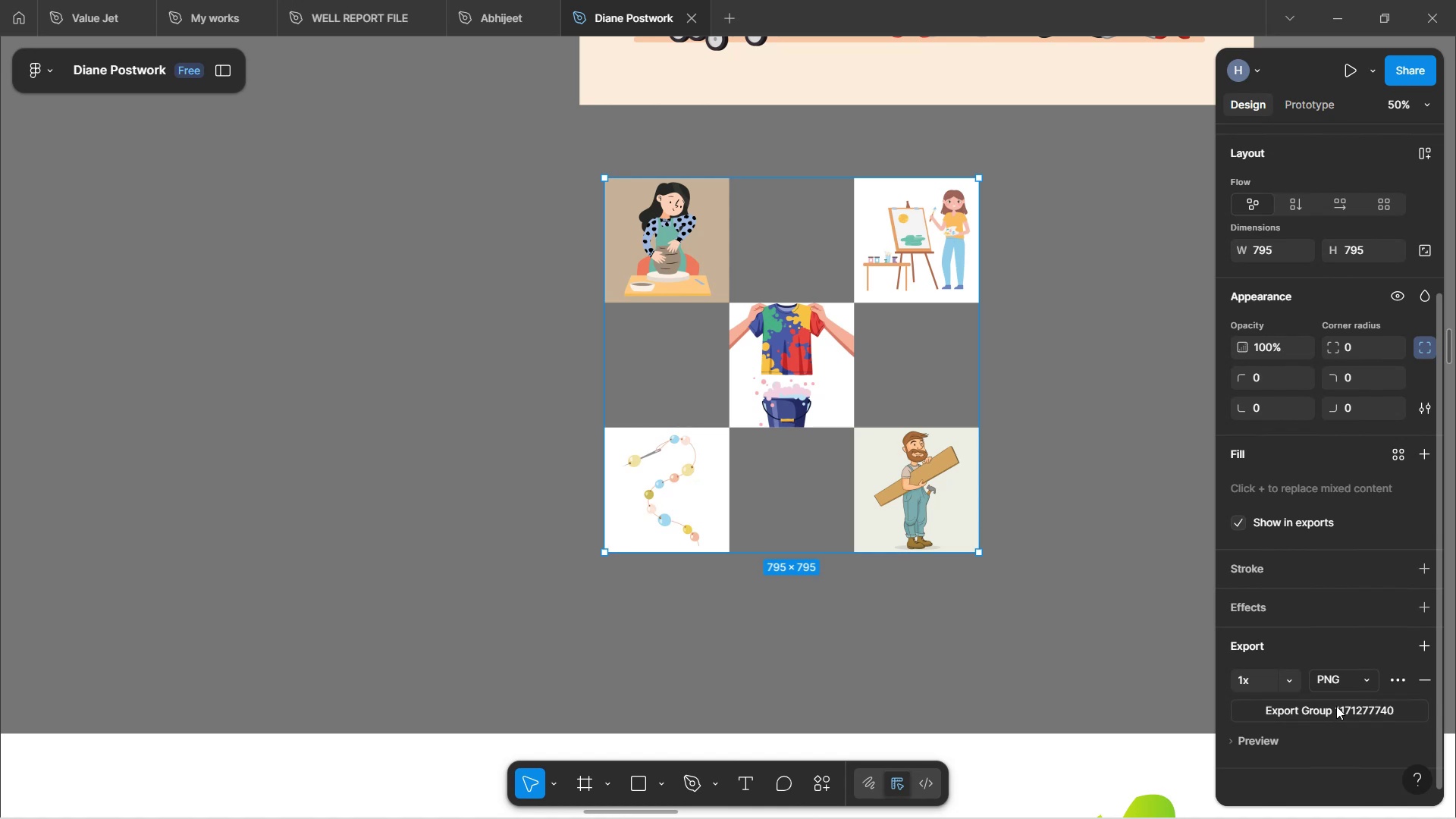 
type(art cat)
 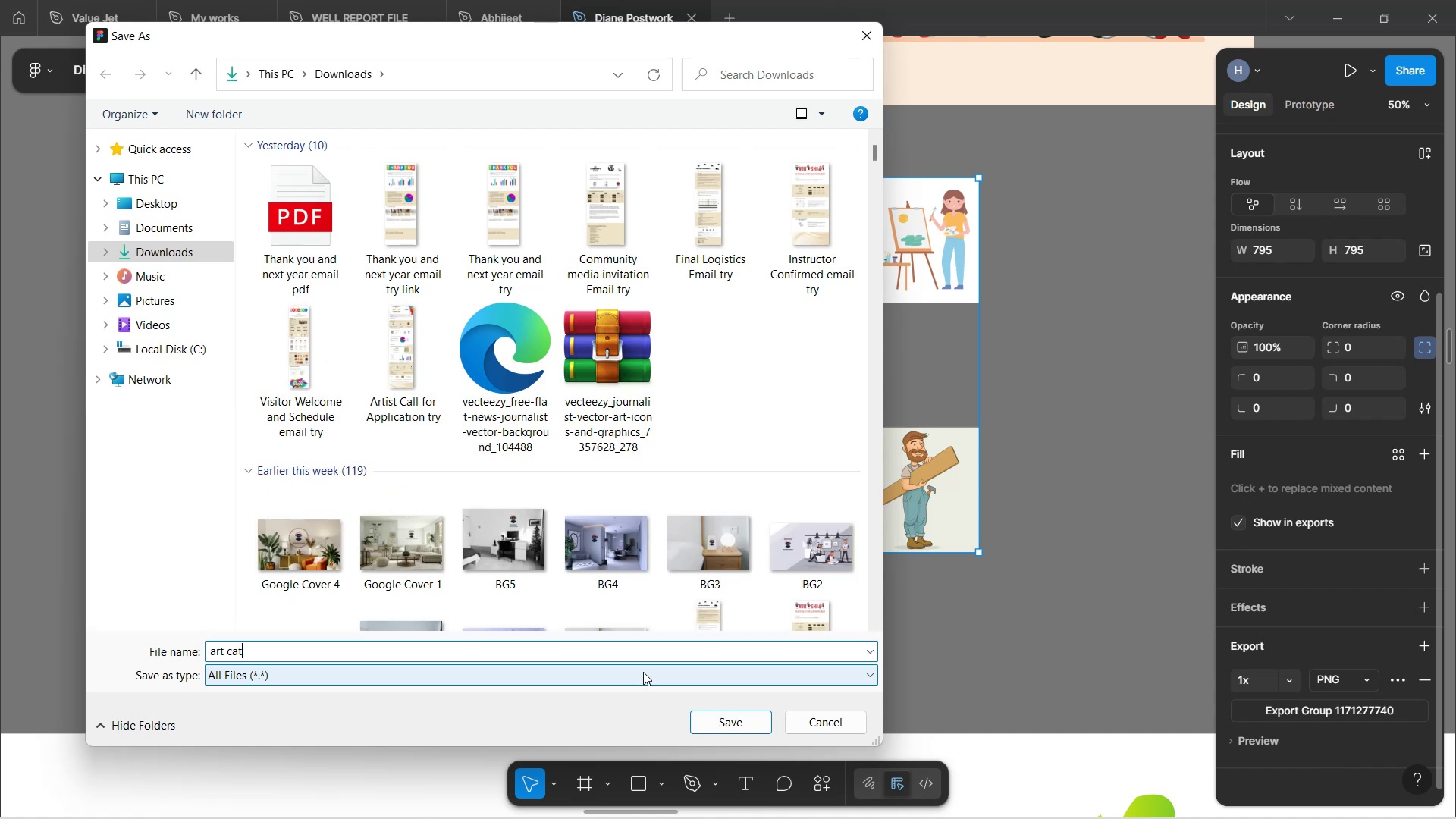 
type(e)
key(Backspace)
key(Backspace)
type(e)
key(Backspace)
key(Backspace)
type(ar)
key(Backspace)
key(Backspace)
key(Backspace)
key(Backspace)
key(Backspace)
key(Backspace)
key(Backspace)
type(Art )
 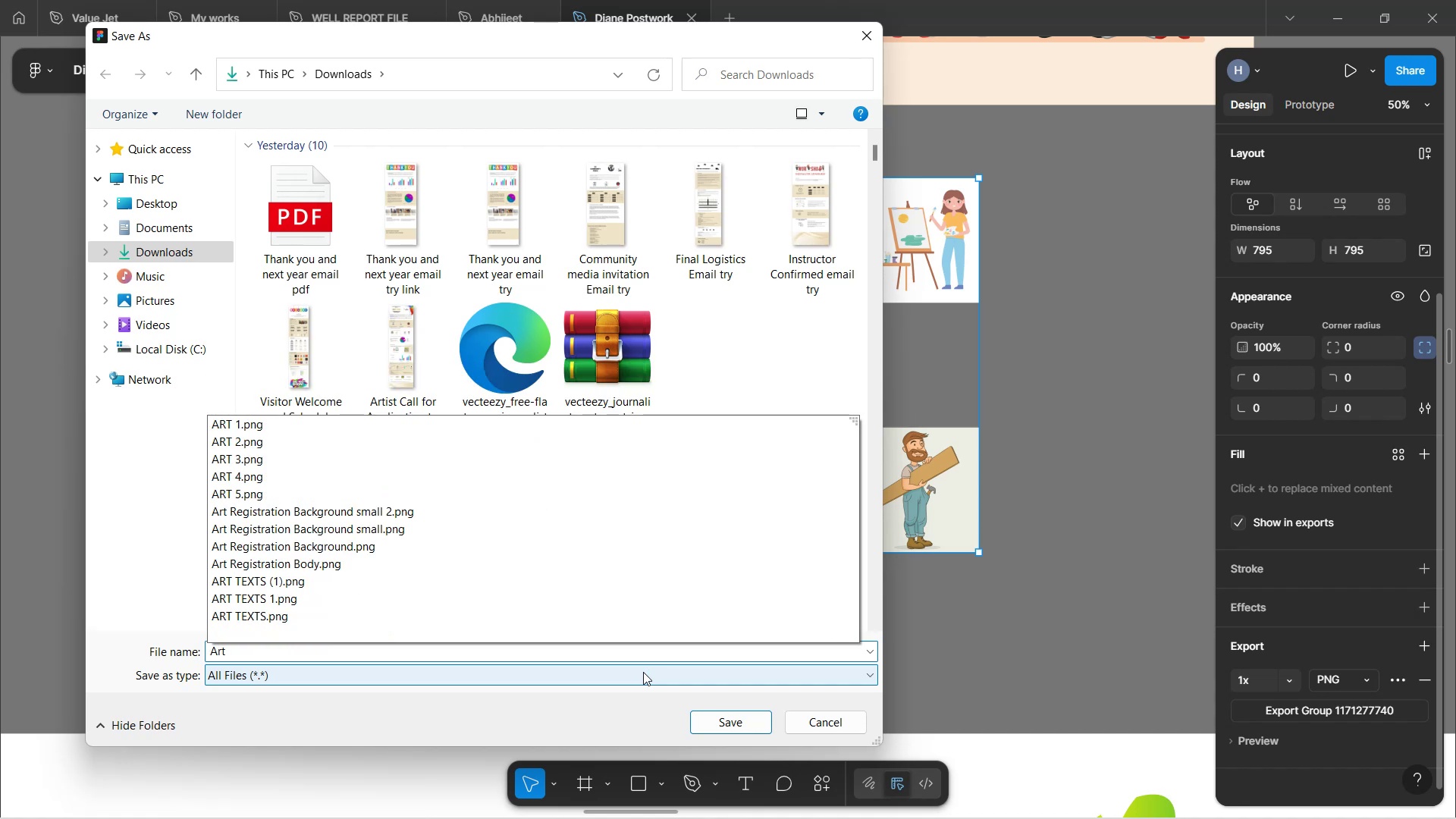 
wait(6.81)
 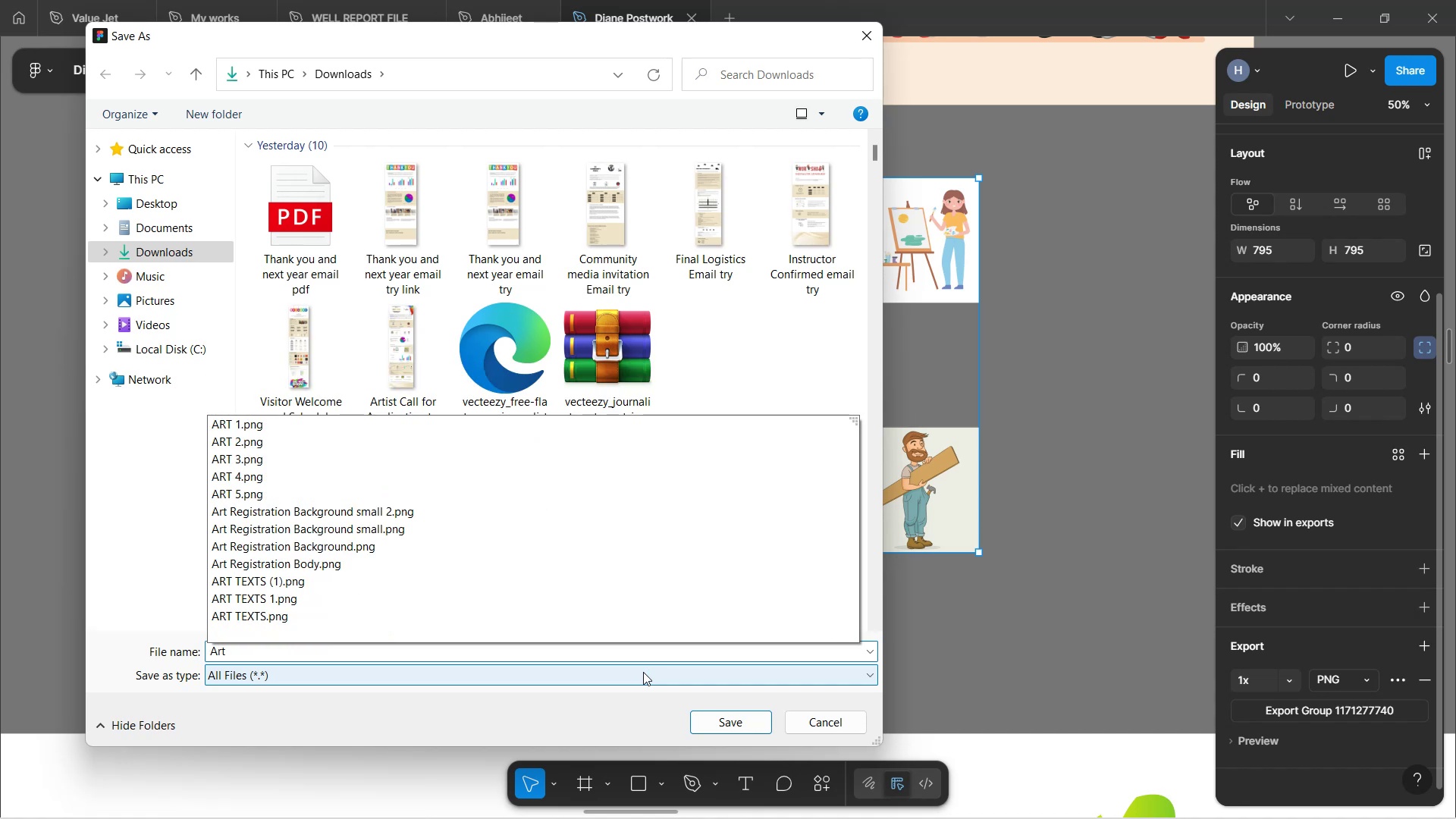 
type(categories pic)
 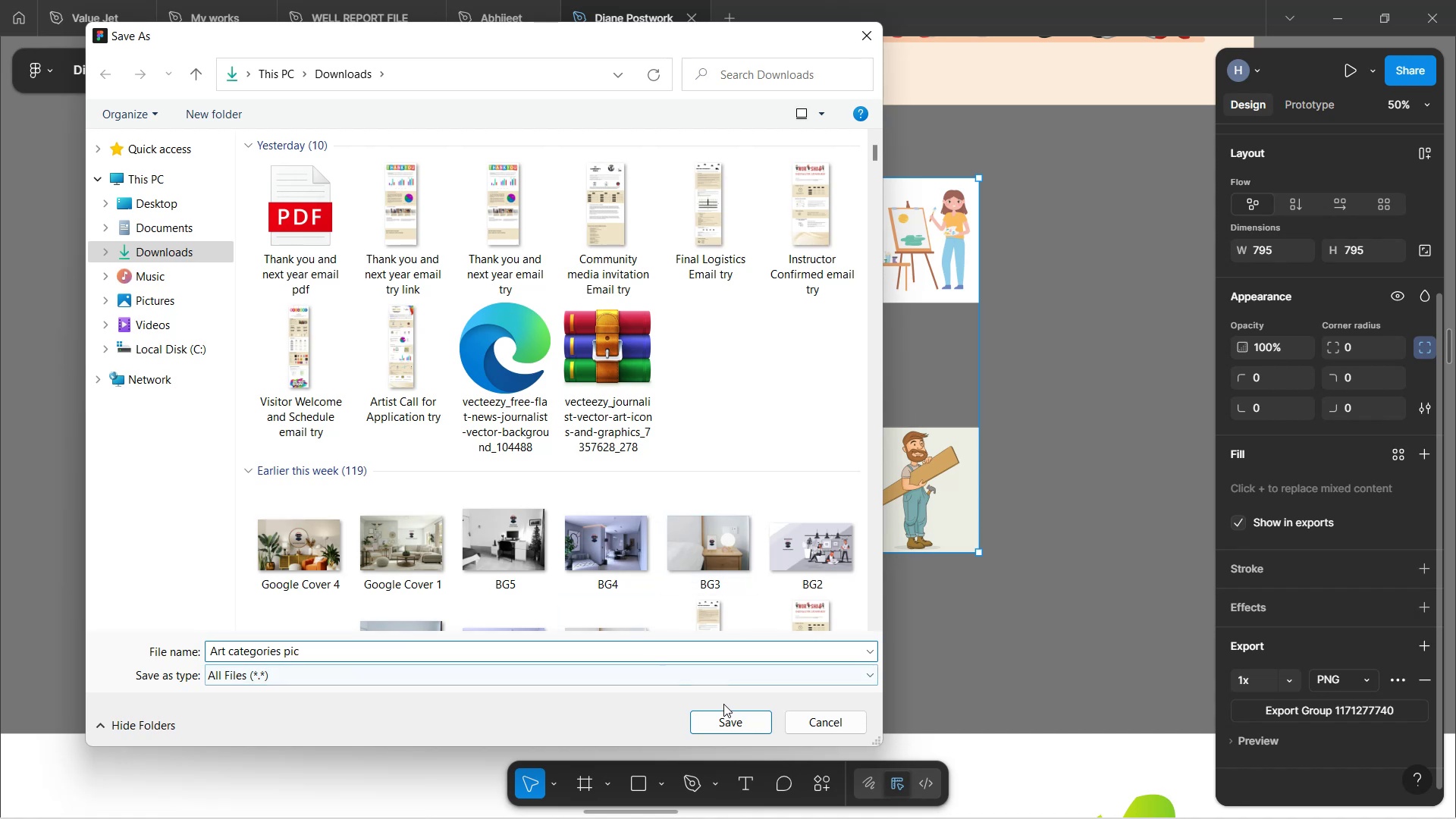 
left_click([714, 727])
 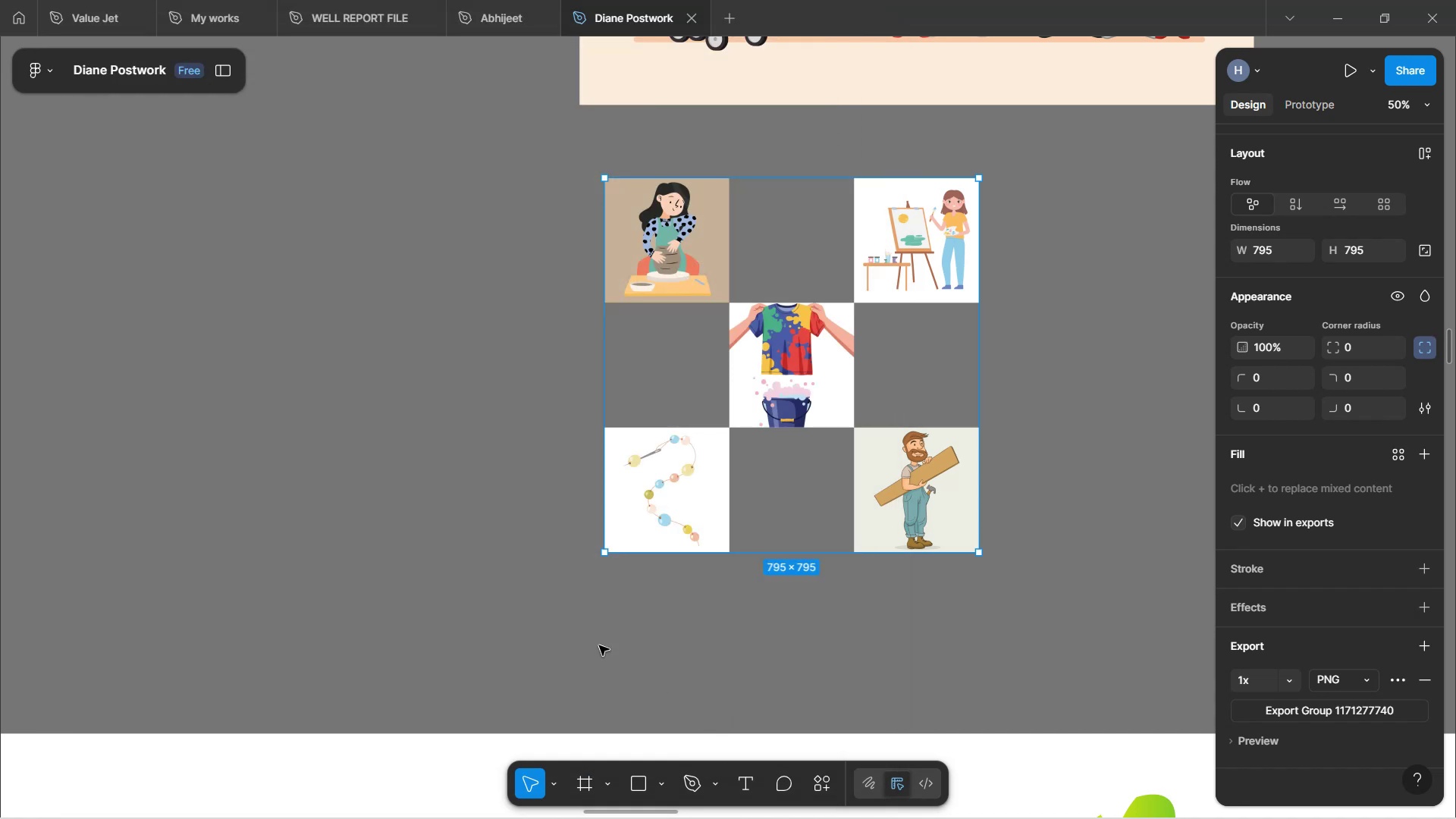 
left_click([482, 569])
 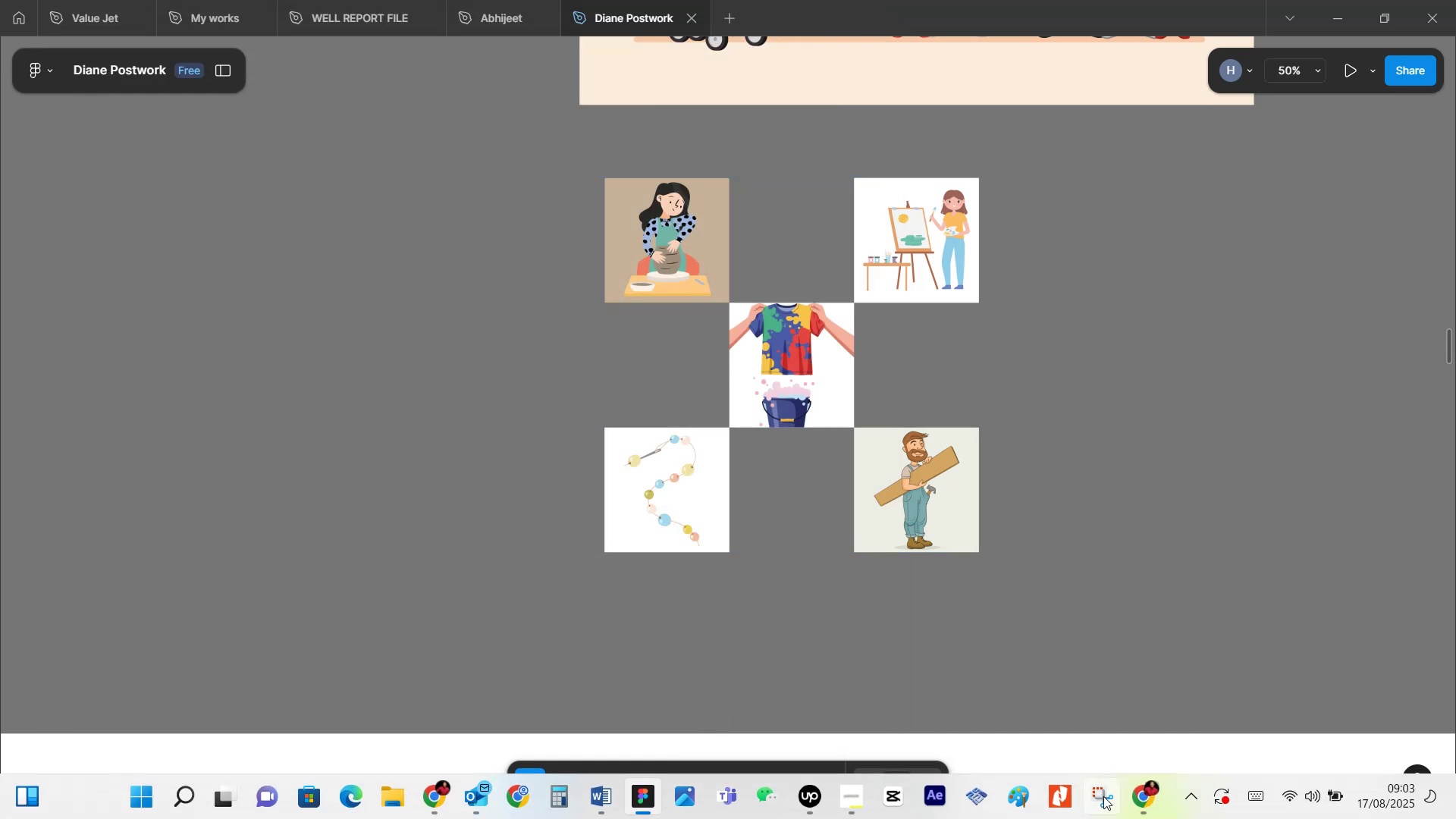 
left_click([1144, 796])
 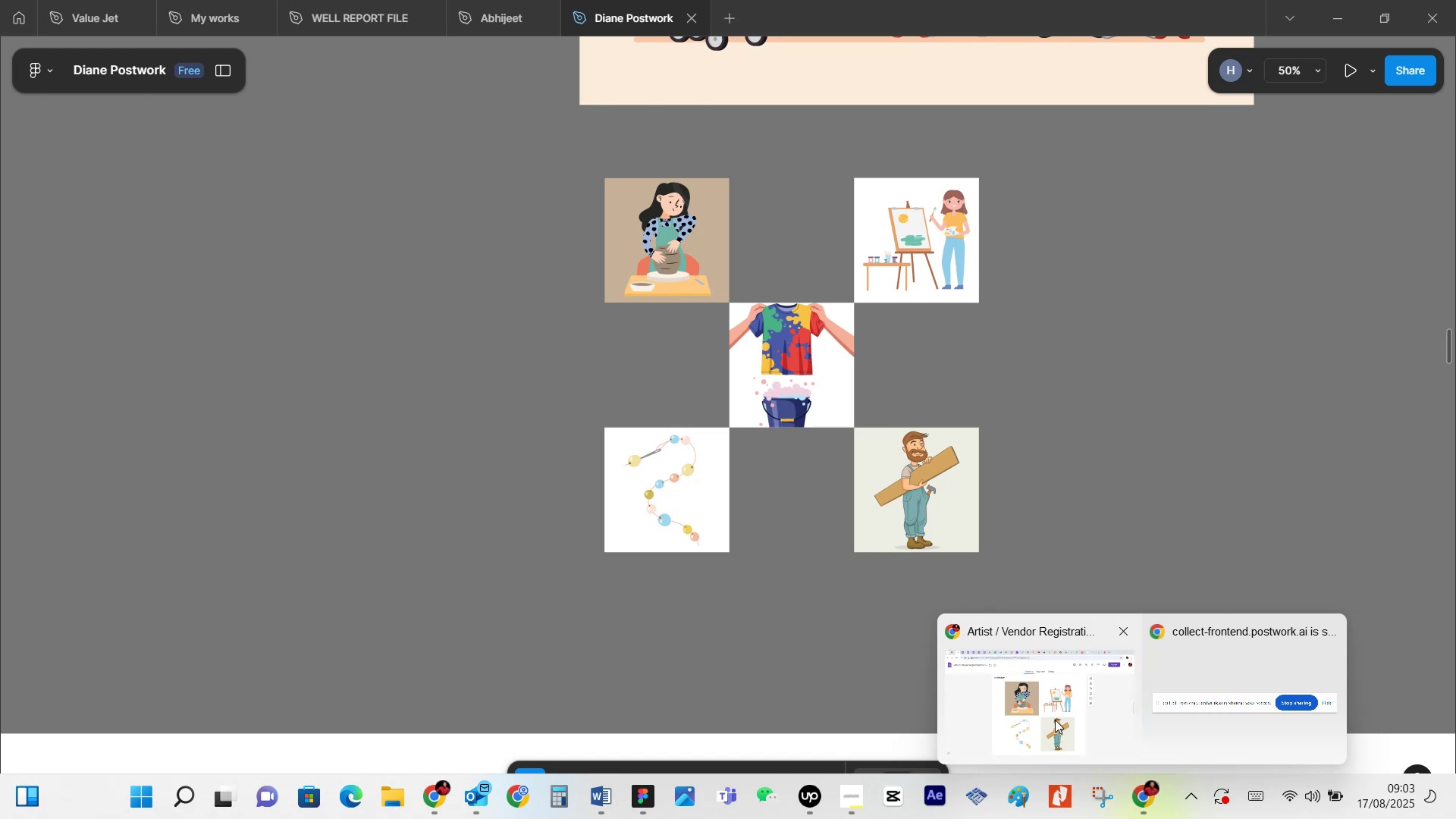 
left_click([1053, 718])
 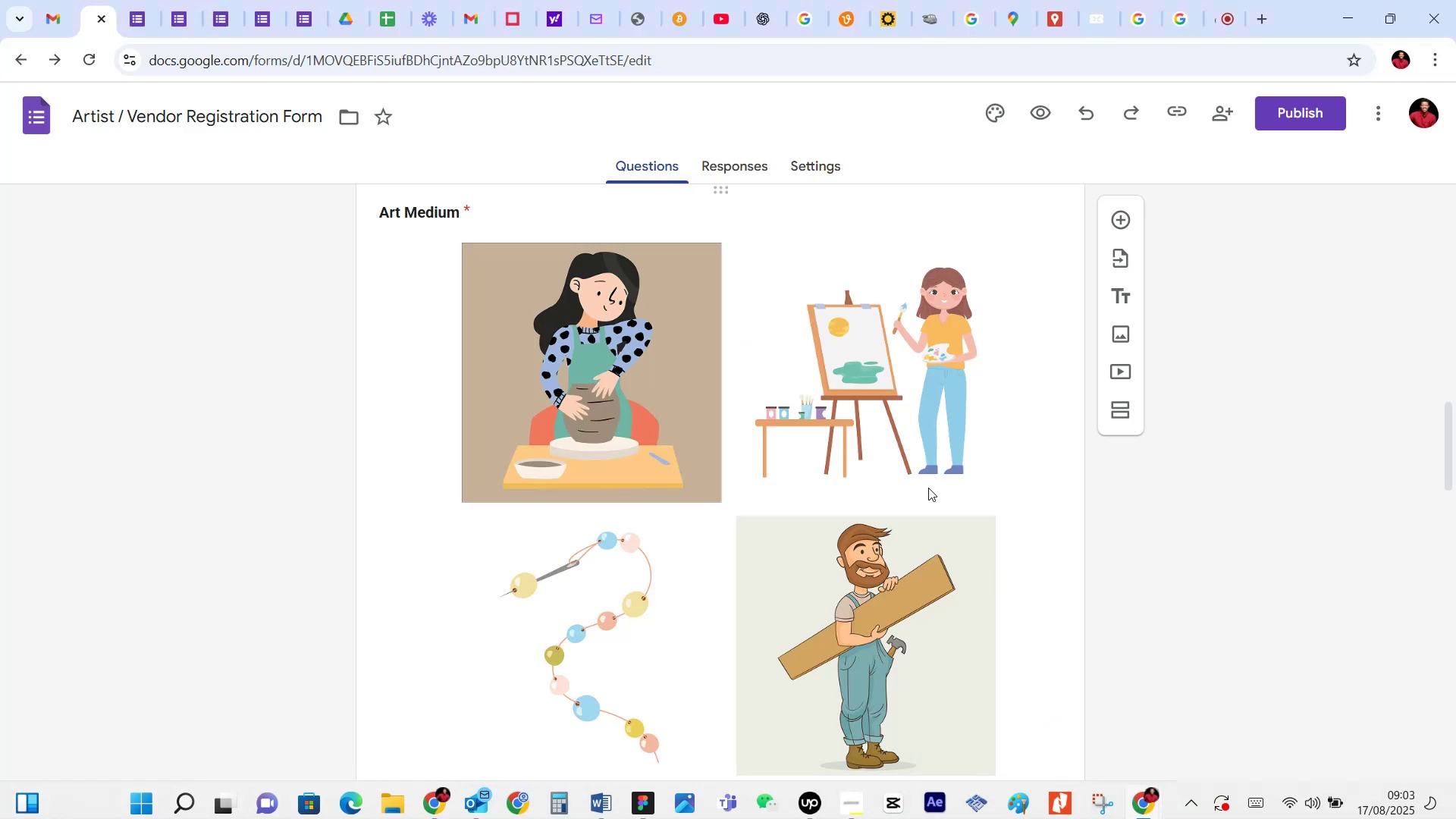 
scroll: coordinate [920, 477], scroll_direction: up, amount: 3.0
 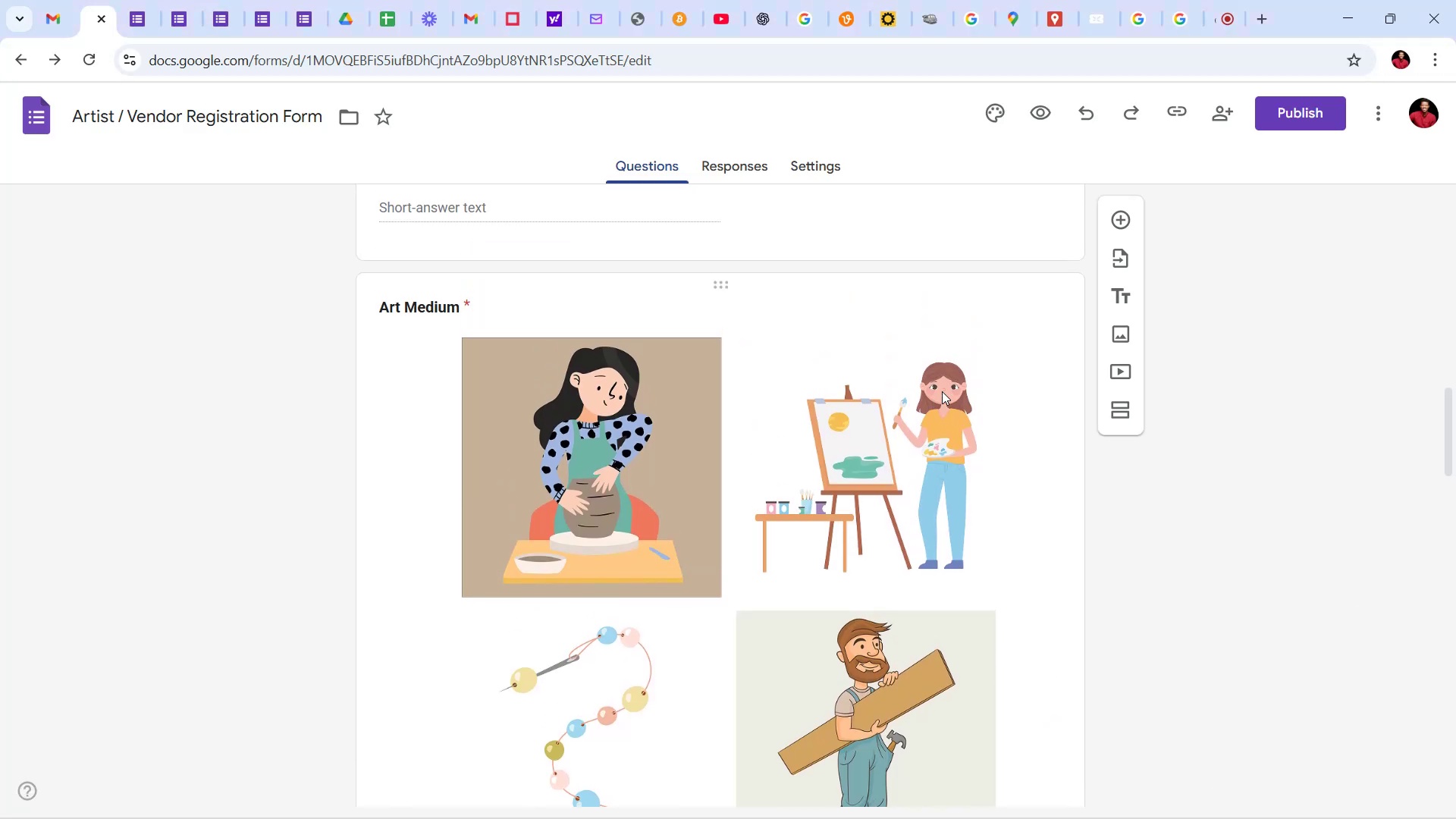 
left_click([1004, 466])
 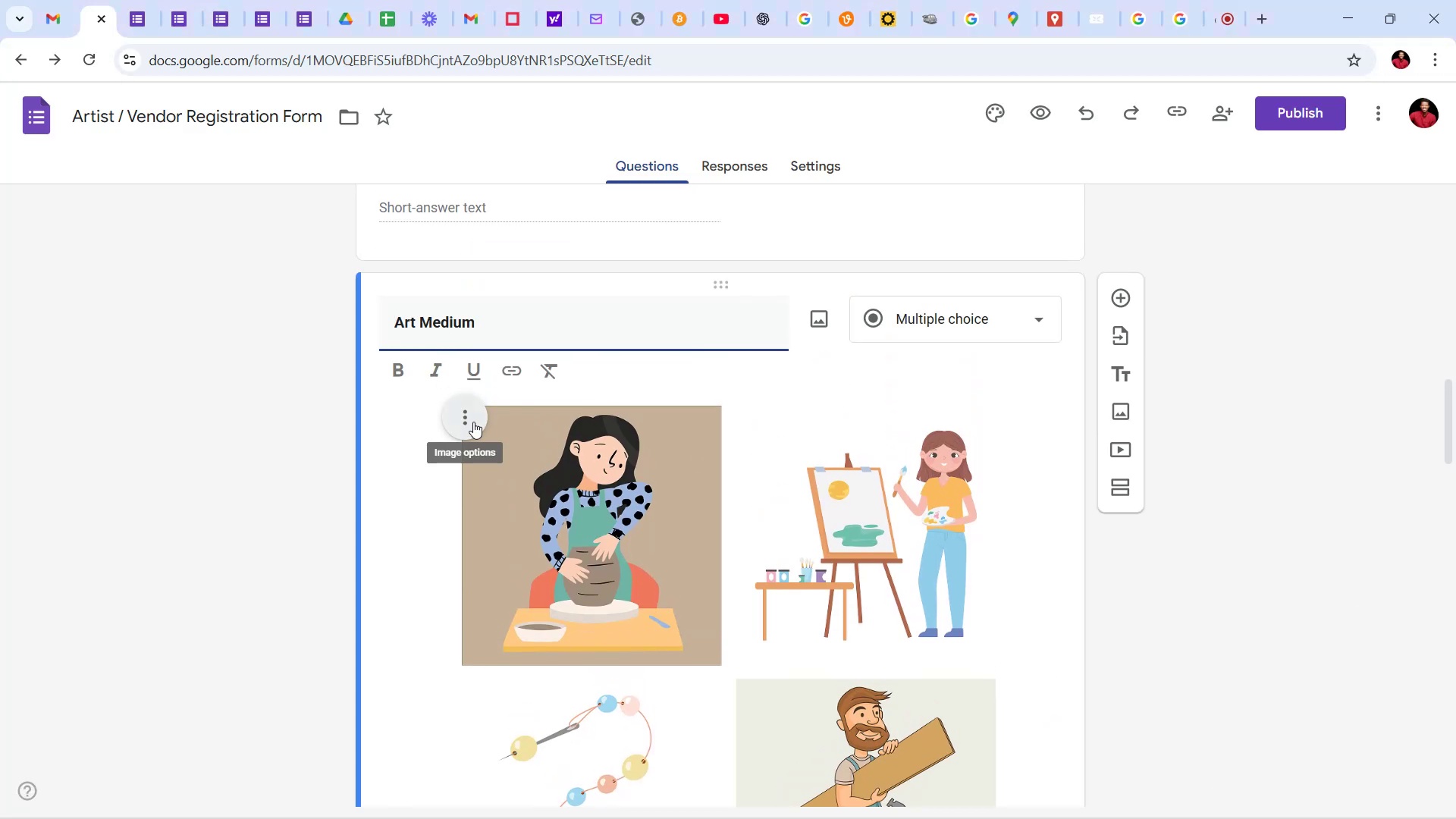 
left_click([475, 421])
 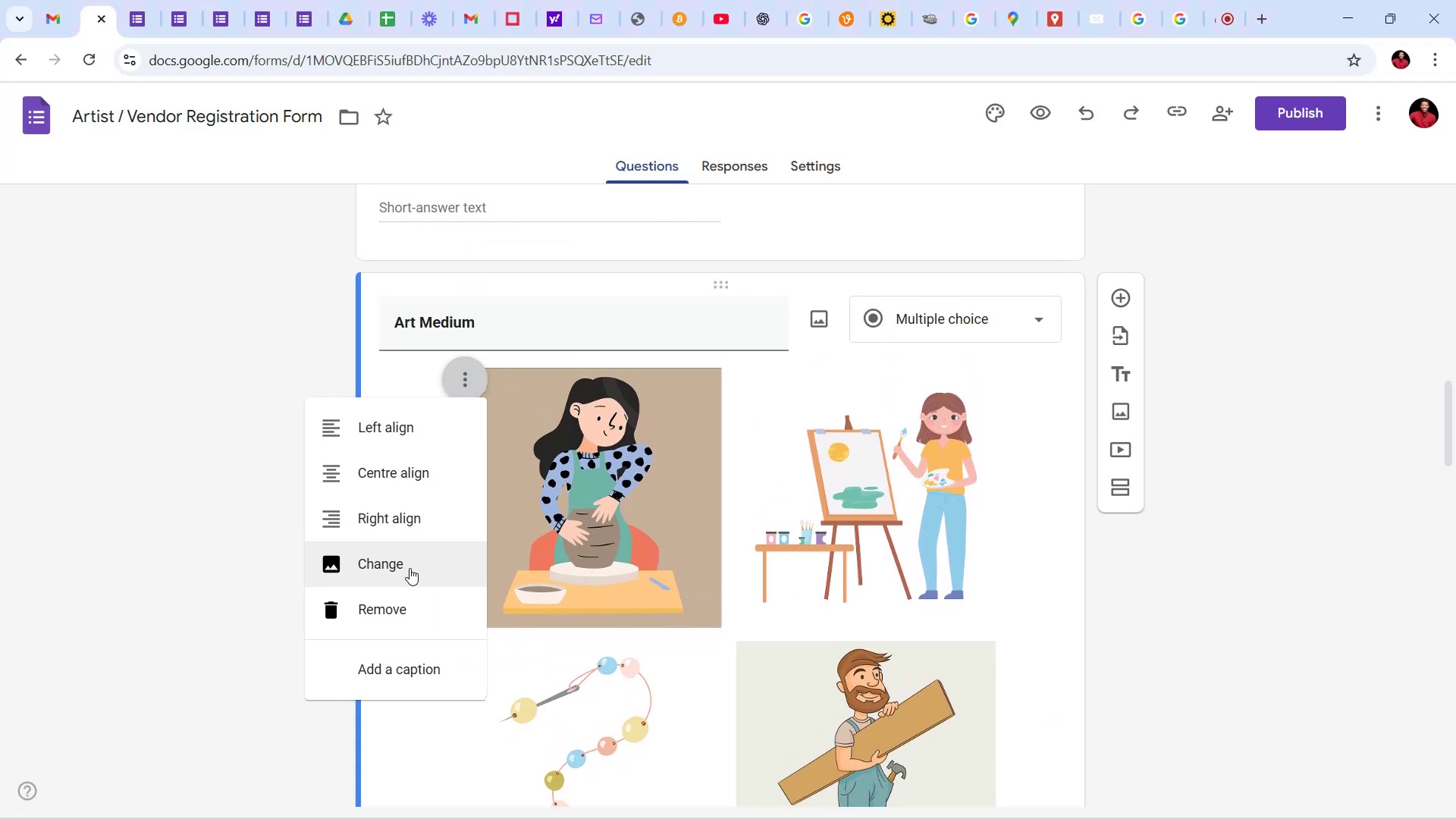 
left_click([411, 570])
 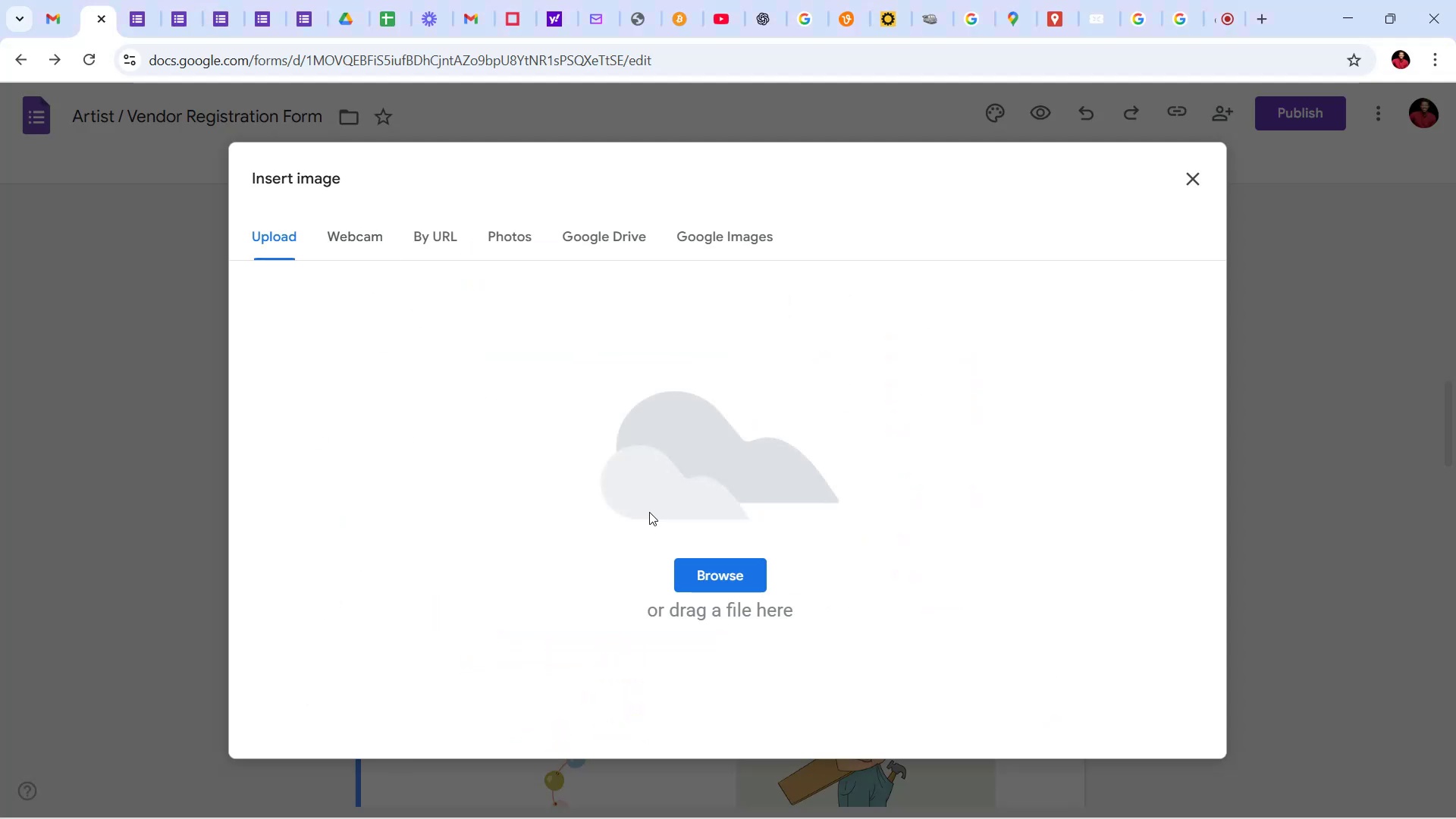 
left_click([728, 575])
 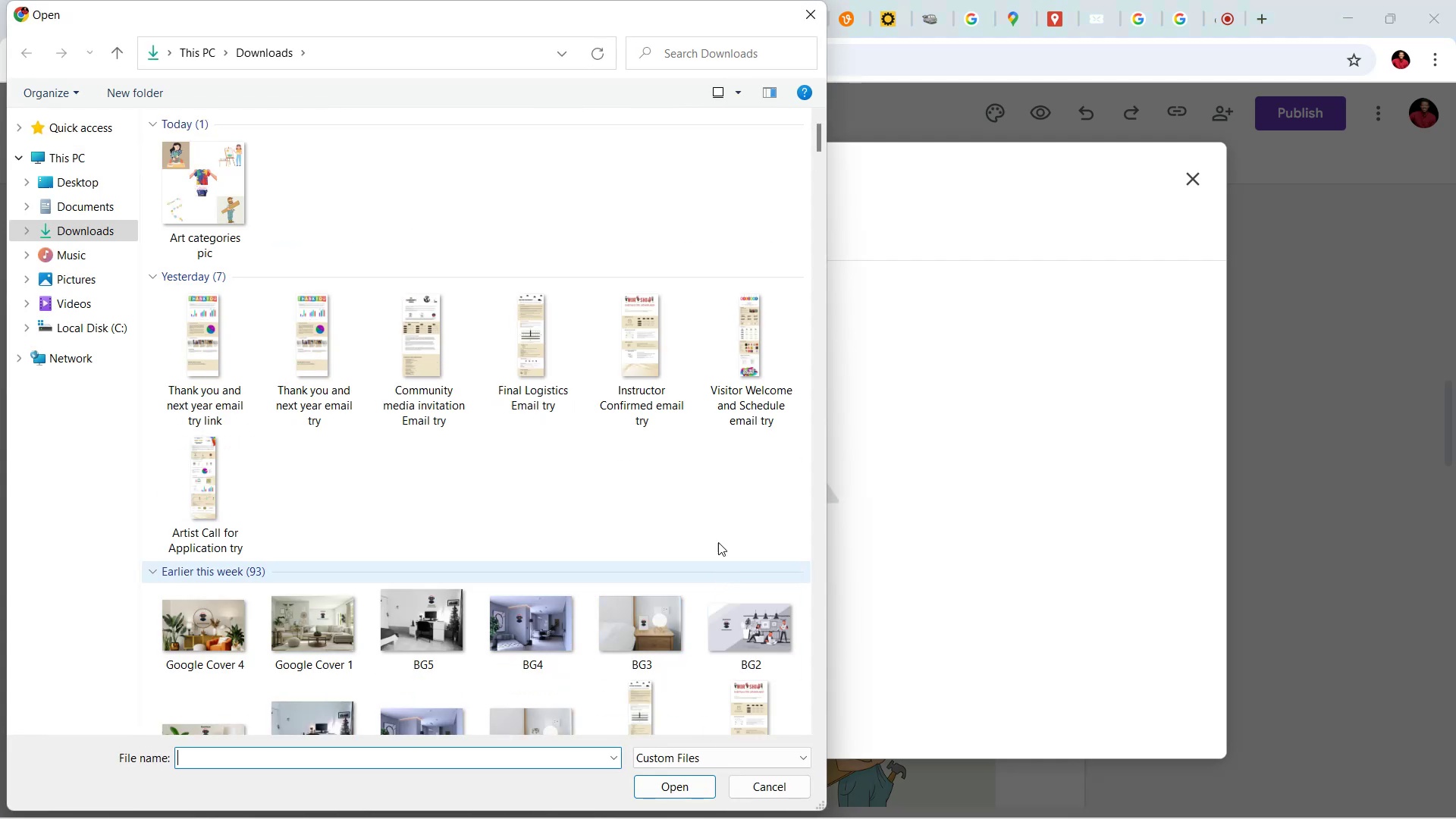 
left_click([225, 196])
 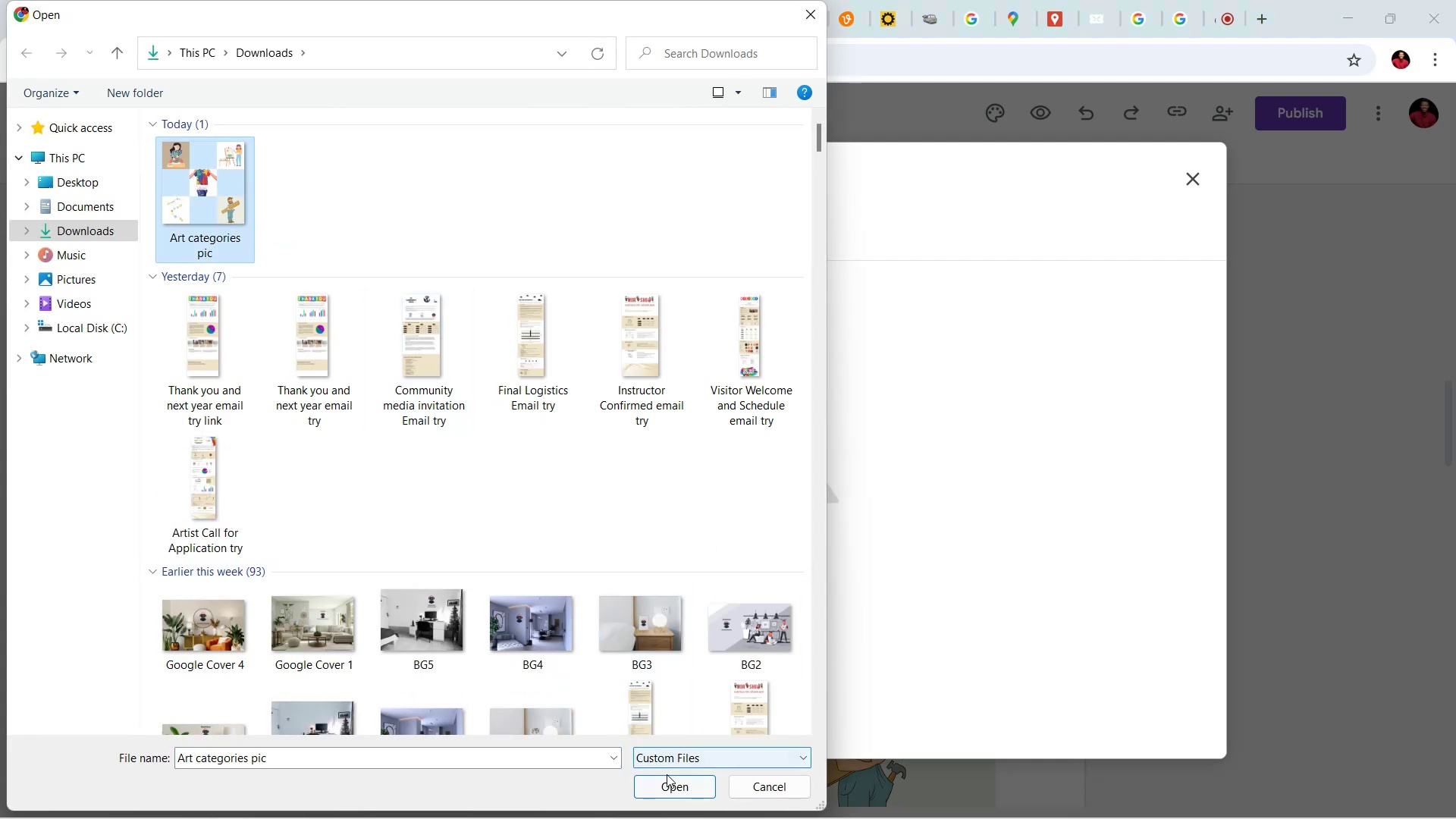 
left_click([672, 785])
 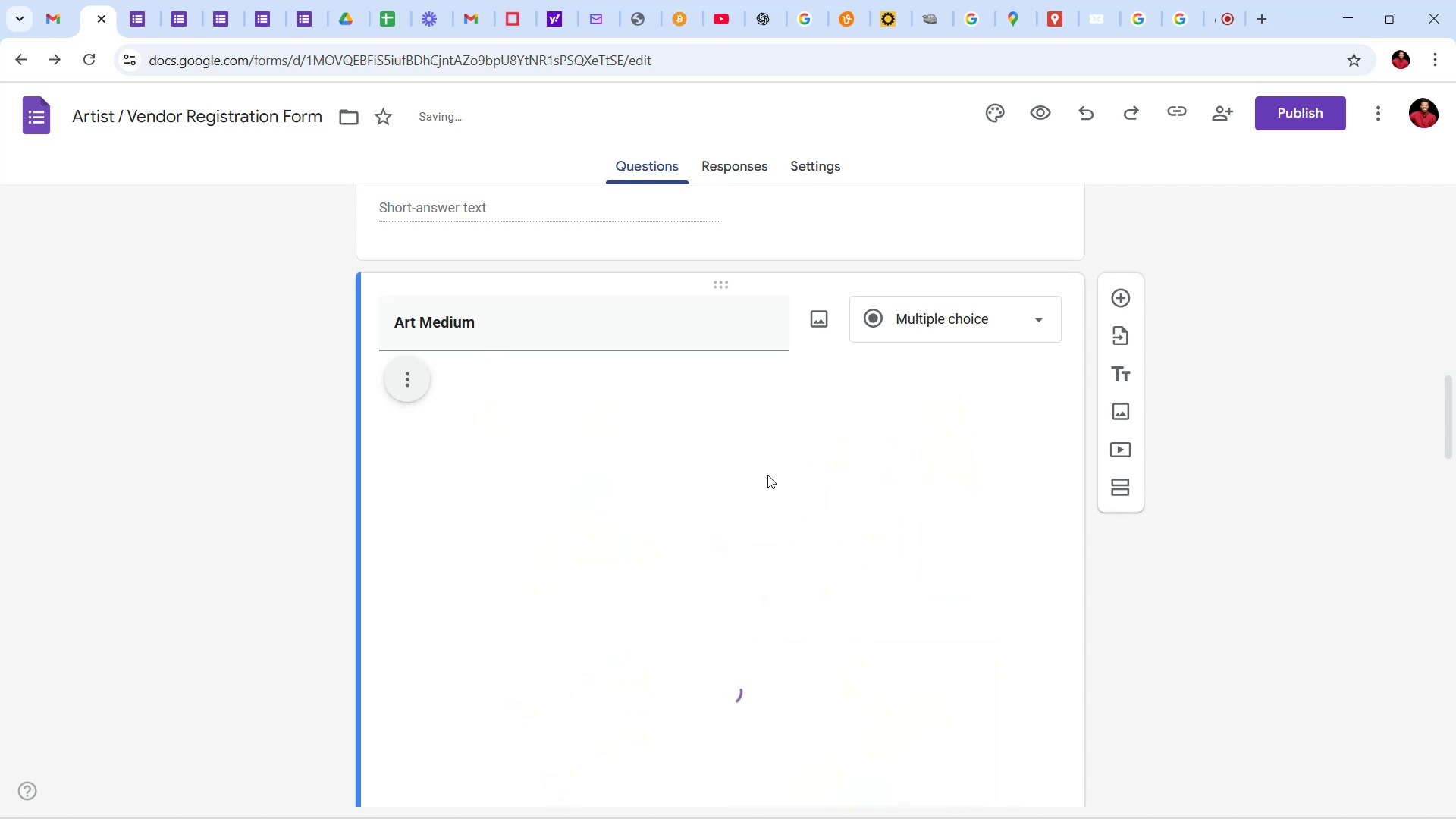 
wait(5.56)
 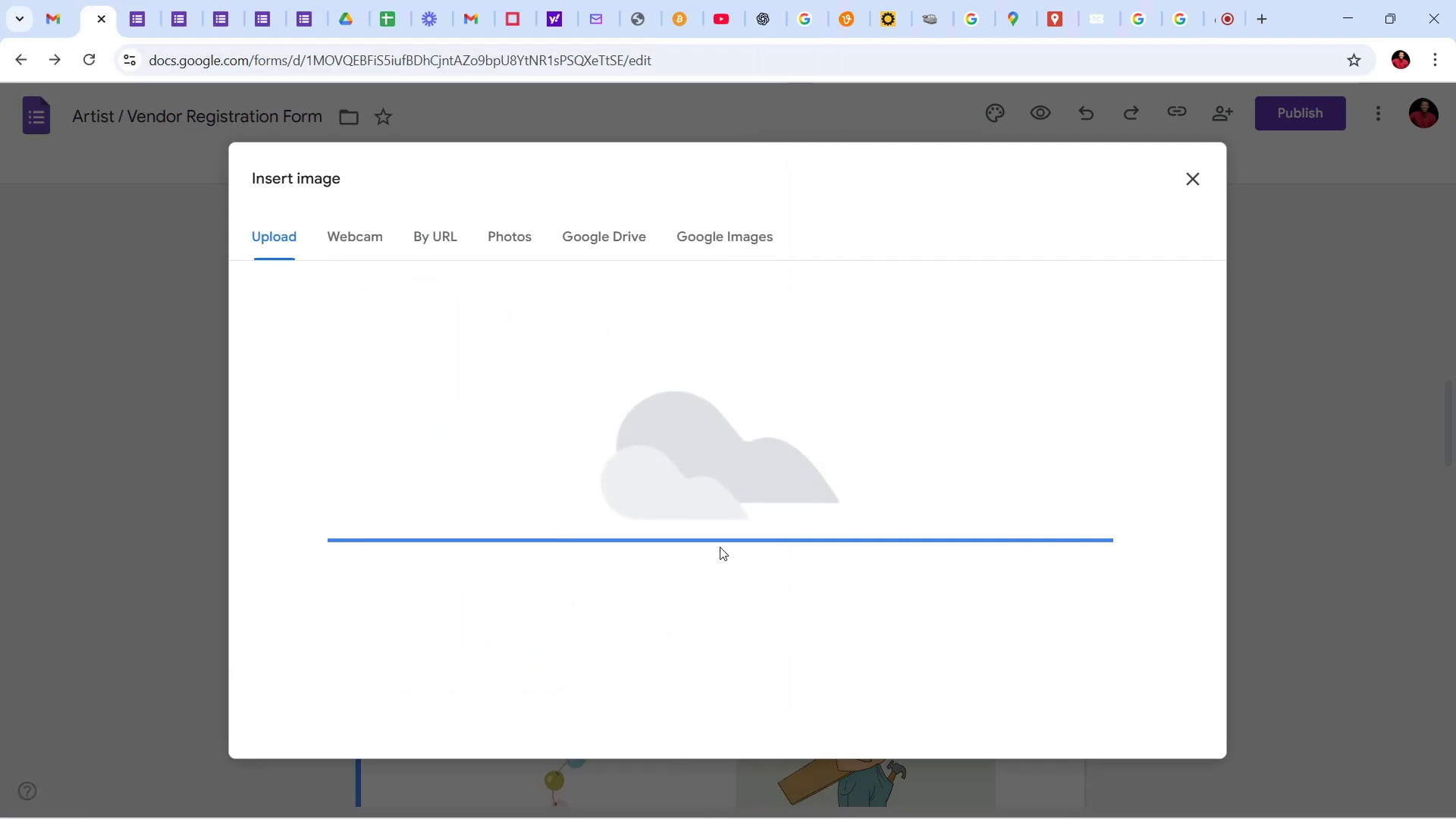 
scroll: coordinate [820, 441], scroll_direction: down, amount: 12.0
 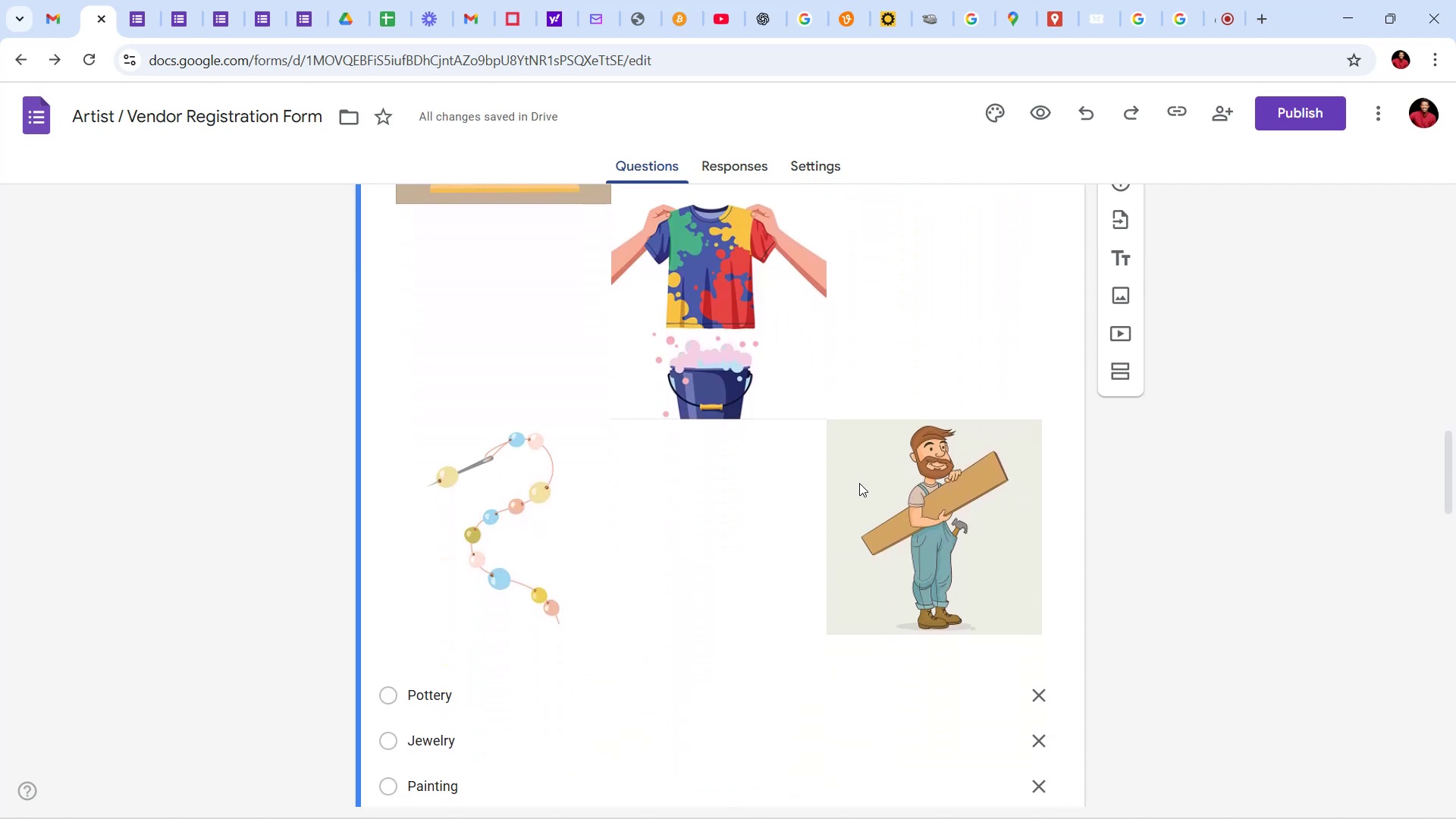 
left_click([859, 483])
 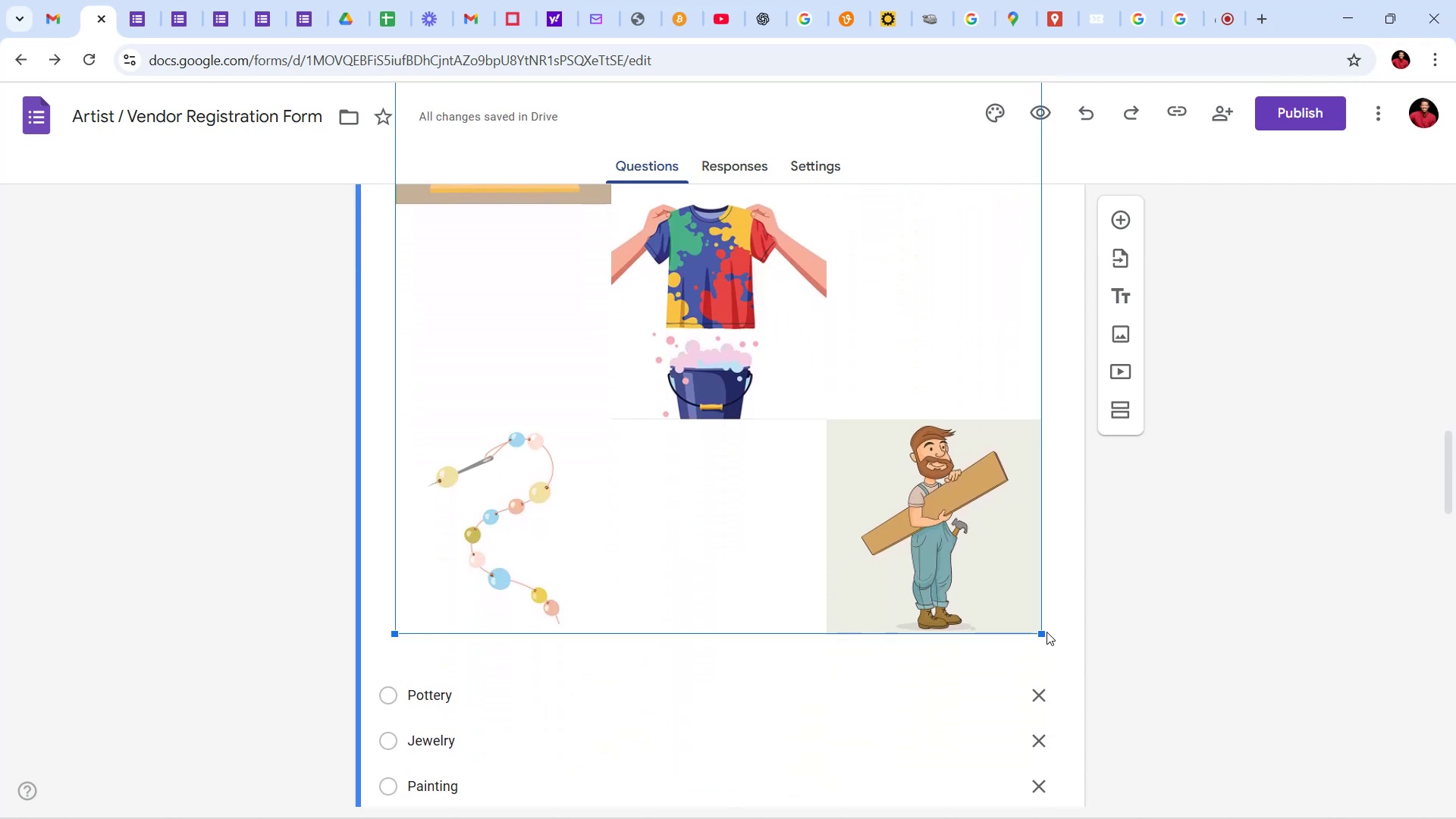 
left_click_drag(start_coordinate=[1040, 634], to_coordinate=[781, 326])
 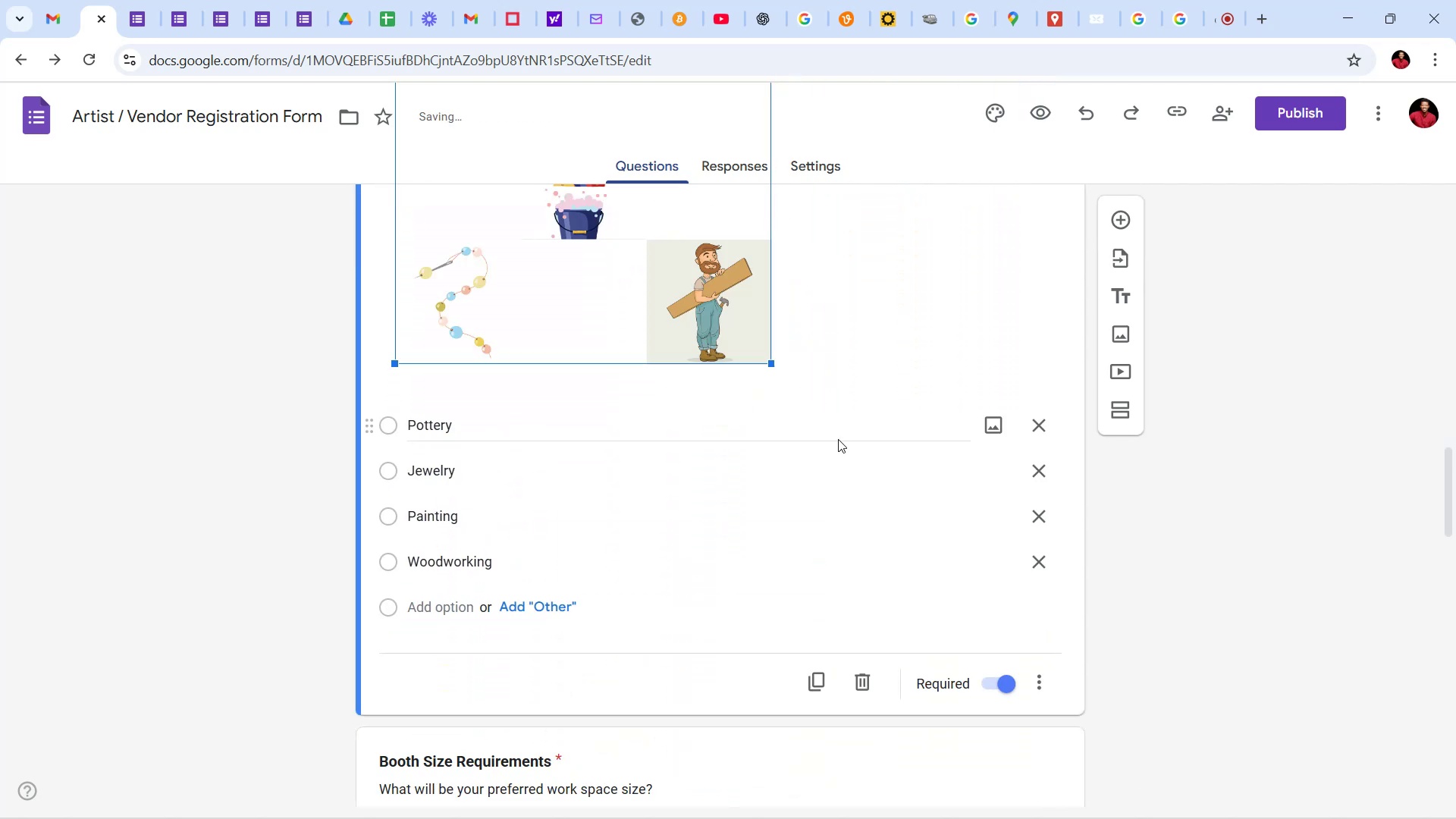 
scroll: coordinate [839, 439], scroll_direction: up, amount: 9.0
 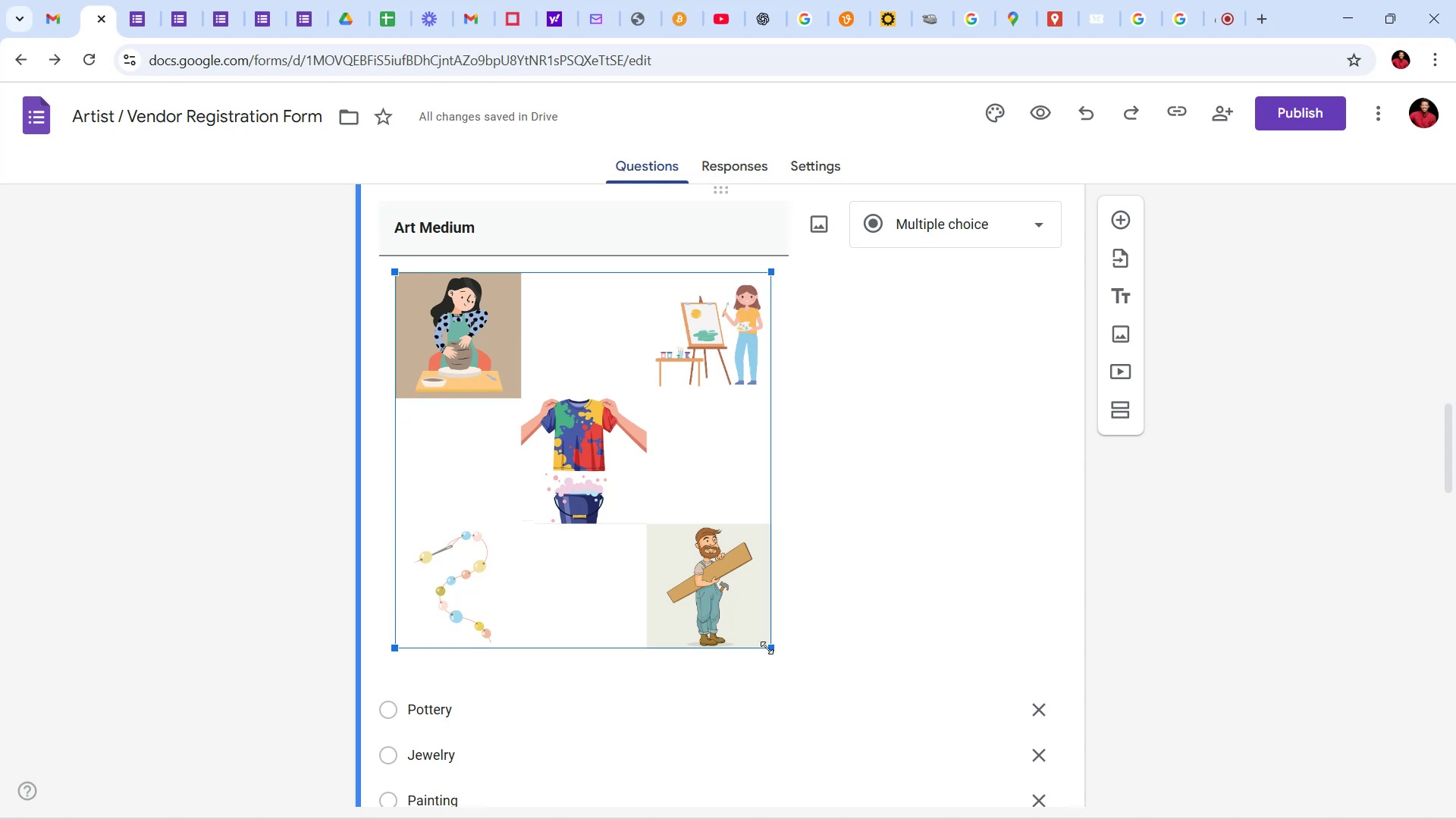 
left_click([769, 643])
 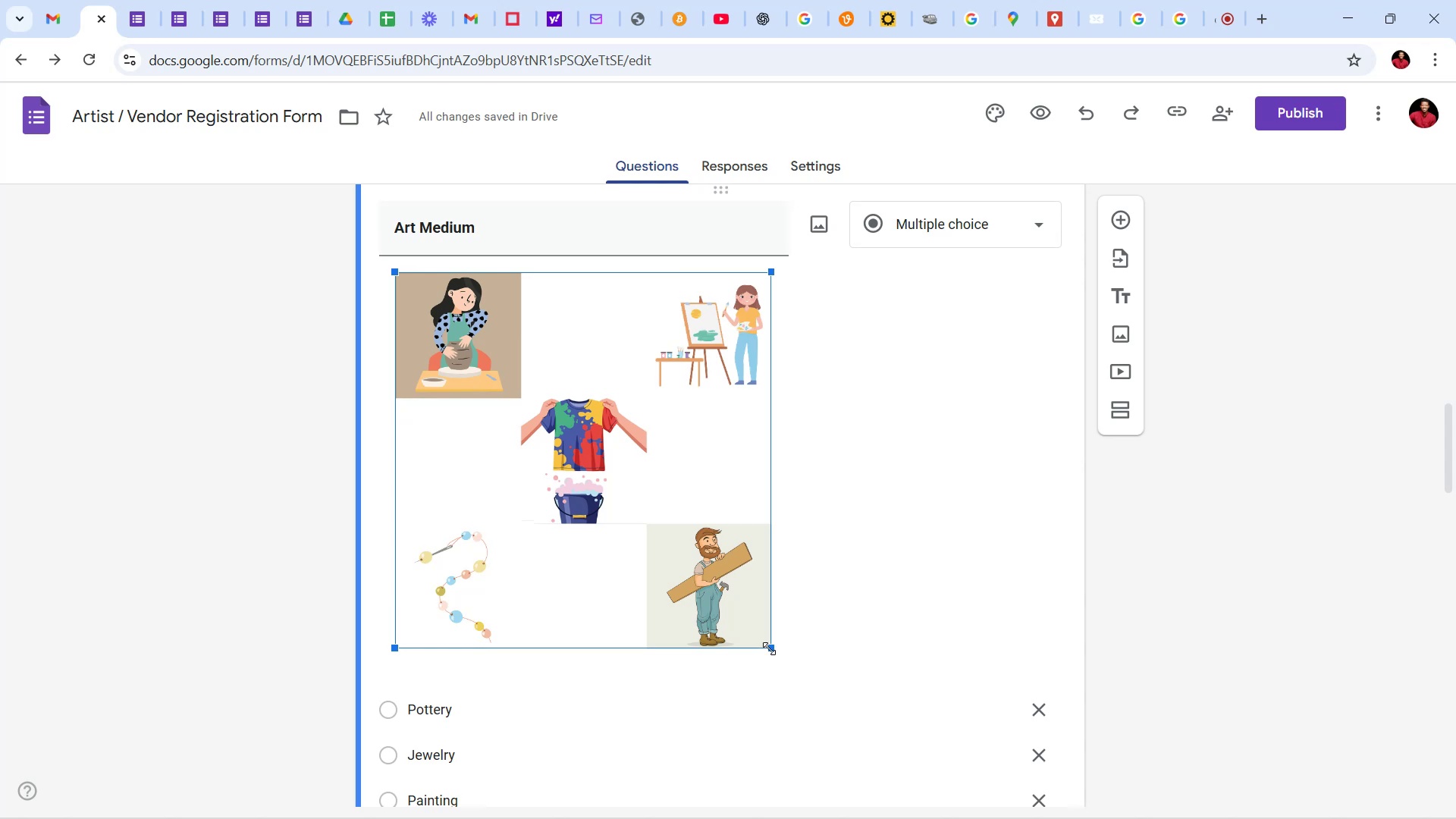 
left_click_drag(start_coordinate=[769, 648], to_coordinate=[739, 597])
 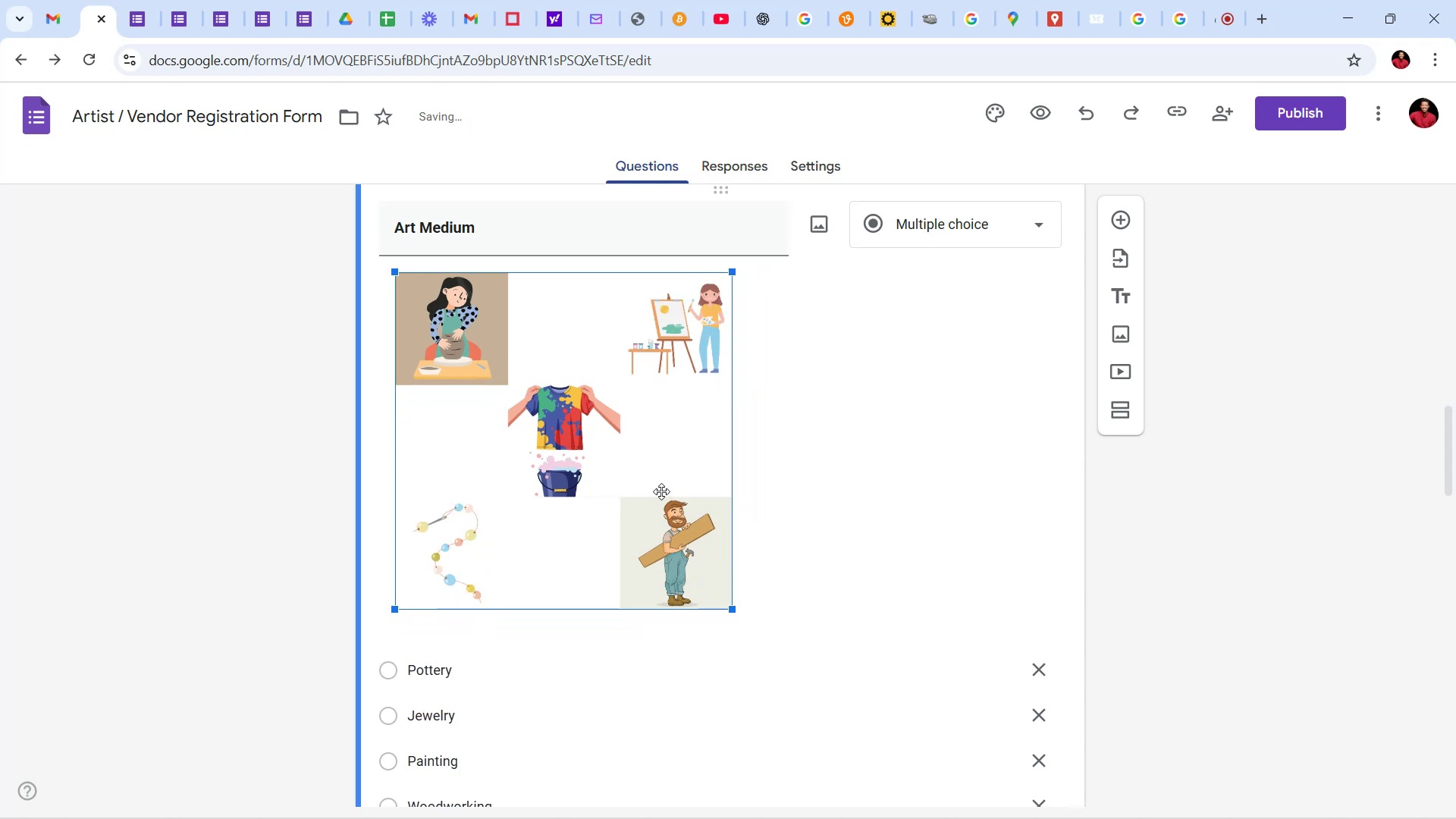 
left_click_drag(start_coordinate=[660, 489], to_coordinate=[838, 505])
 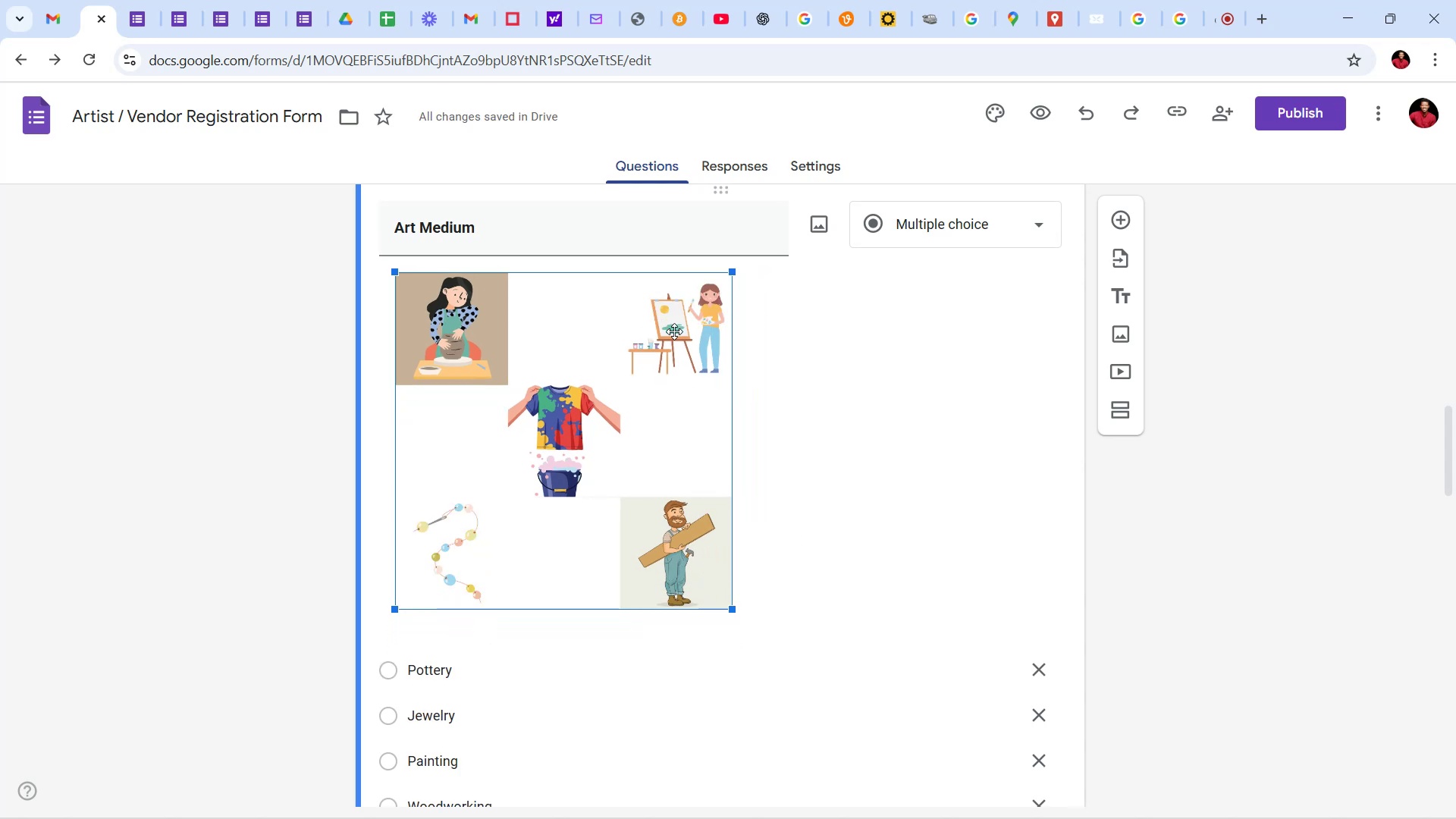 
left_click([723, 332])
 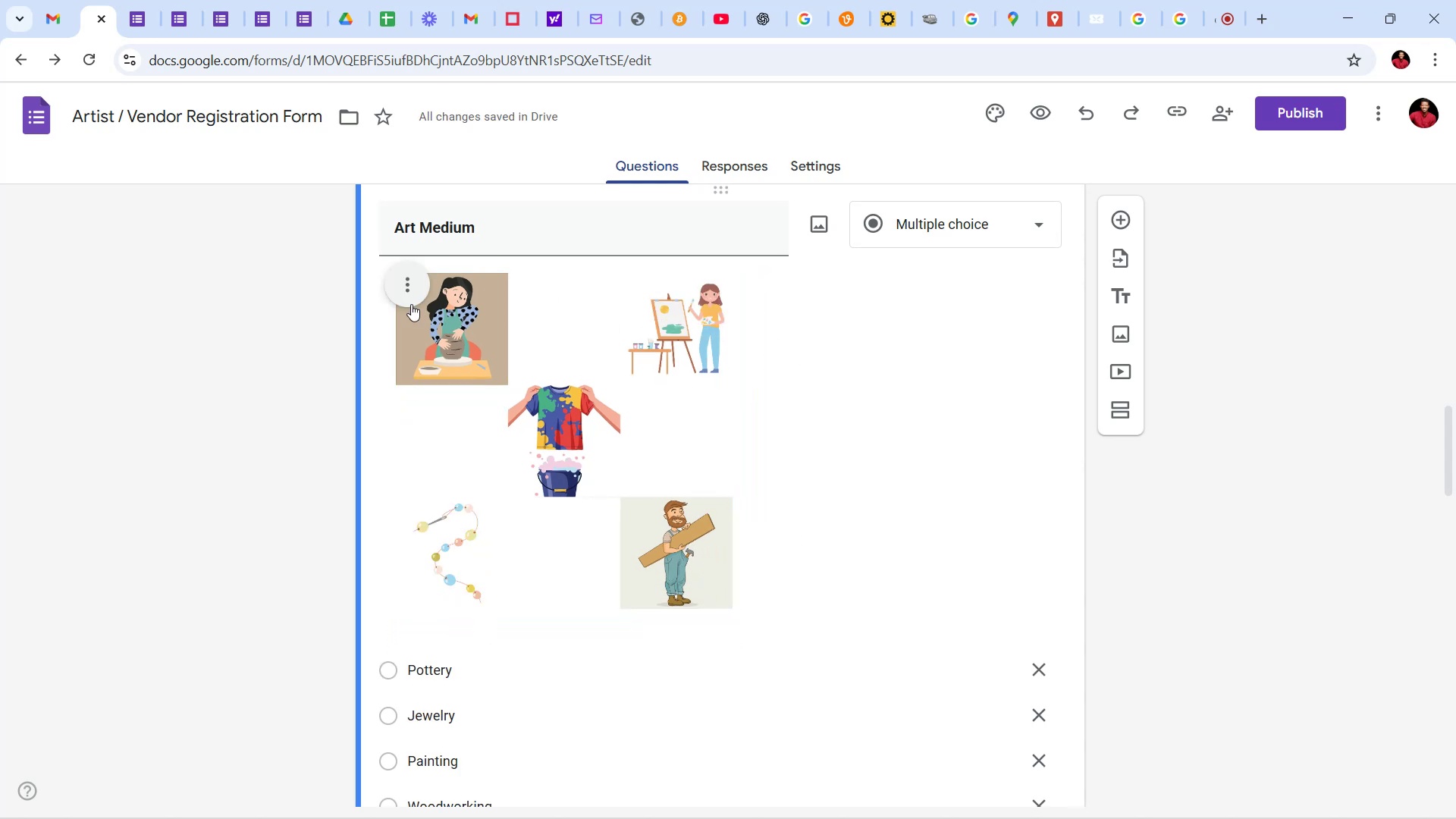 
left_click([407, 291])
 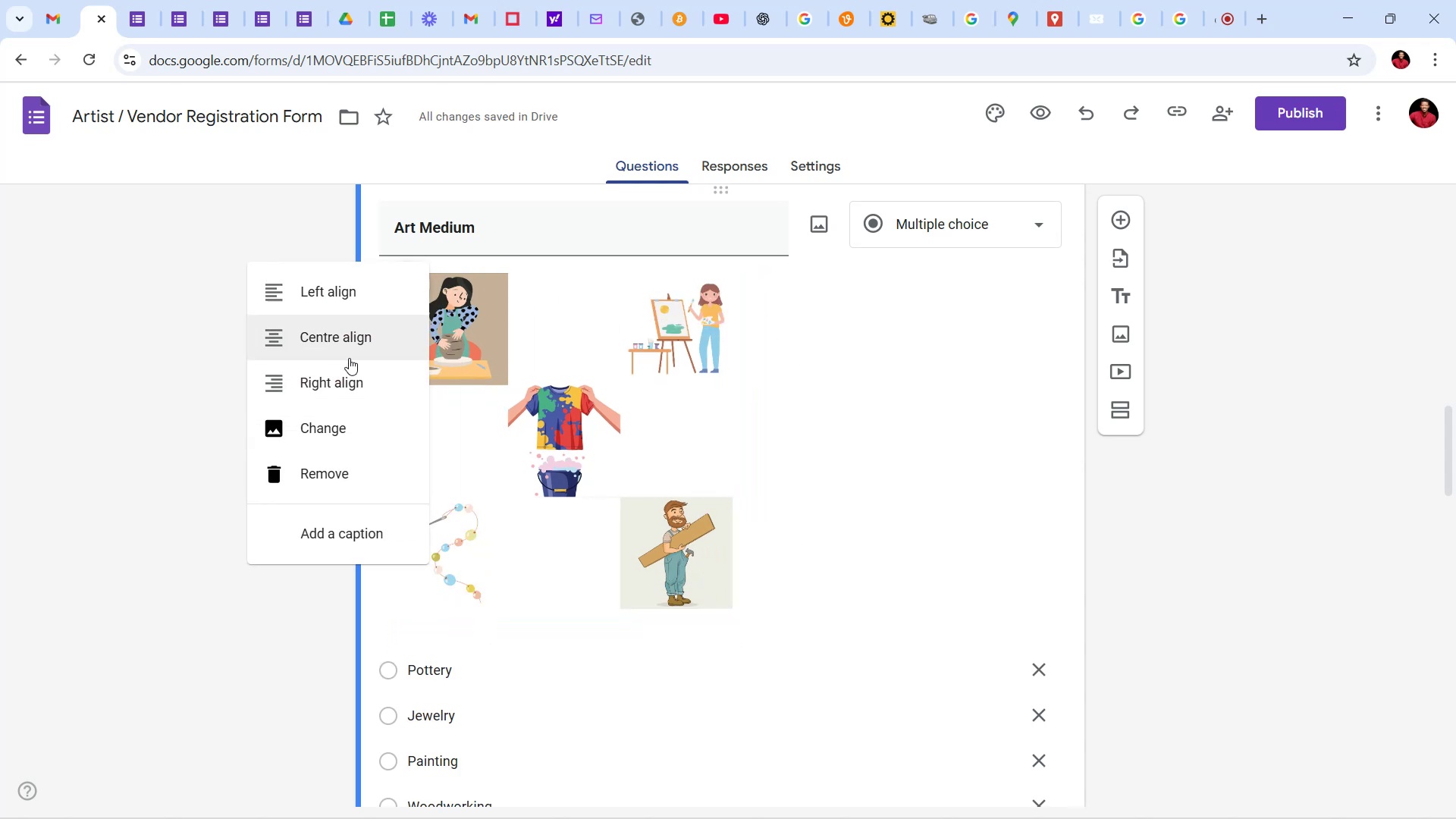 
left_click([349, 340])
 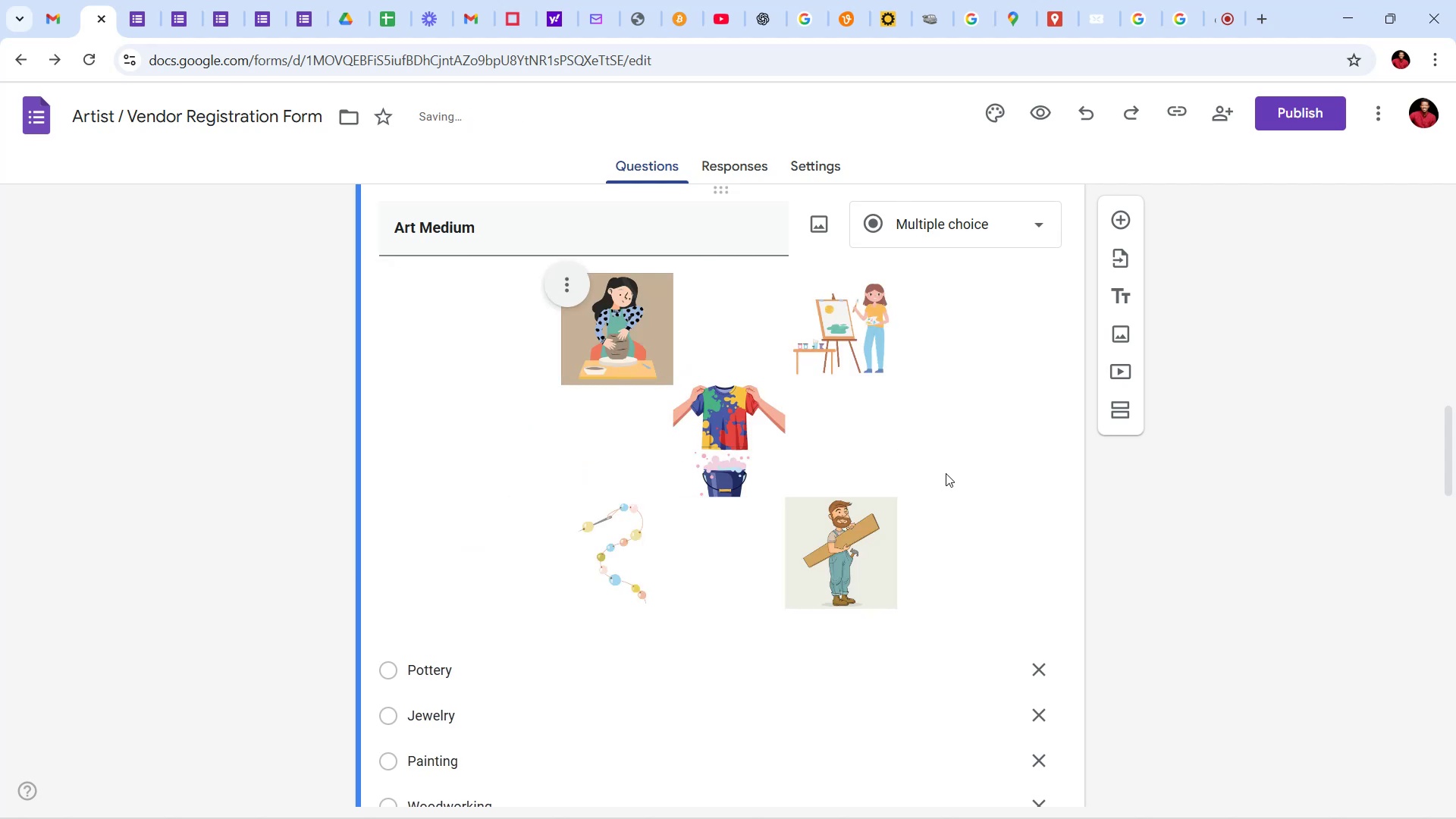 
left_click([958, 482])
 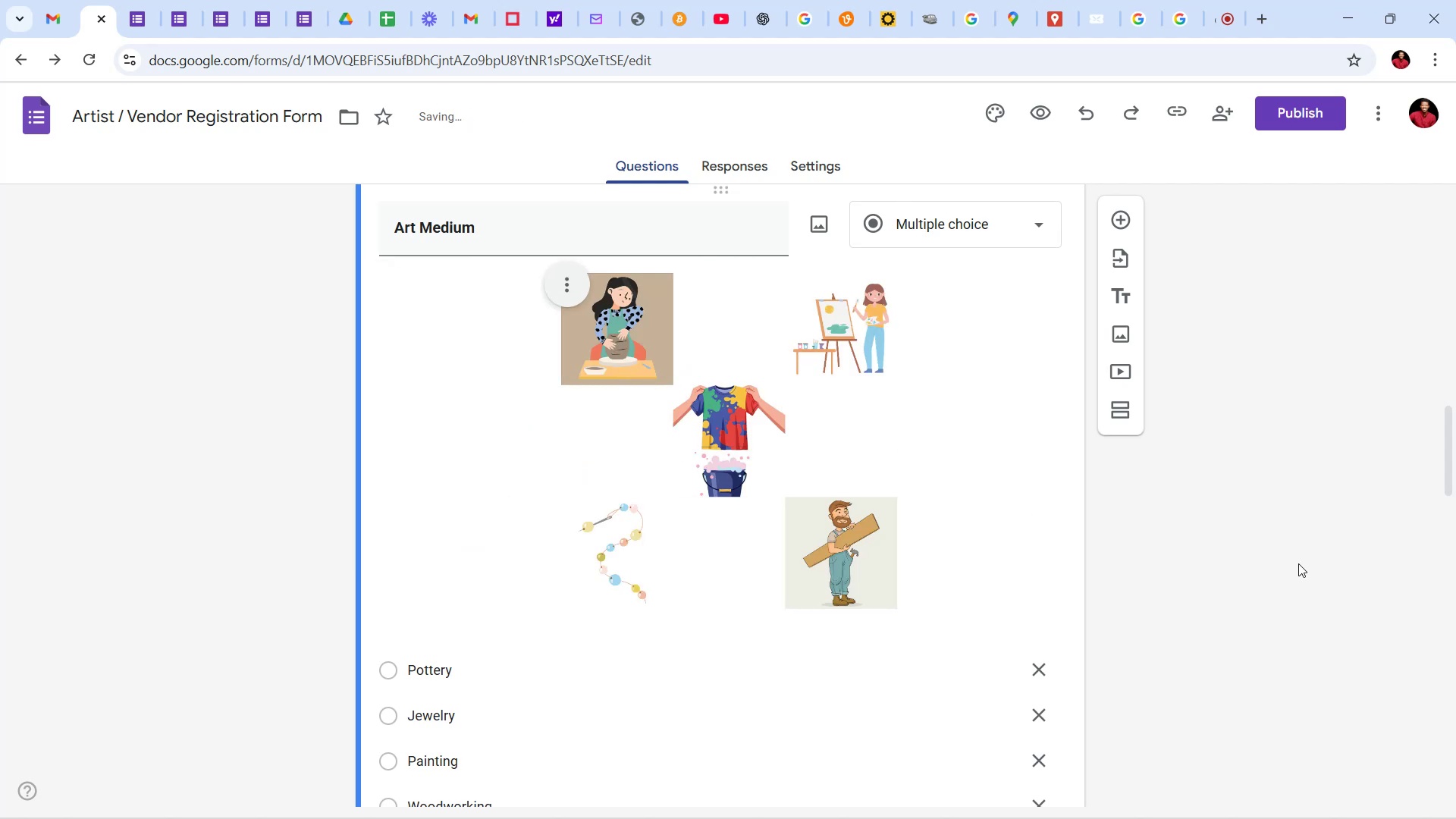 
left_click([1298, 563])
 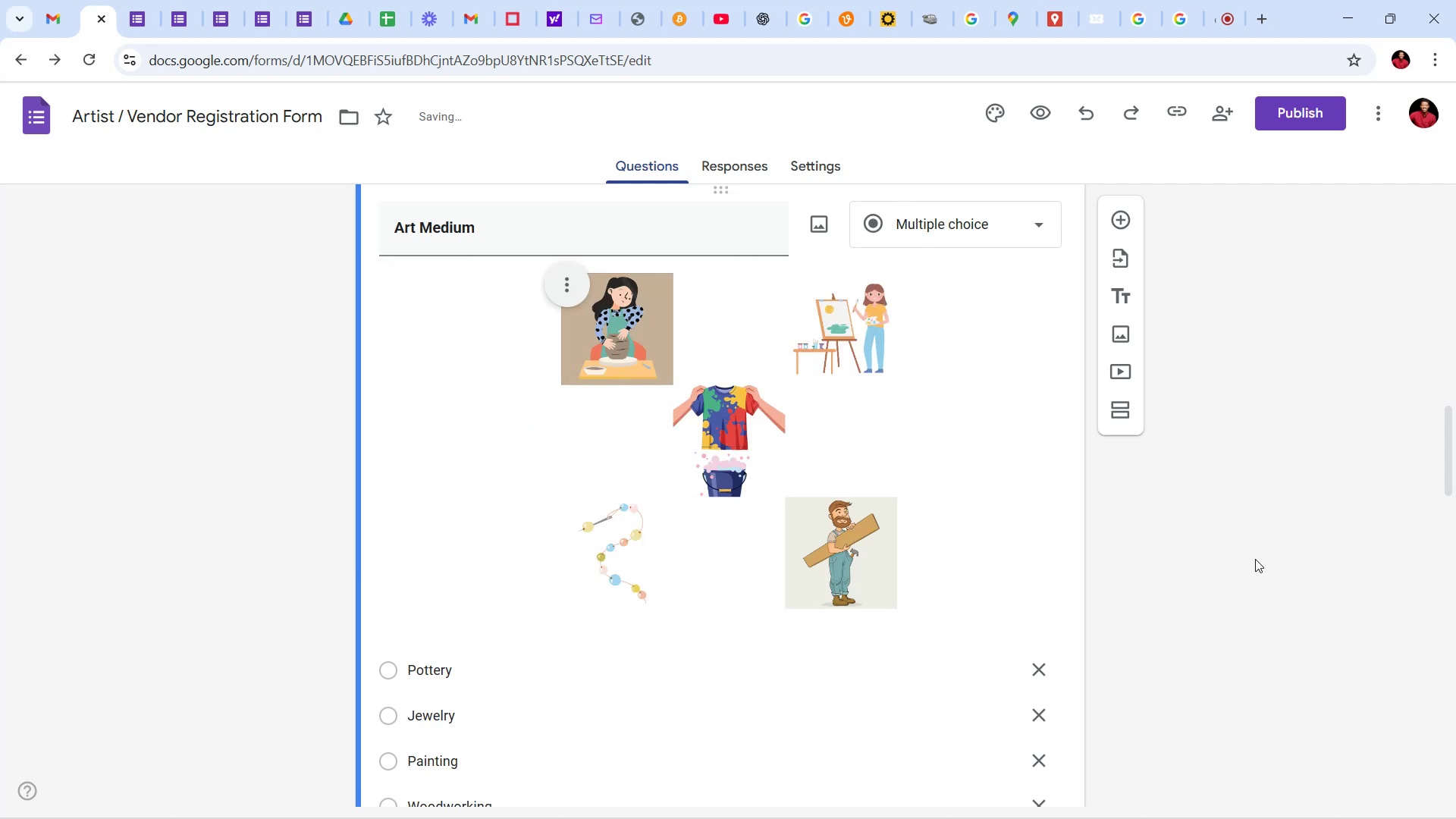 
scroll: coordinate [1239, 542], scroll_direction: down, amount: 4.0
 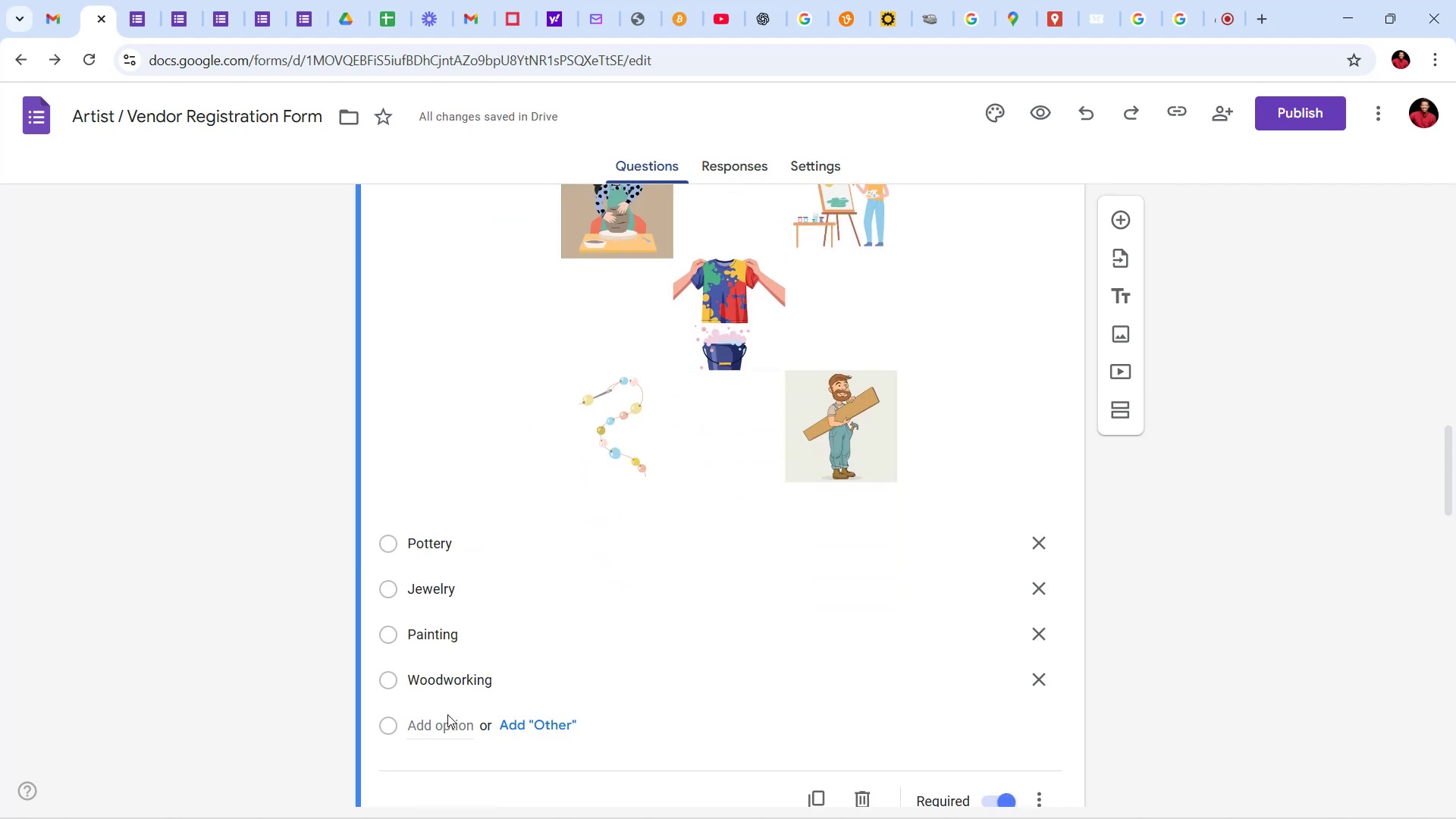 
left_click([442, 722])
 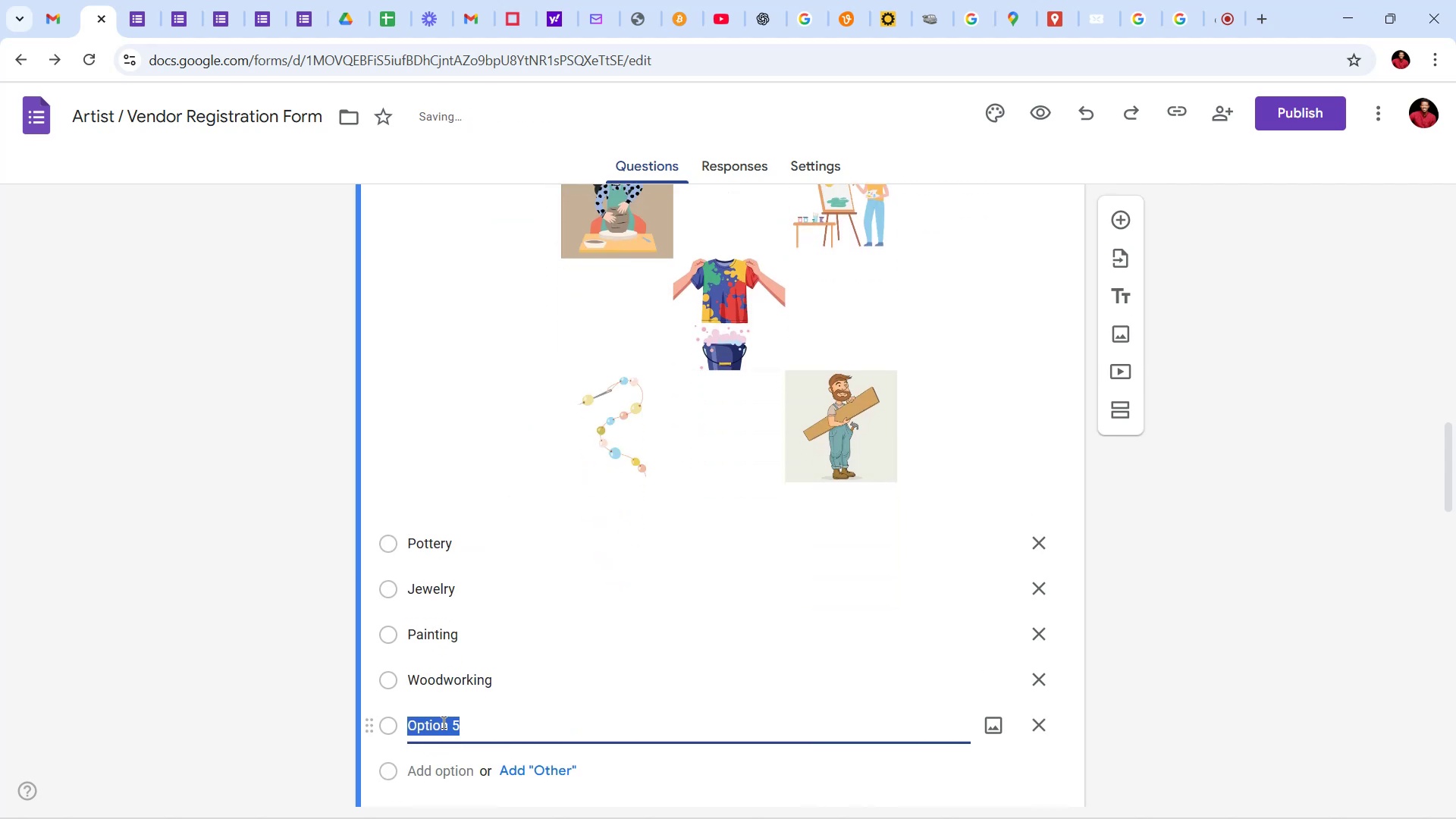 
type(Tie-Dye)
 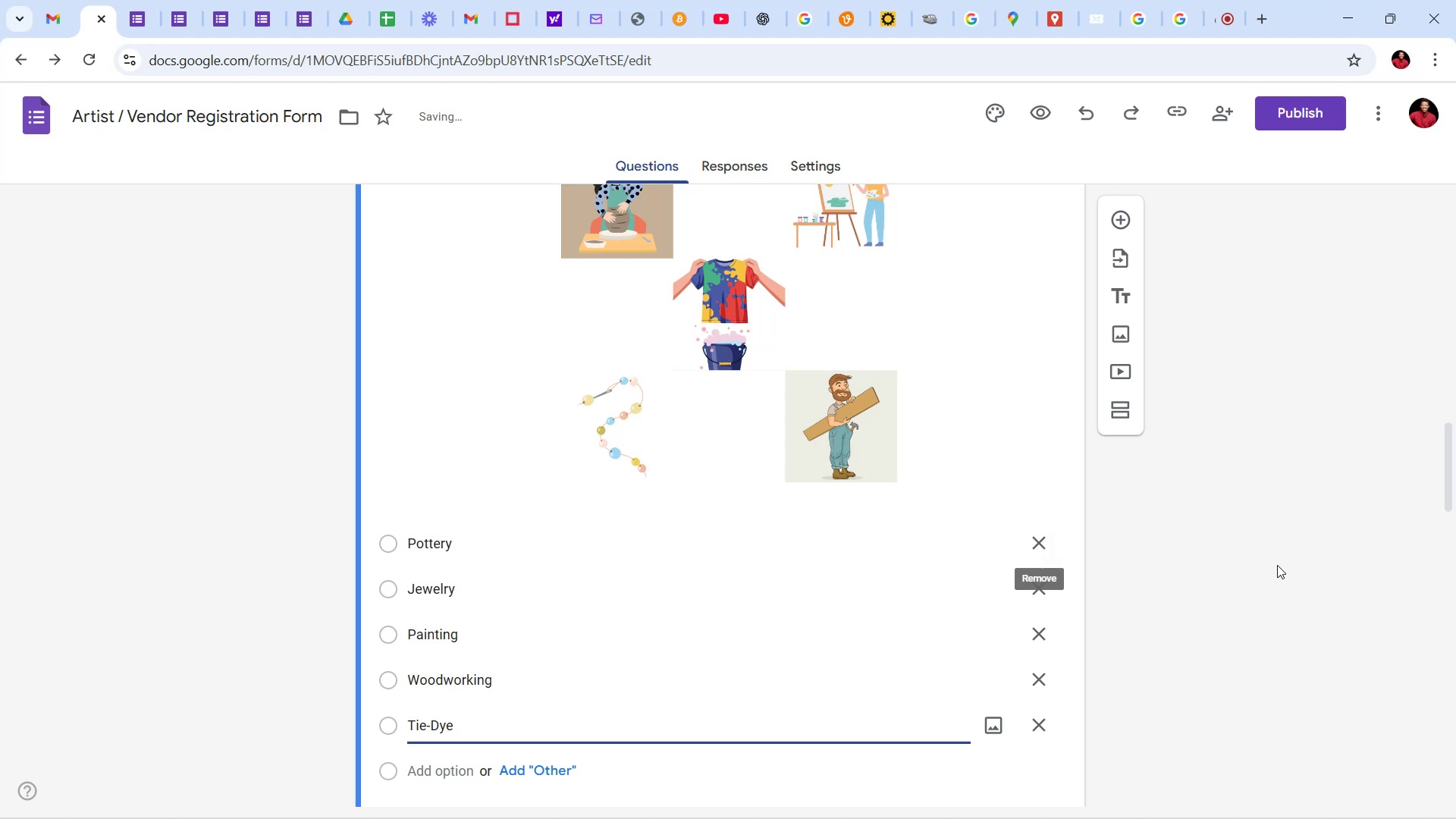 
left_click([1256, 566])
 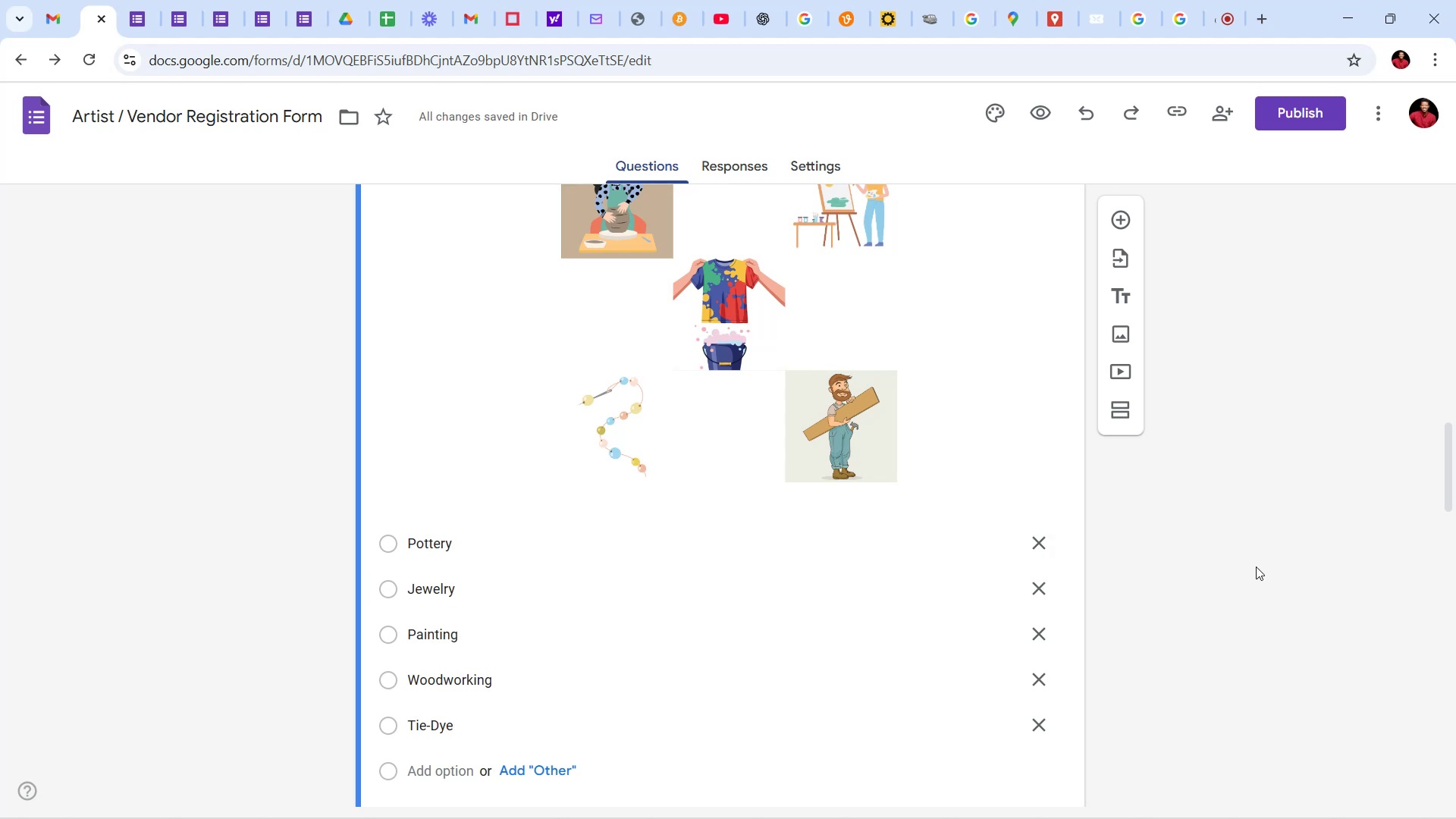 
scroll: coordinate [1256, 566], scroll_direction: up, amount: 3.0
 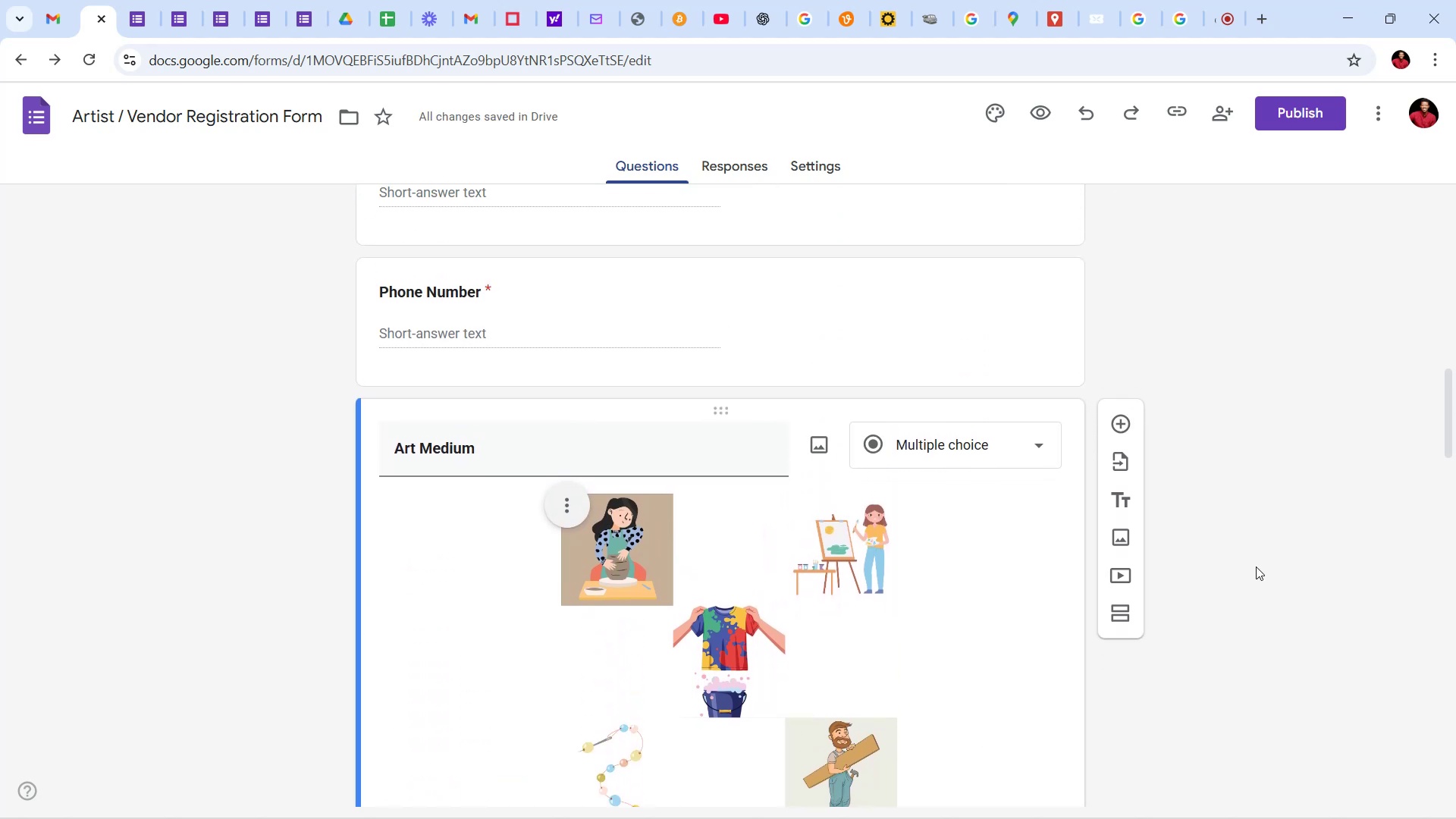 
scroll: coordinate [1256, 566], scroll_direction: down, amount: 4.0
 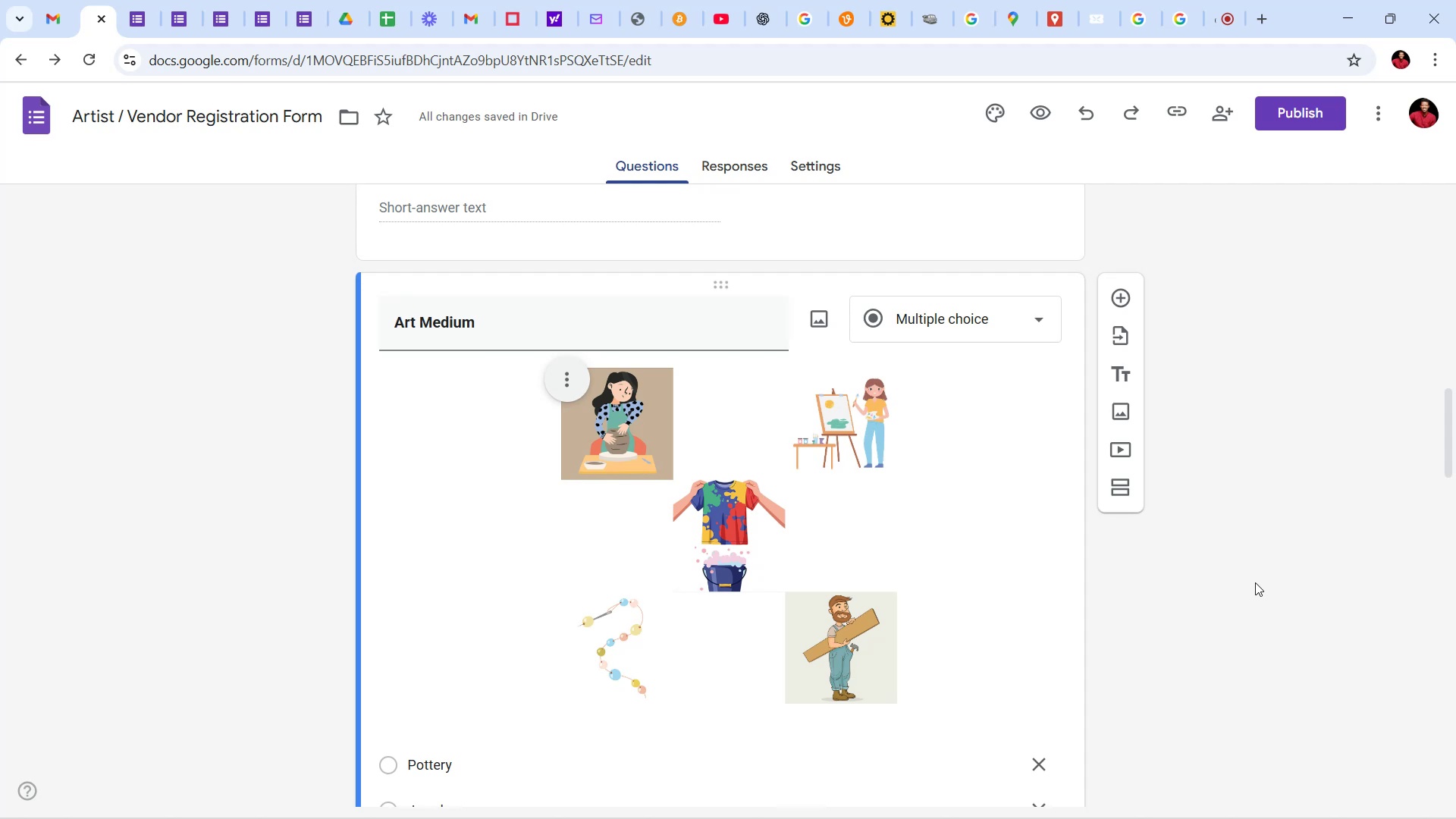 
wait(7.09)
 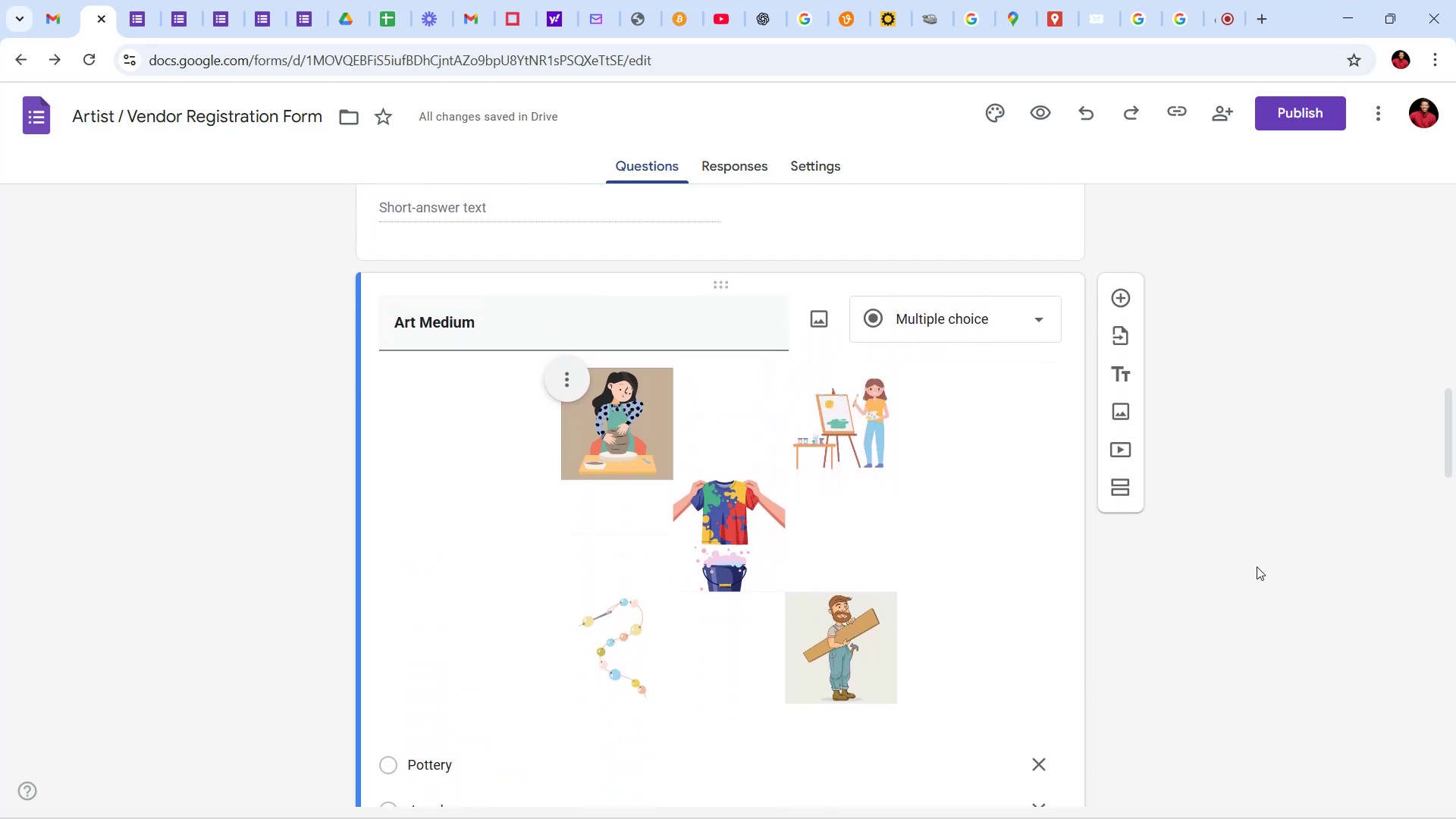 
scroll: coordinate [1233, 545], scroll_direction: up, amount: 9.0
 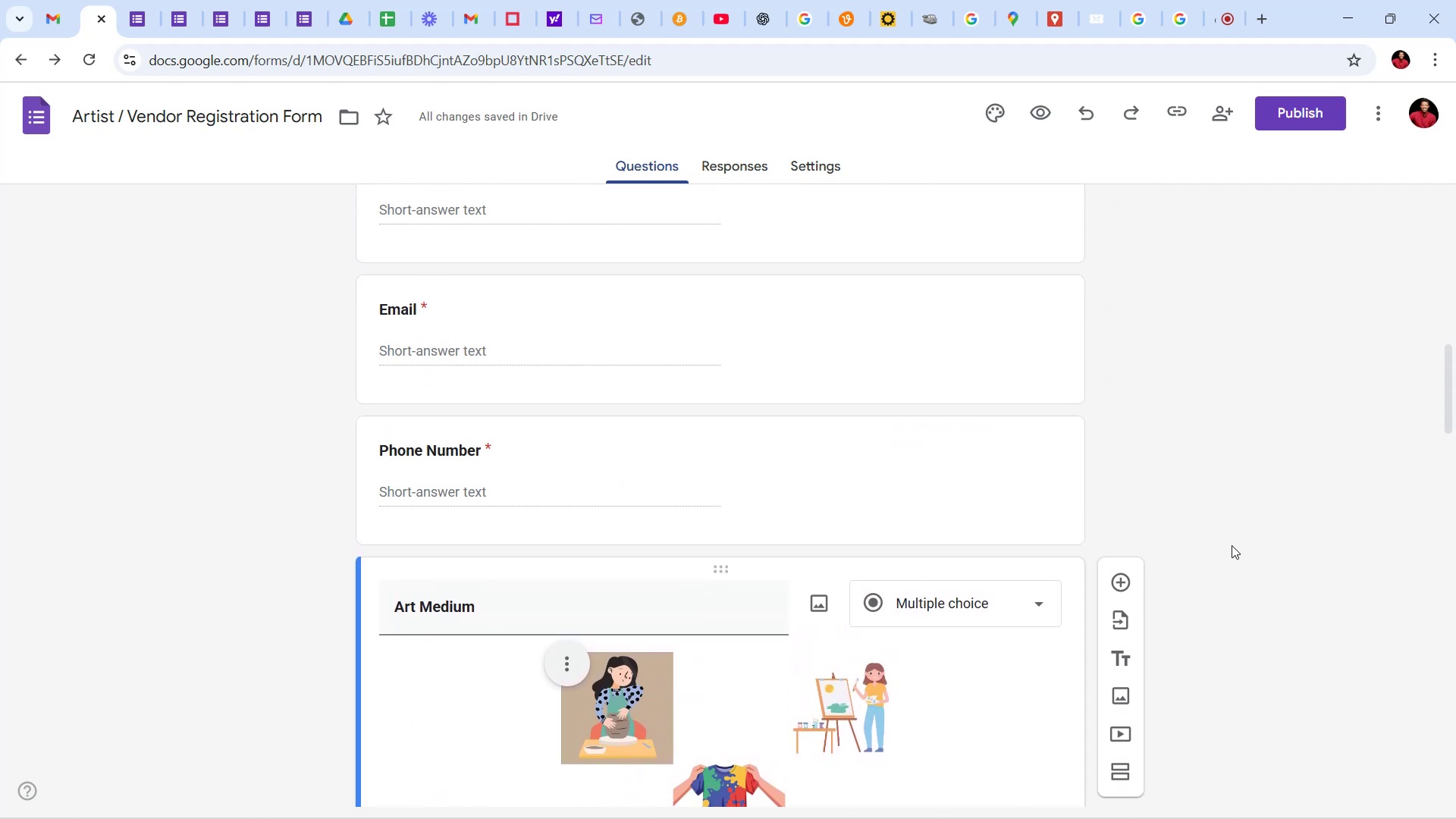 
scroll: coordinate [1240, 517], scroll_direction: down, amount: 30.0
 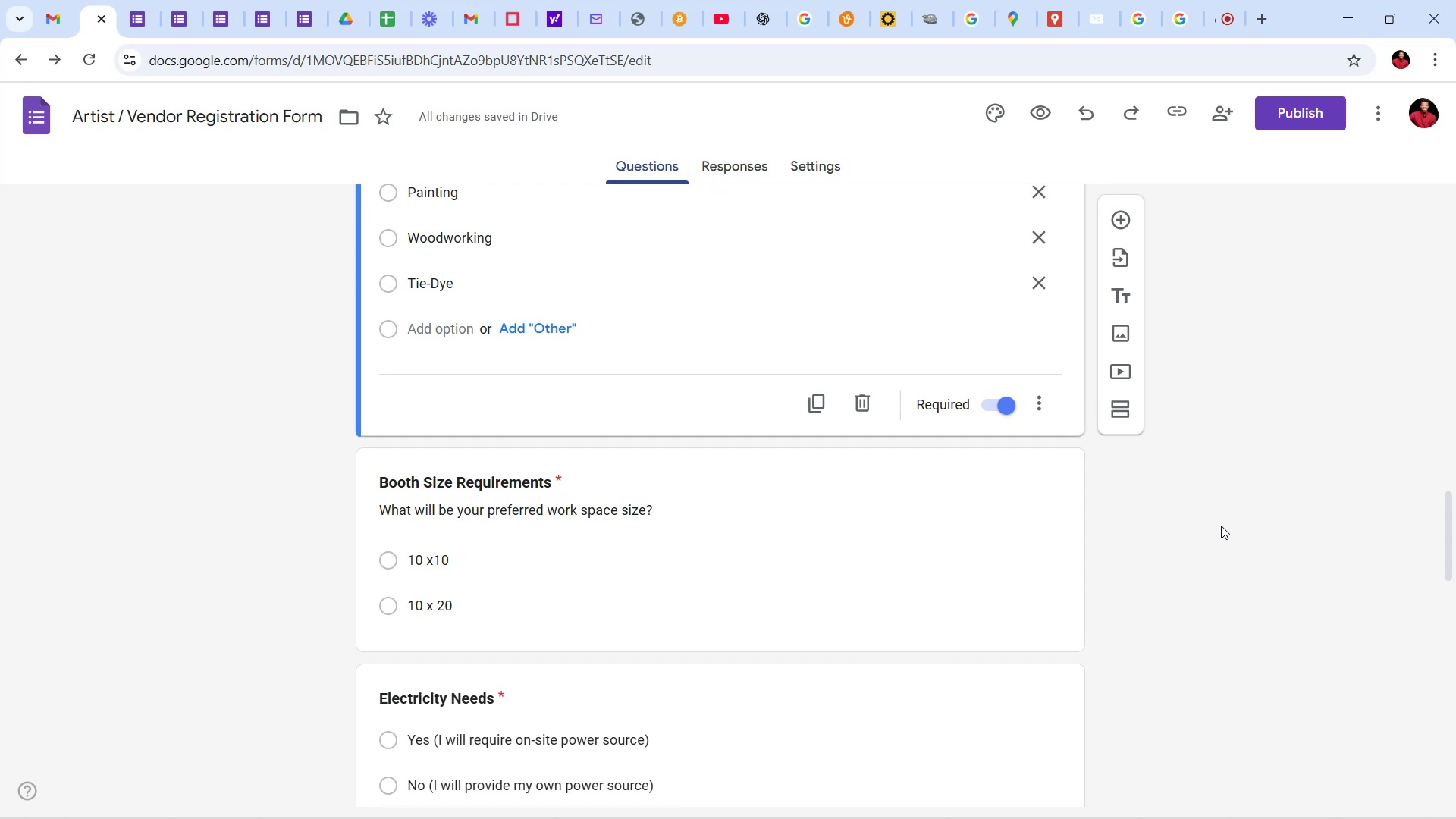 
wait(16.61)
 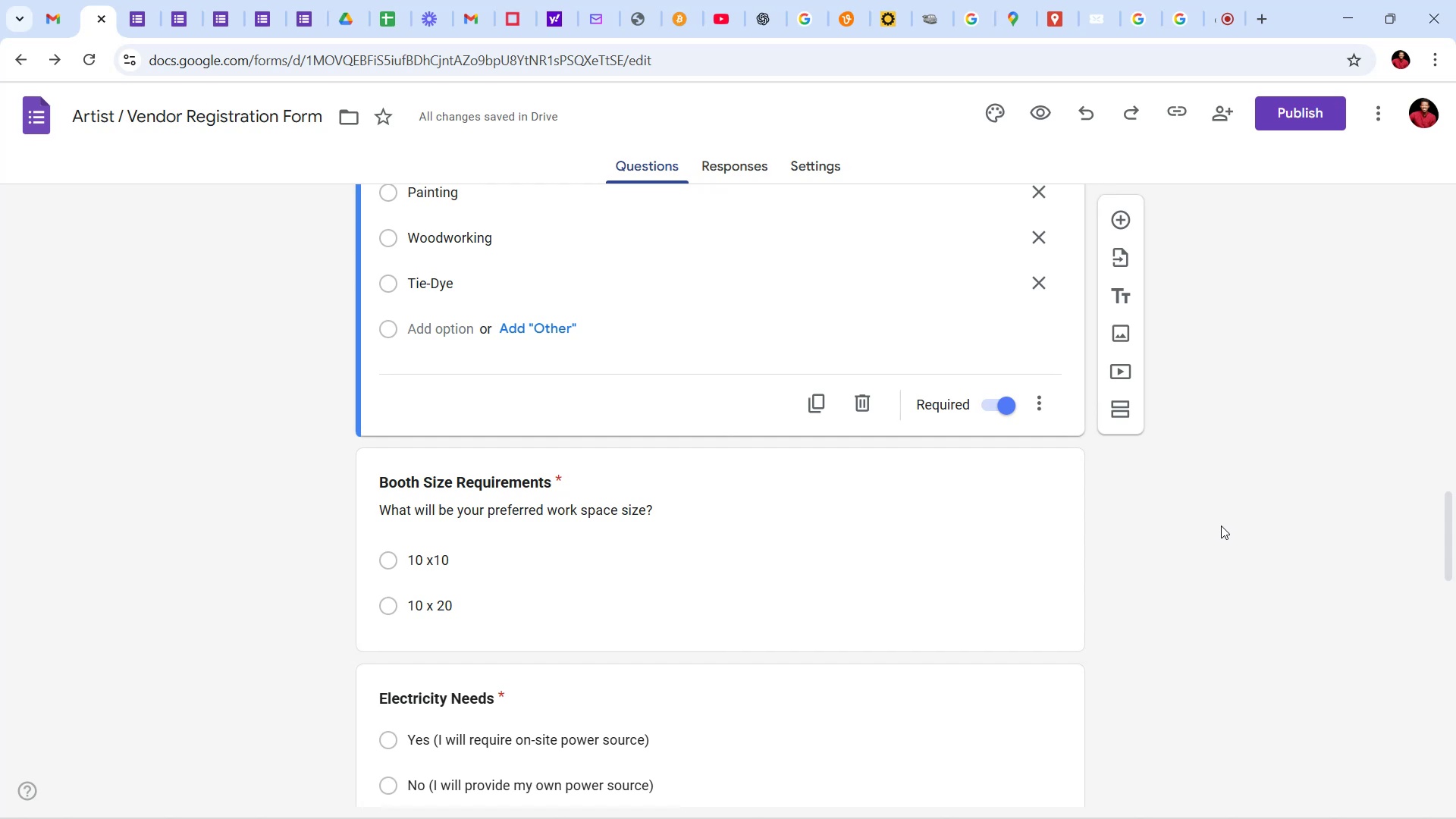 
left_click([648, 806])
 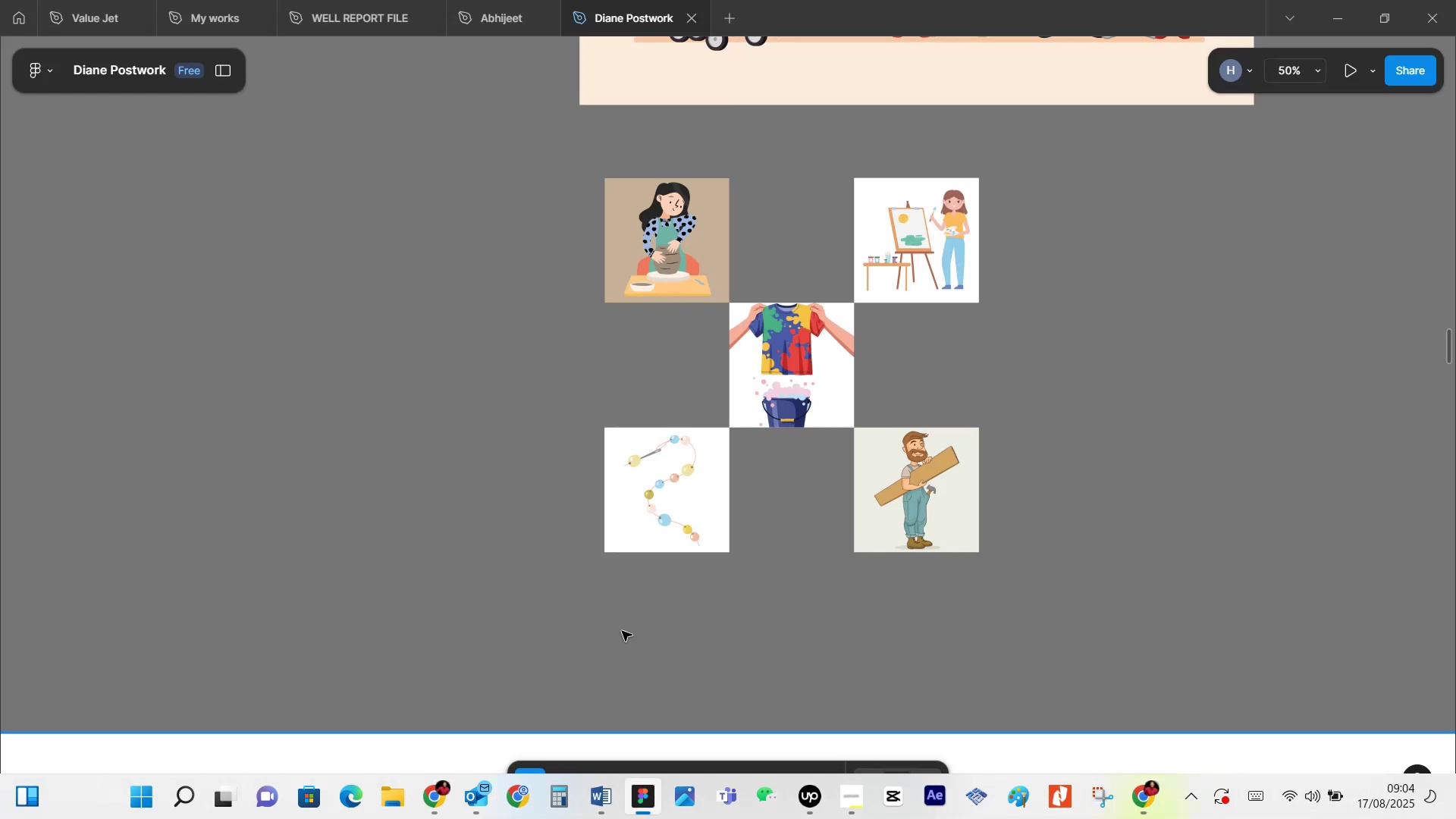 
left_click([322, 243])
 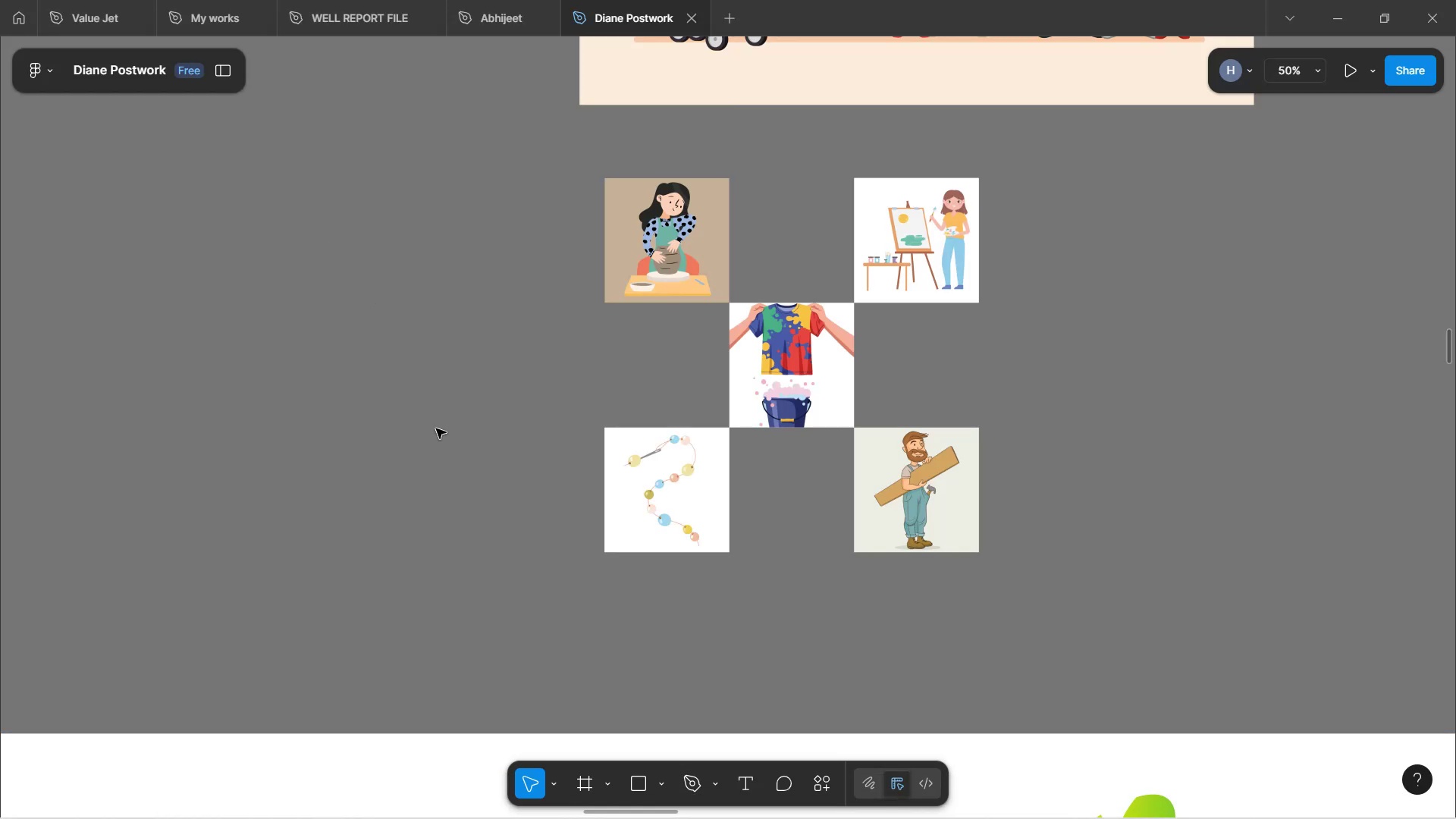 
hold_key(key=ControlLeft, duration=1.55)
scroll: coordinate [906, 326], scroll_direction: down, amount: 15.0
 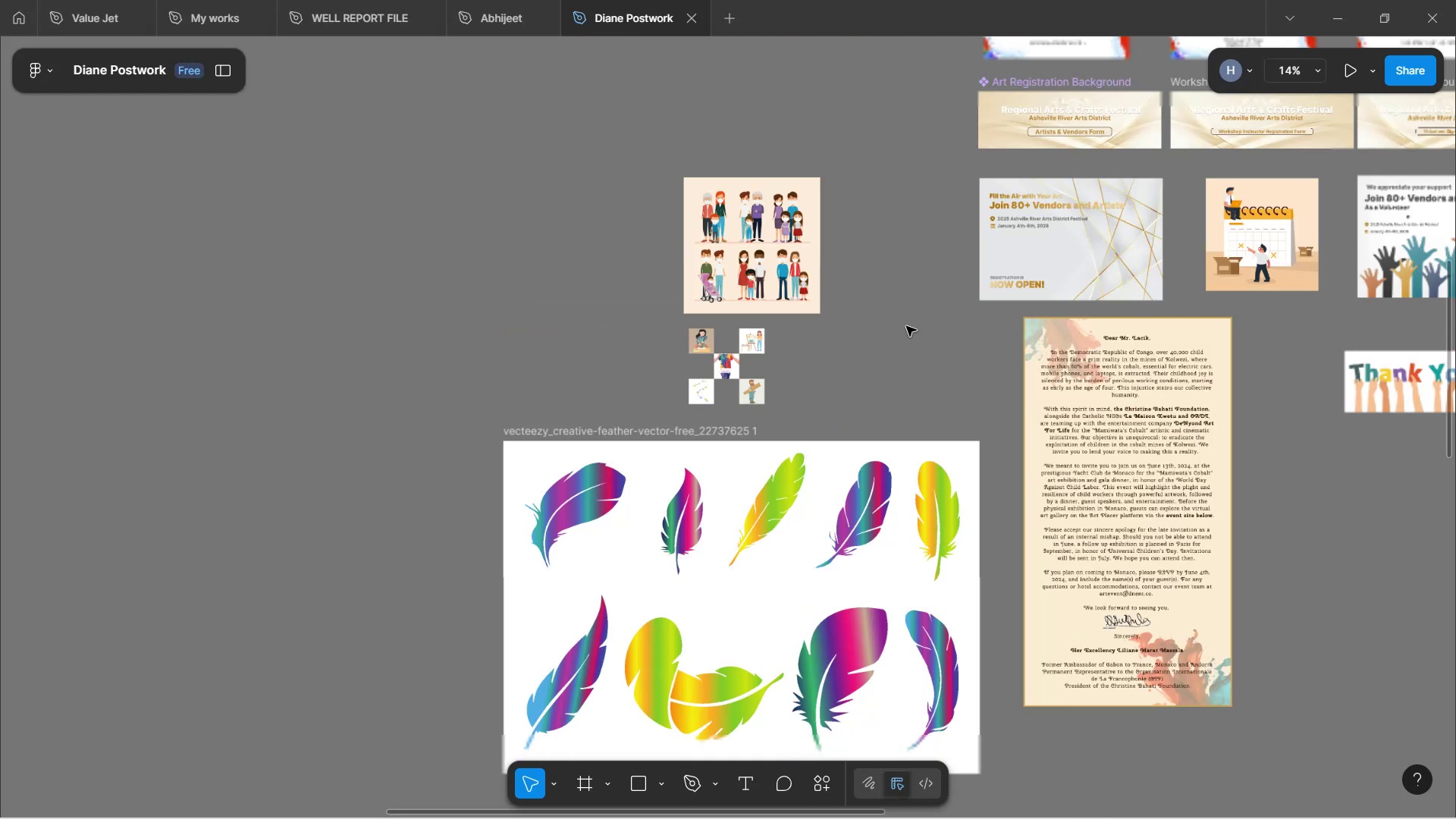 
key(Control+ControlLeft)
 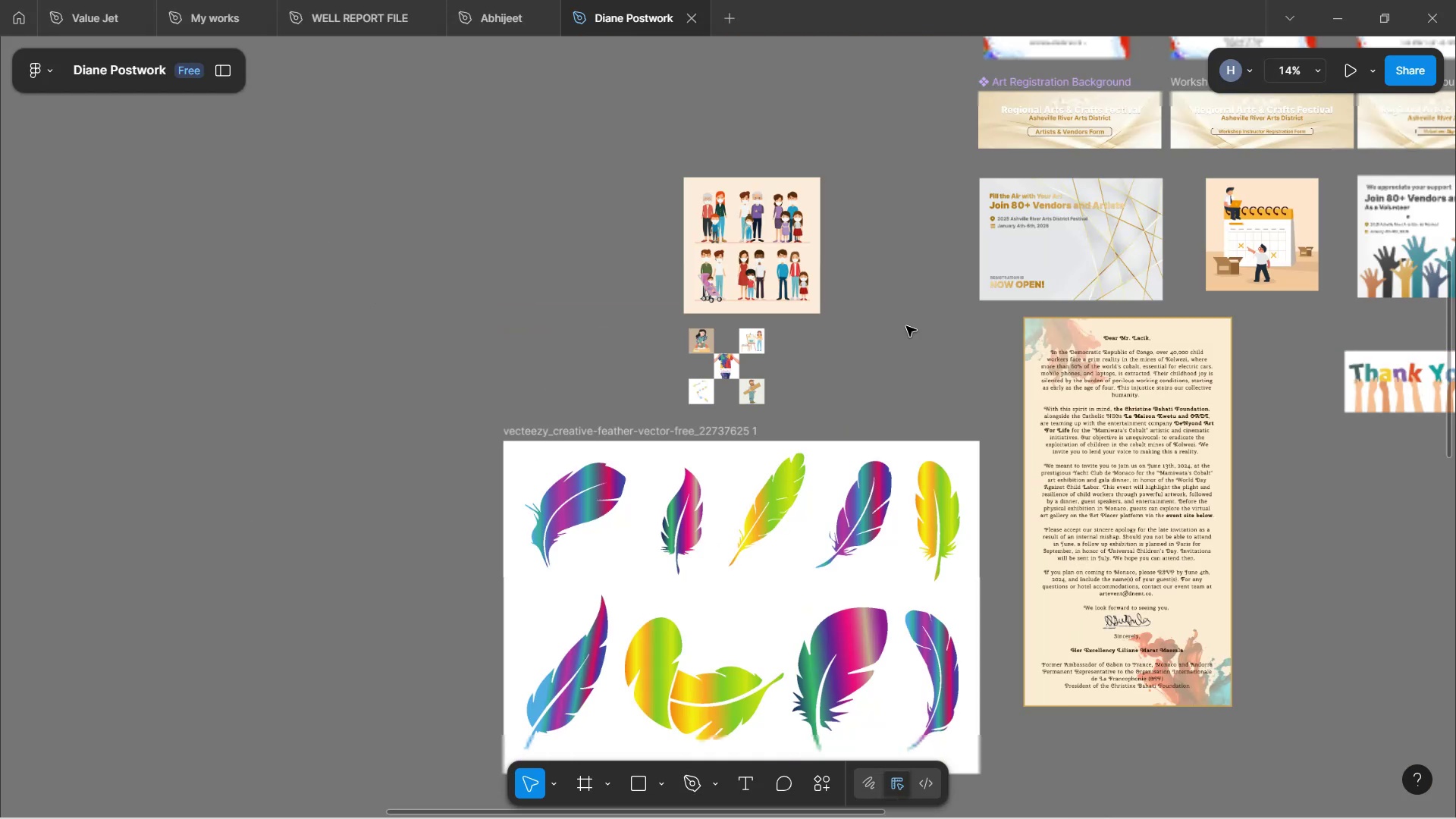 
key(Control+ControlLeft)
 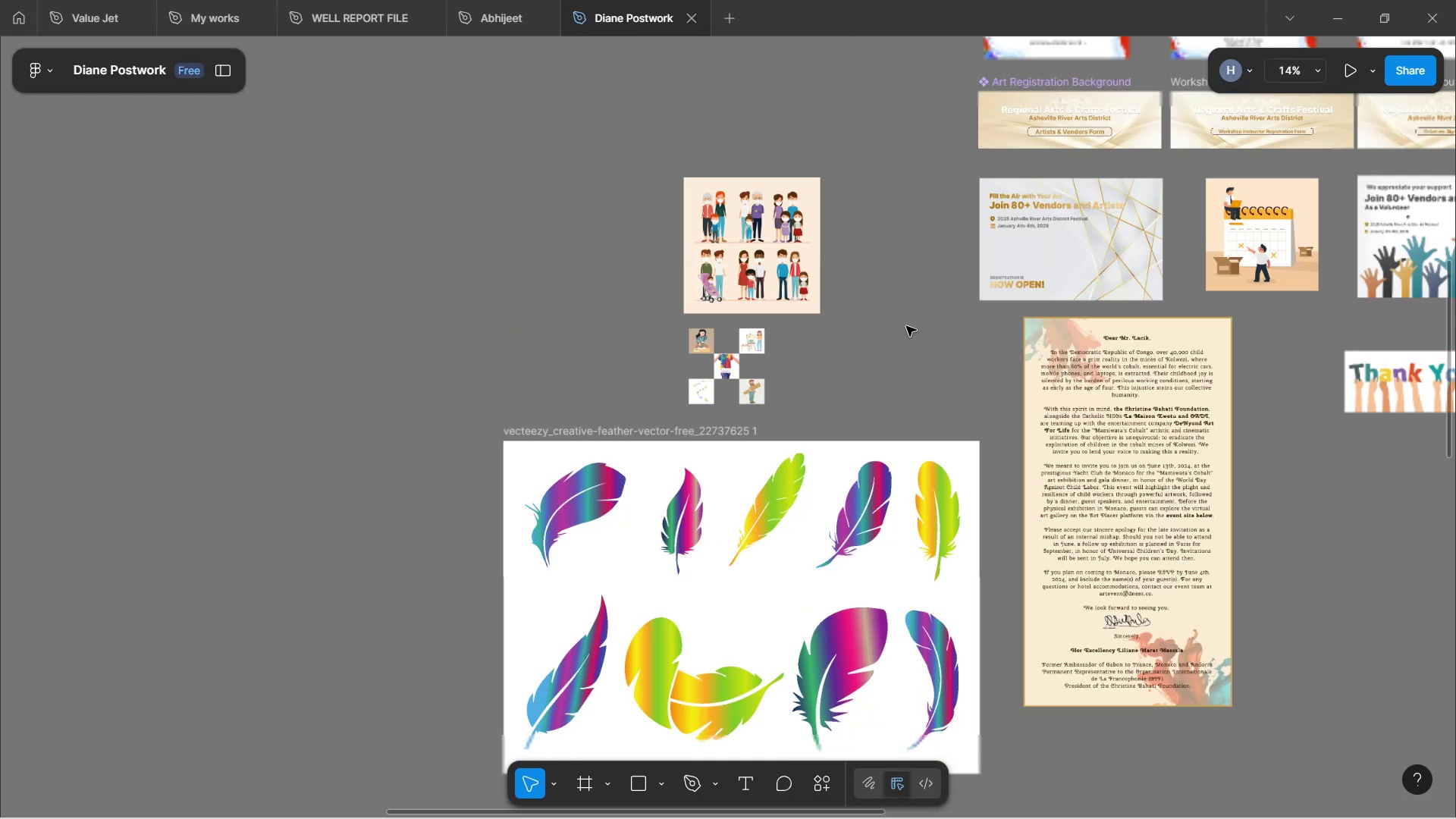 
key(Control+ControlLeft)
 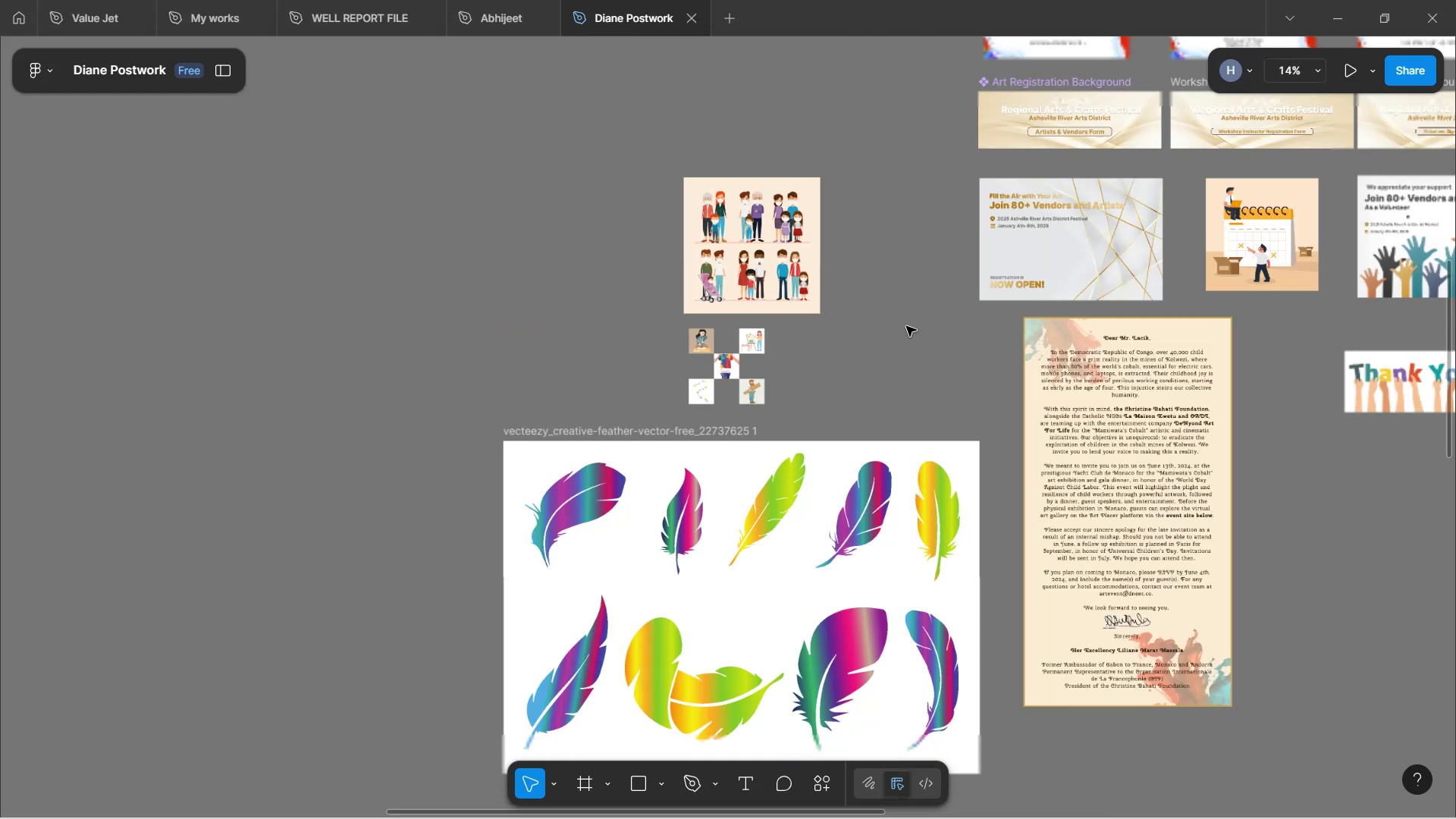 
key(Control+ControlLeft)
 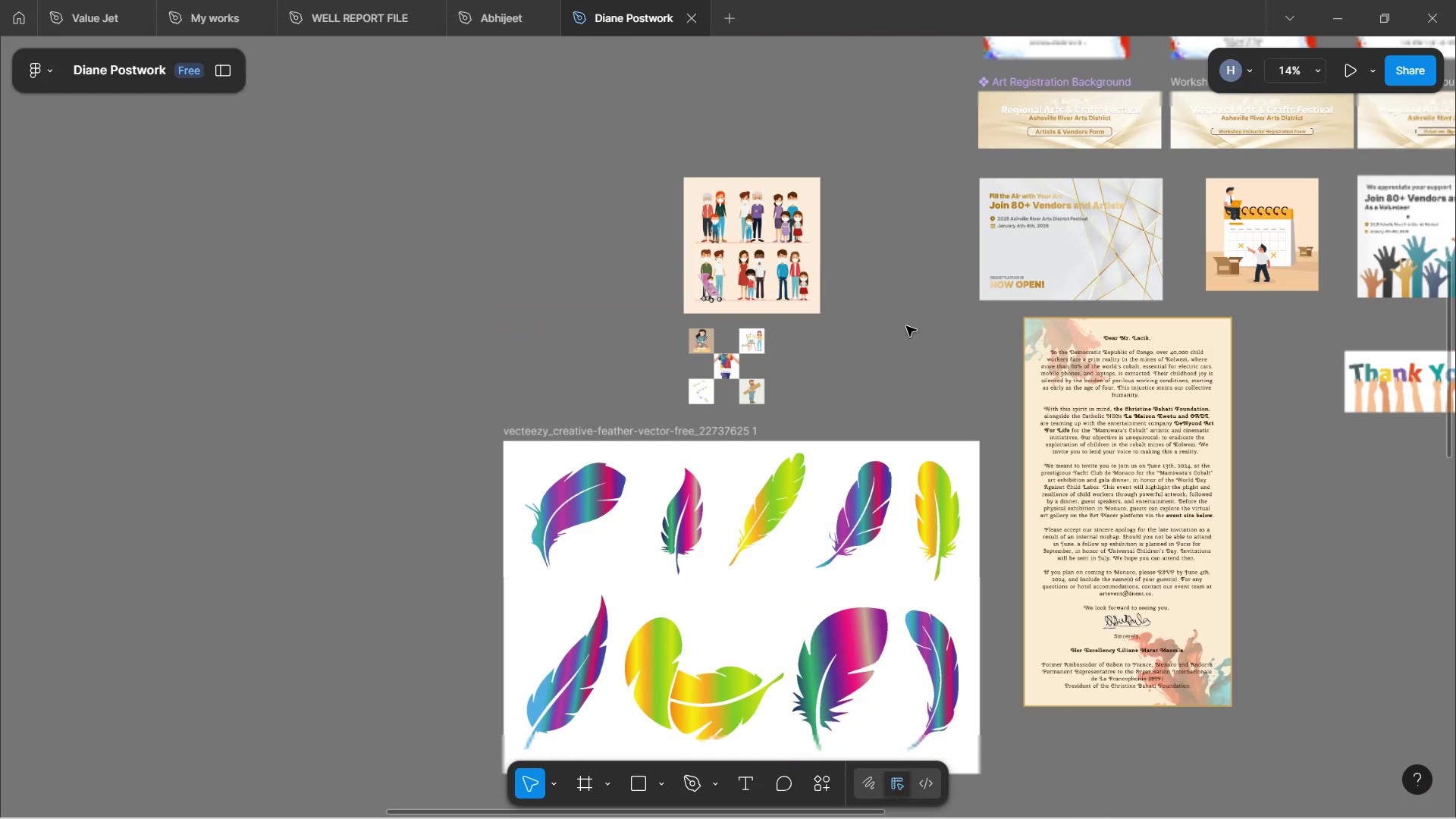 
key(Control+ControlLeft)
 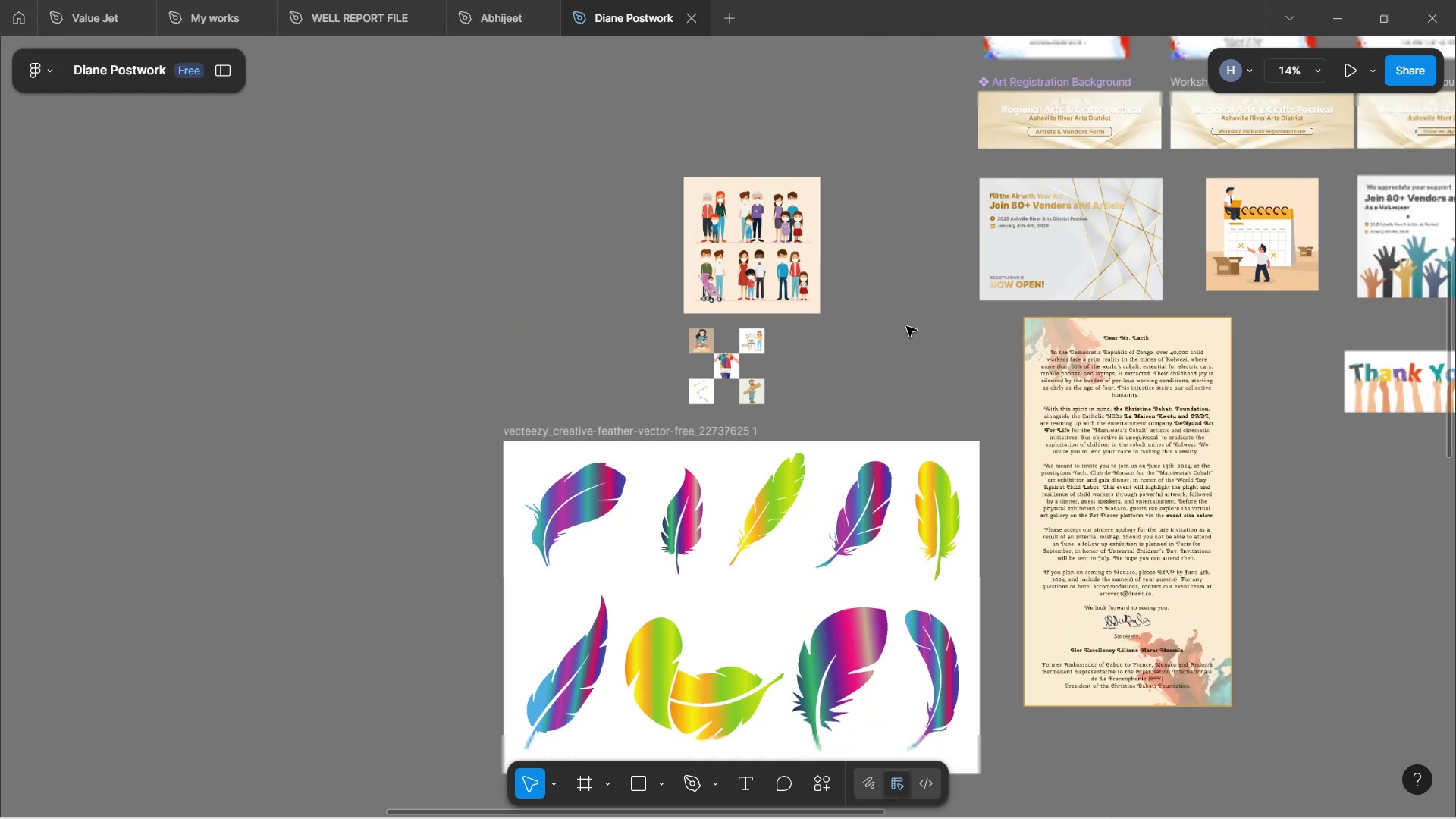 
key(Control+ControlLeft)
 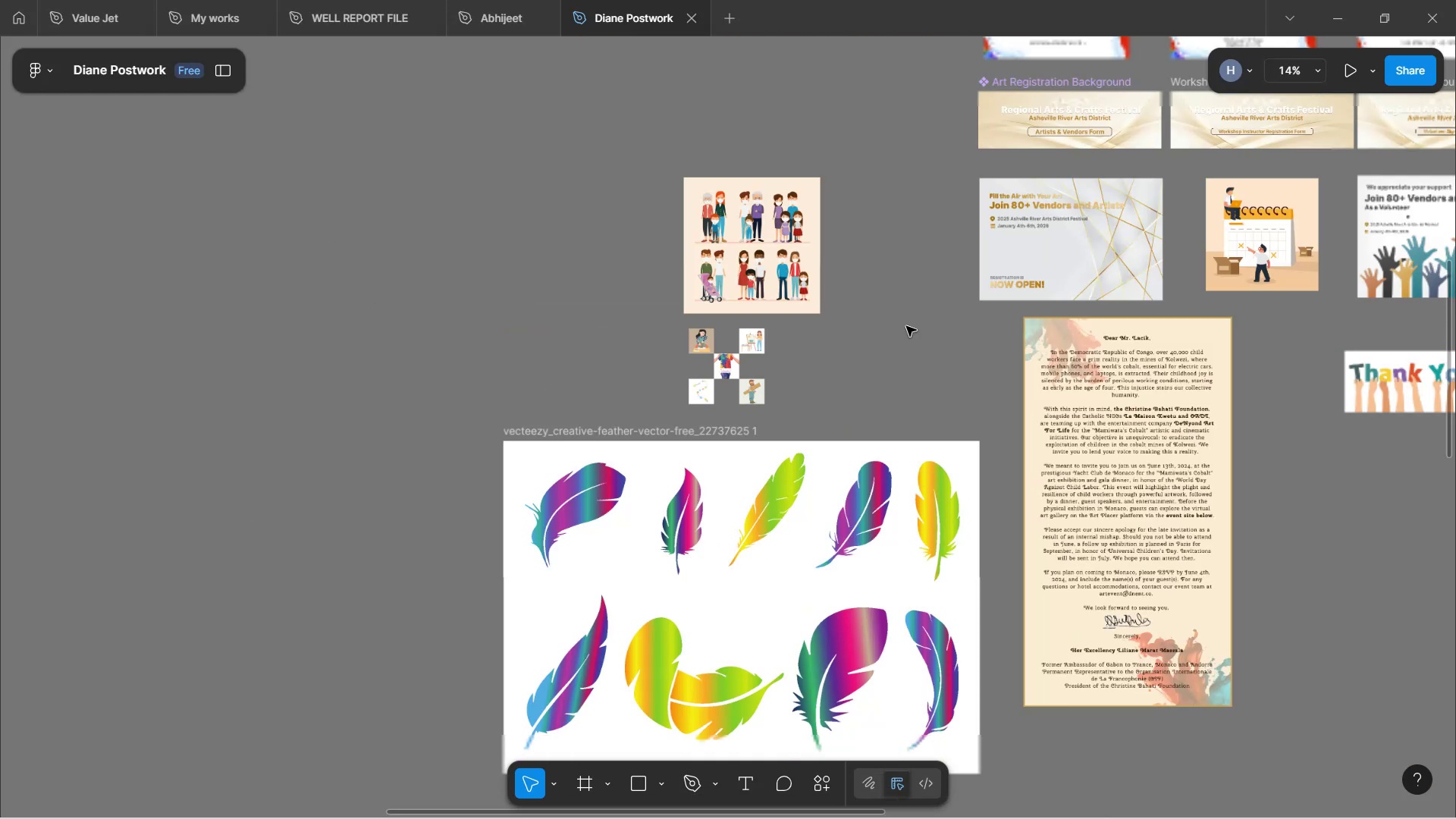 
key(Control+ControlLeft)
 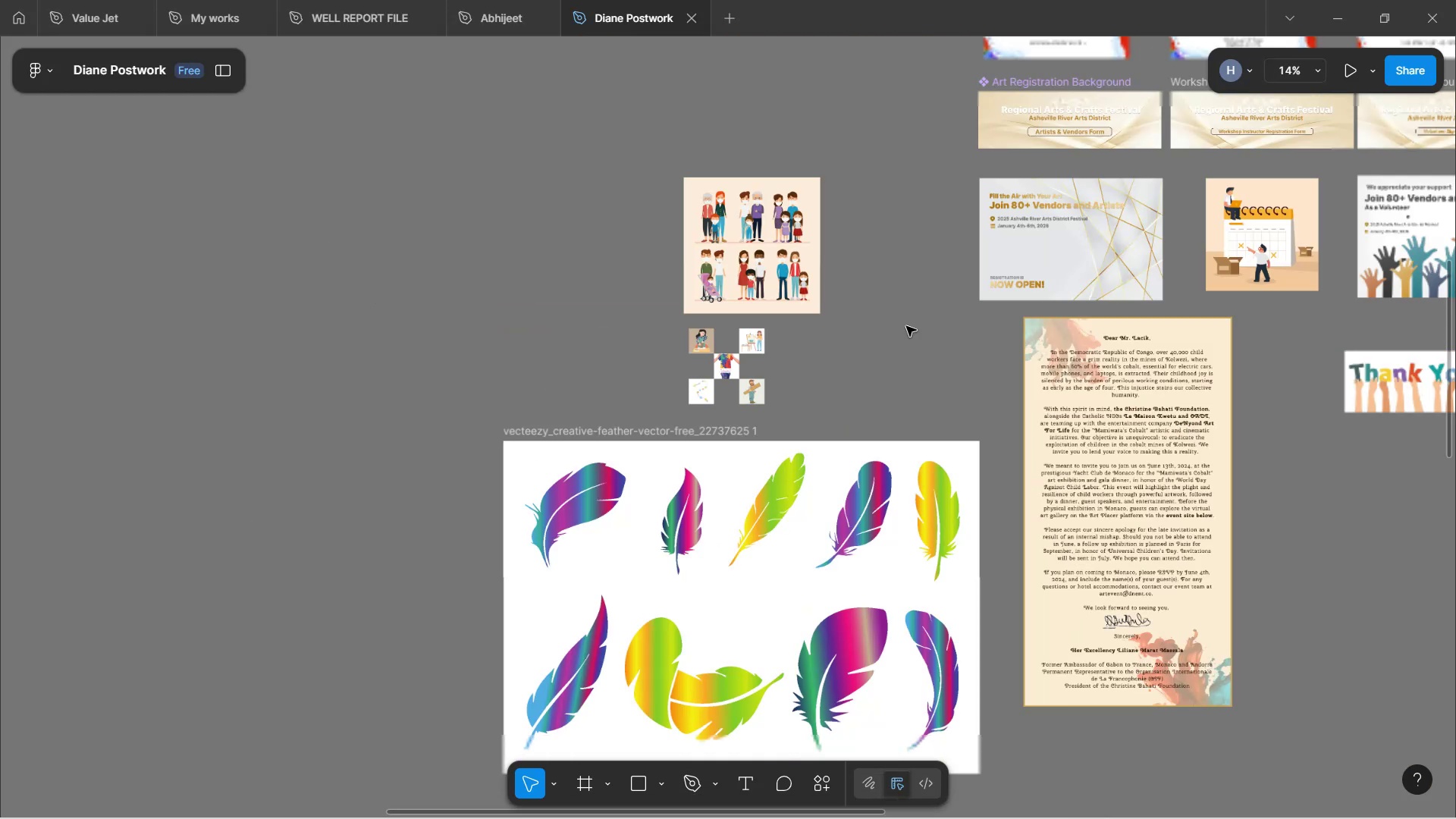 
key(Control+ControlLeft)
 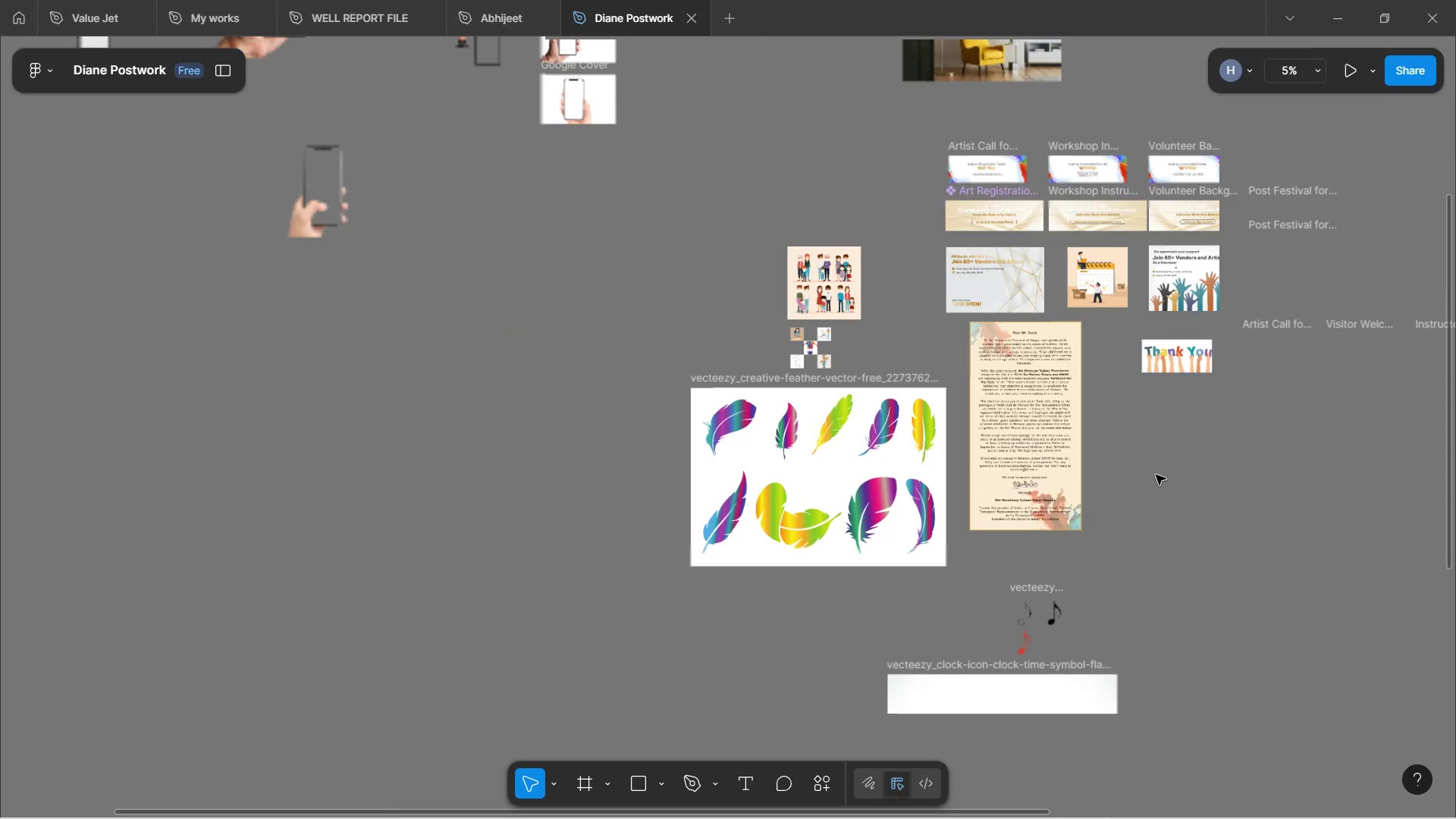 
left_click([1157, 476])
 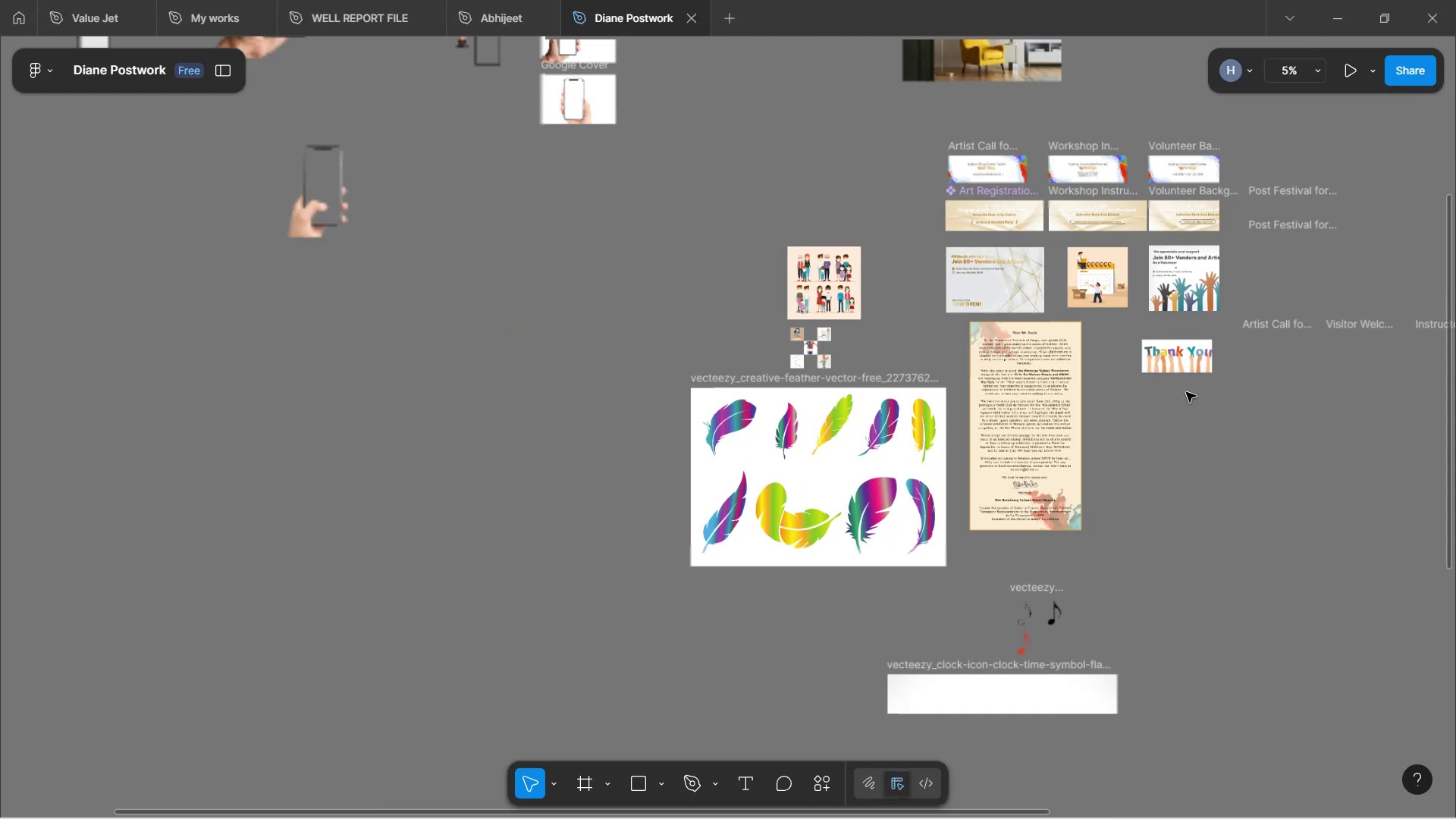 
scroll: coordinate [1167, 453], scroll_direction: down, amount: 3.0
 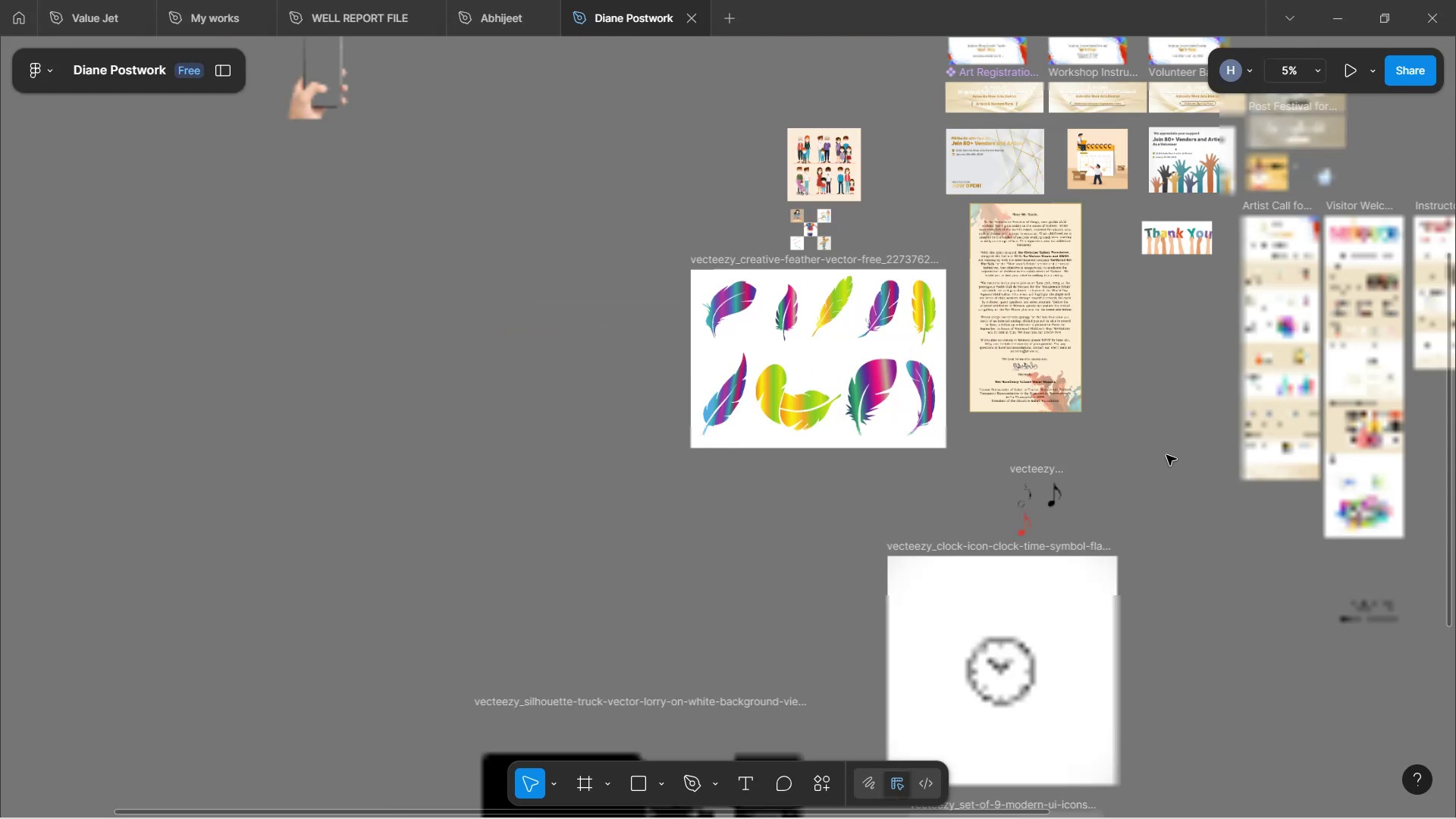 
hold_key(key=ShiftLeft, duration=1.51)
scroll: coordinate [1210, 326], scroll_direction: down, amount: 11.0
 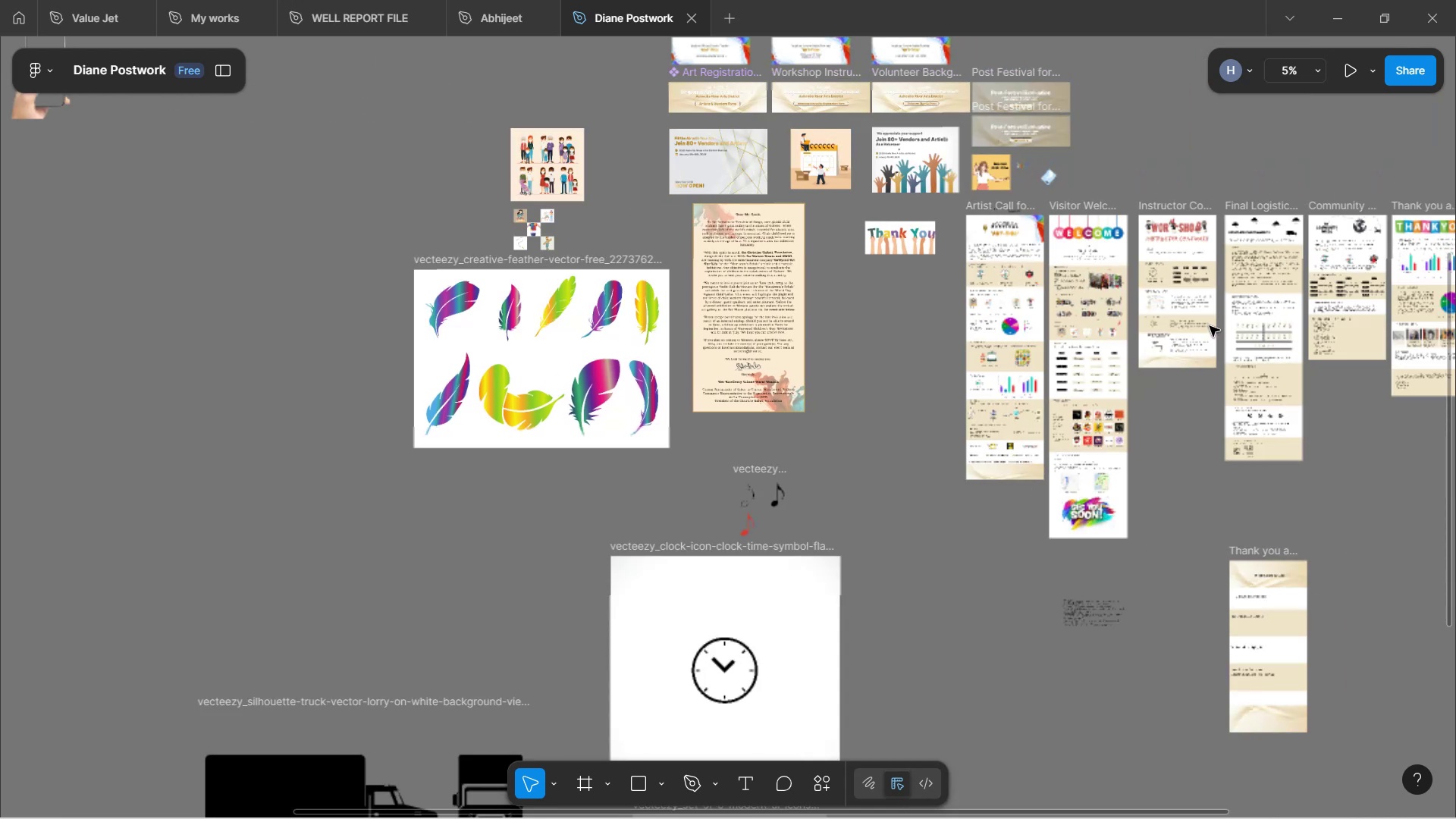 
hold_key(key=ShiftLeft, duration=1.64)
 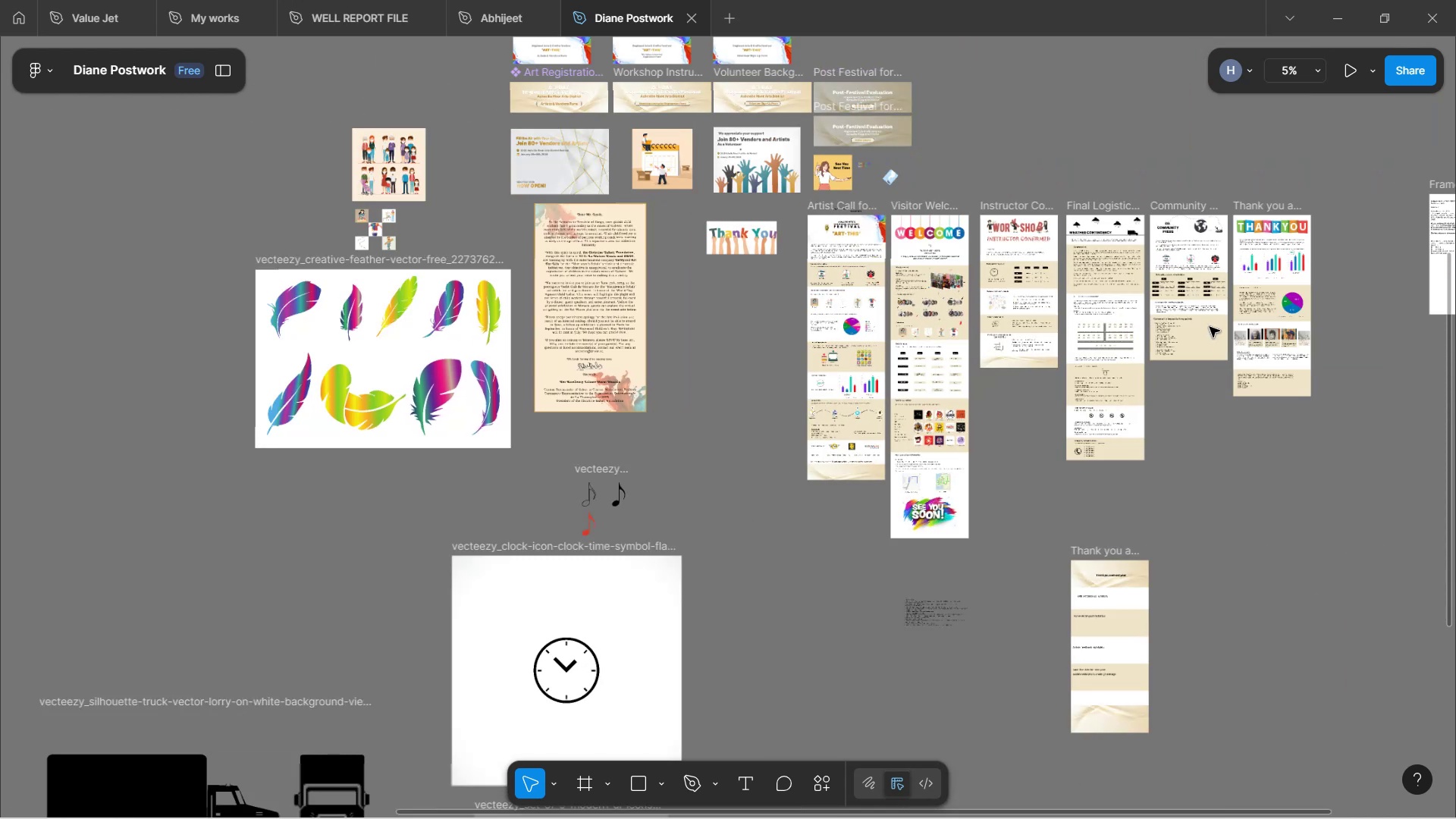 
hold_key(key=ShiftLeft, duration=1.69)
scroll: coordinate [974, 372], scroll_direction: up, amount: 5.0
 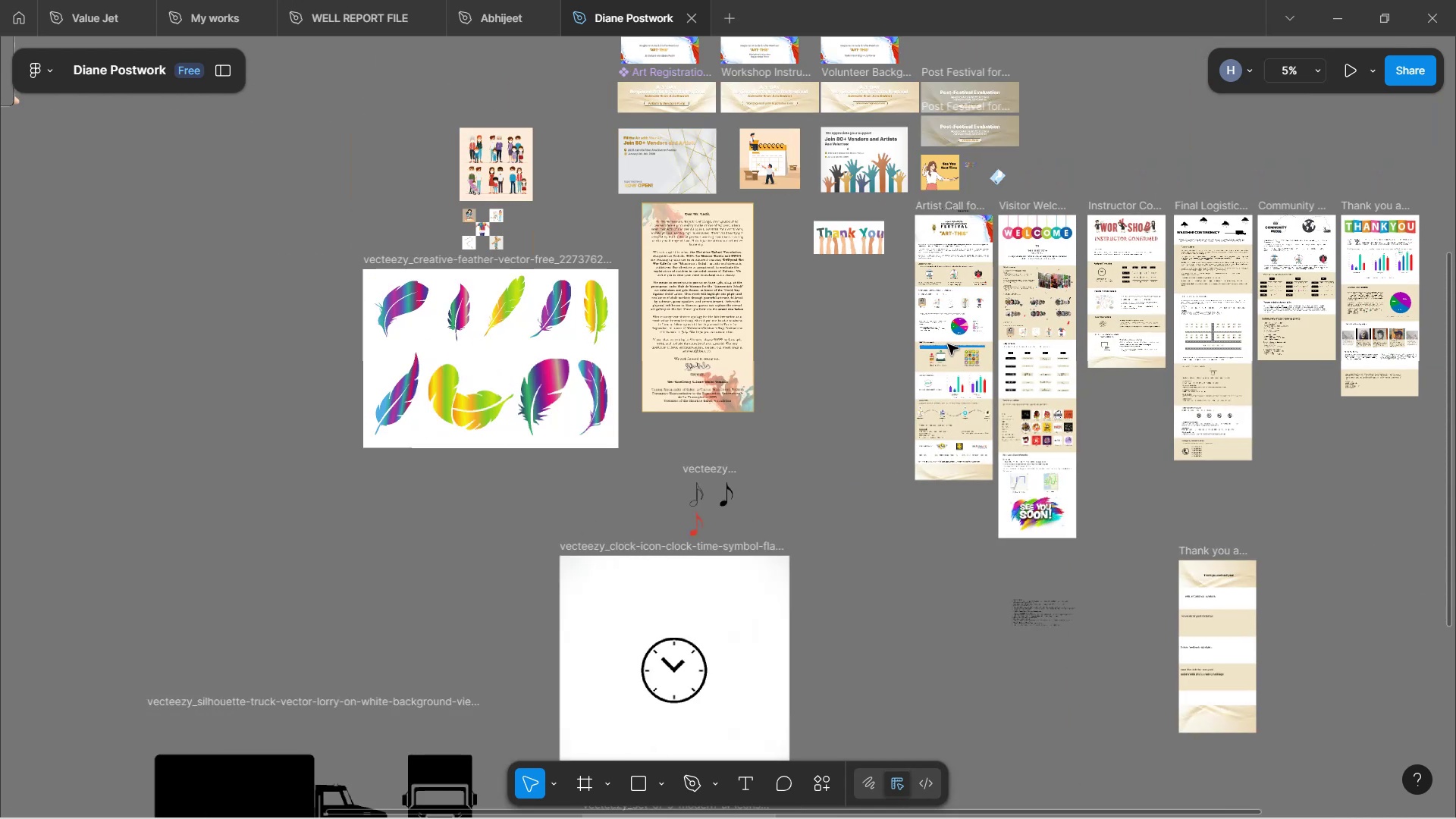 
key(Control+ControlLeft)
 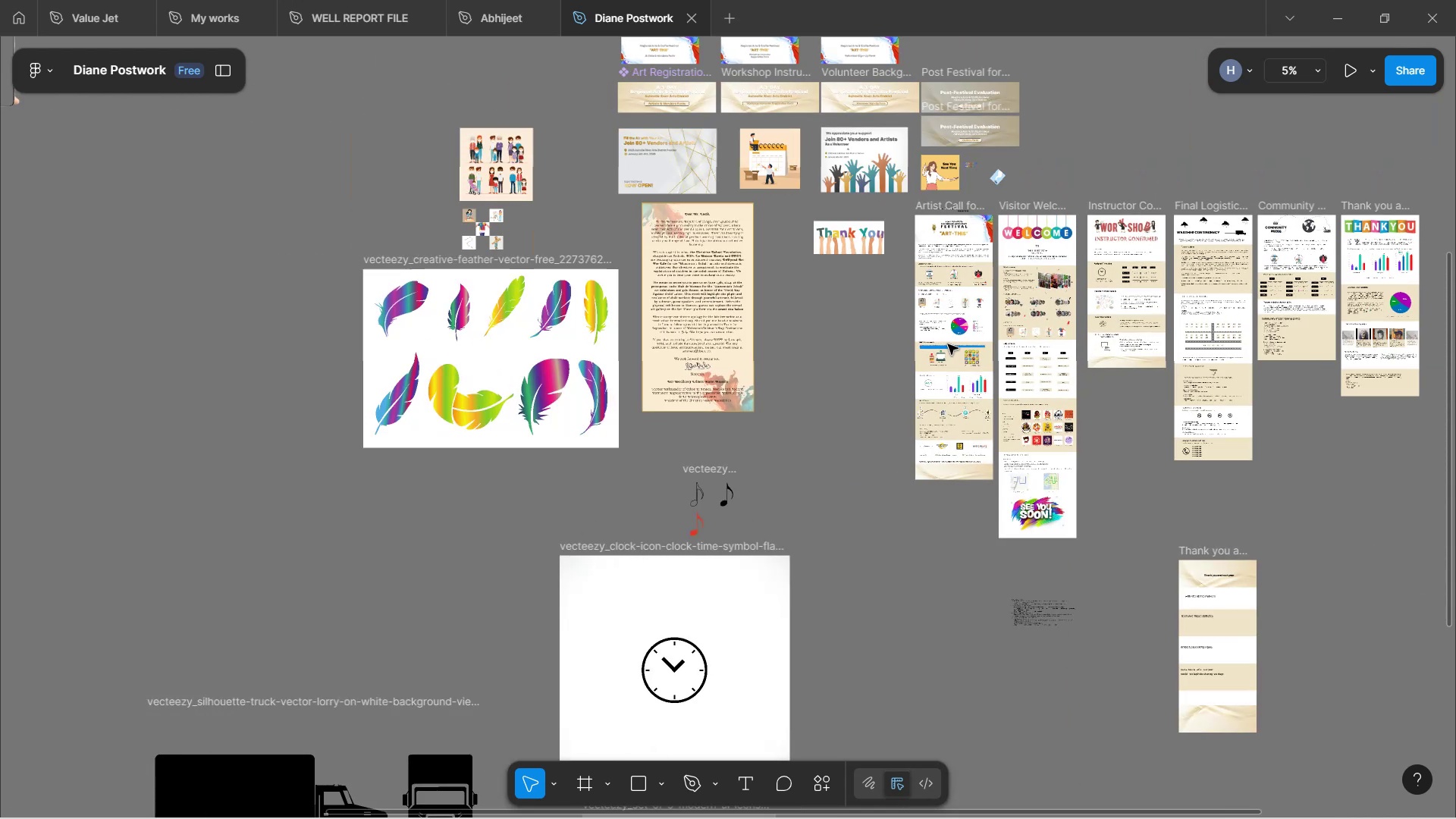 
key(Control+ControlLeft)
 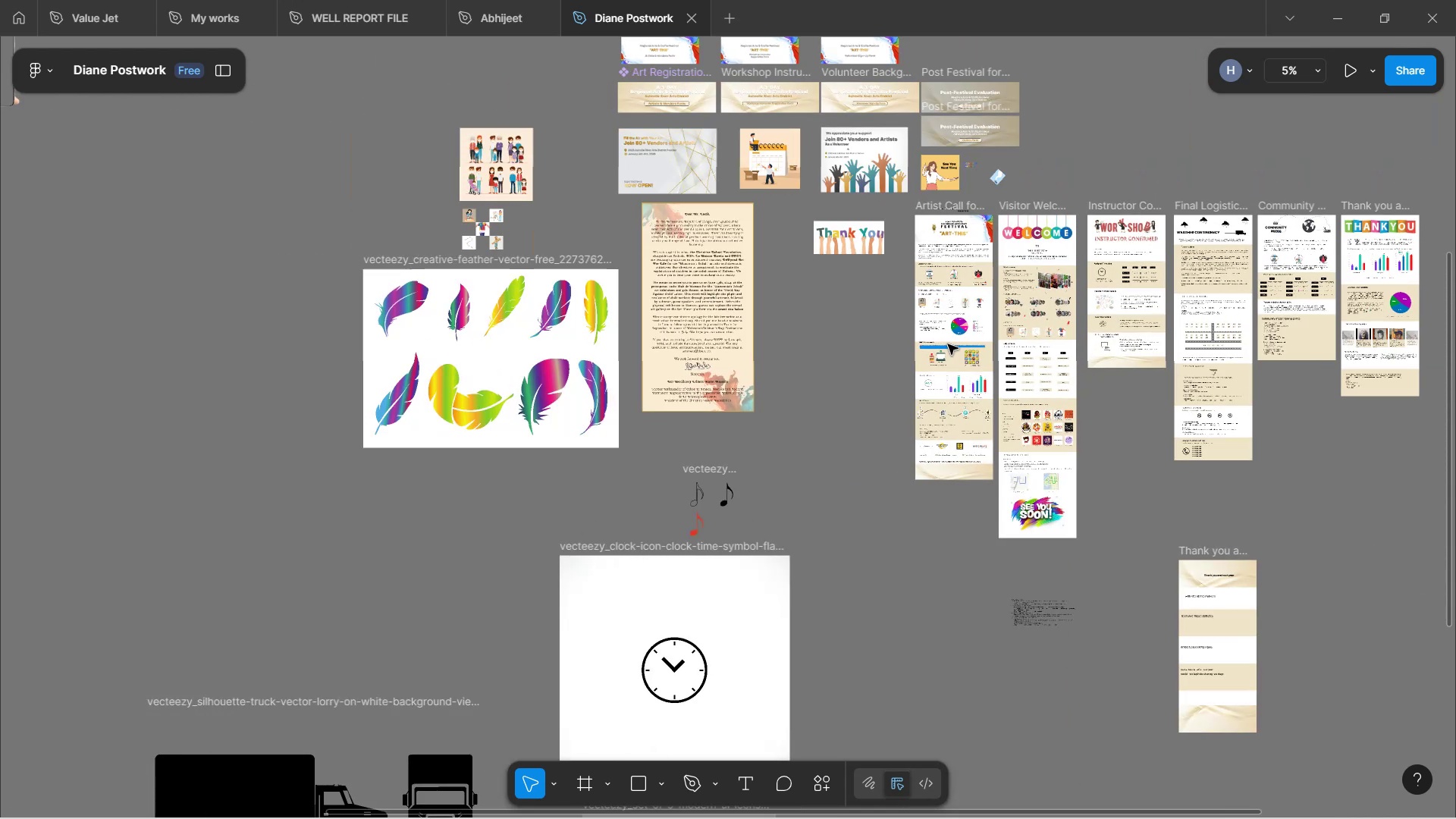 
key(Control+ControlLeft)
 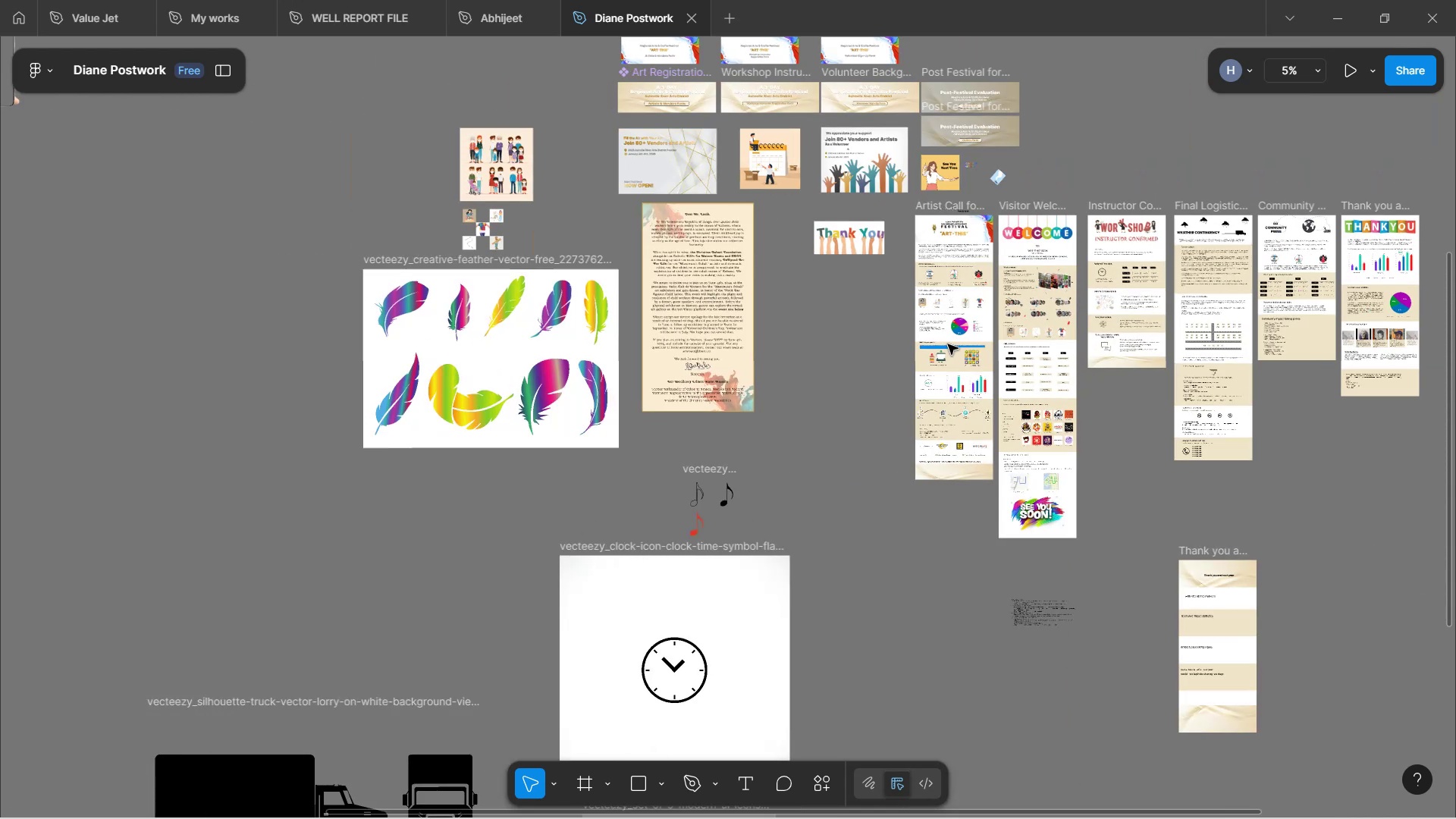 
key(Control+ControlLeft)
 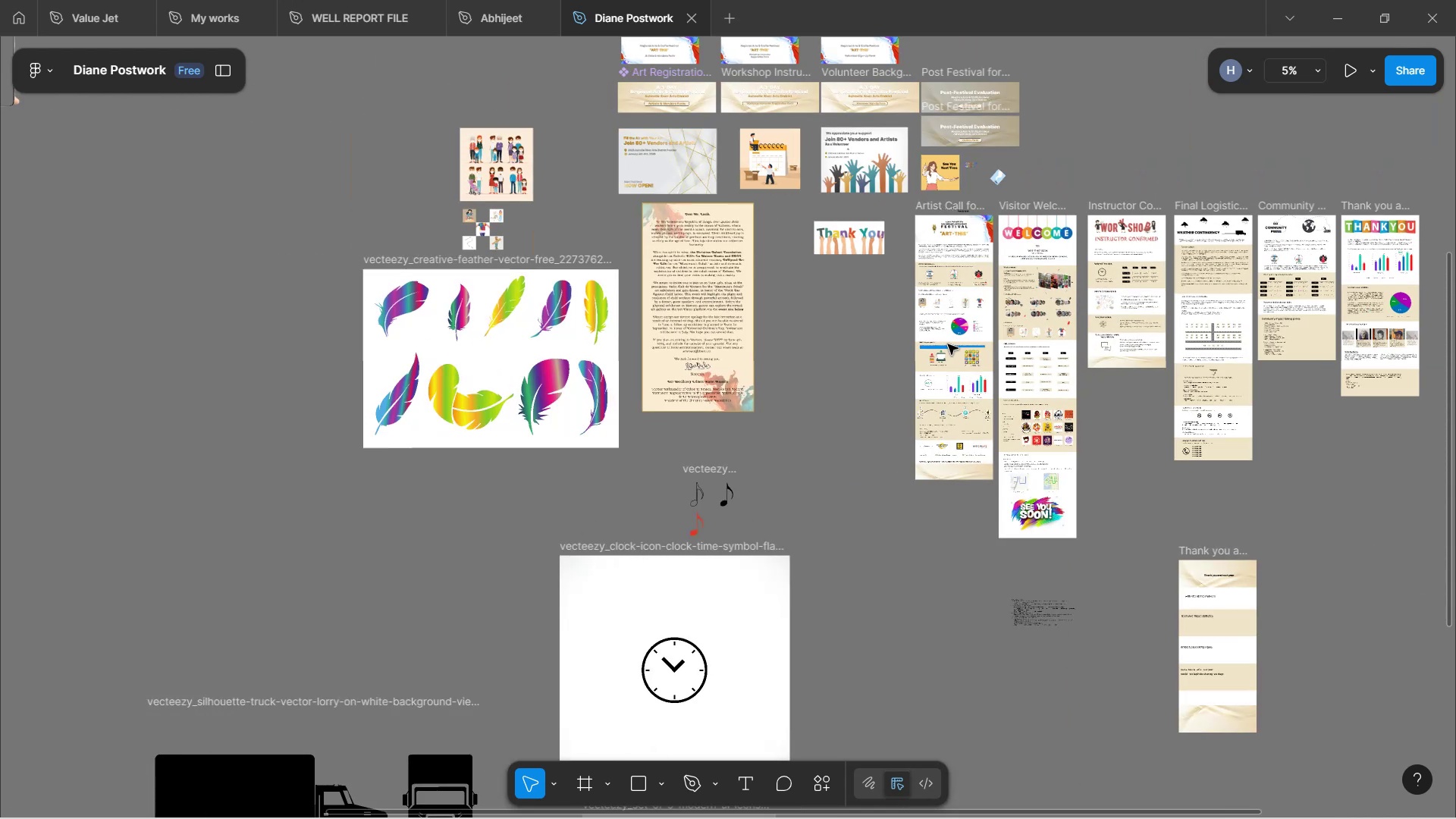 
key(Control+ControlLeft)
 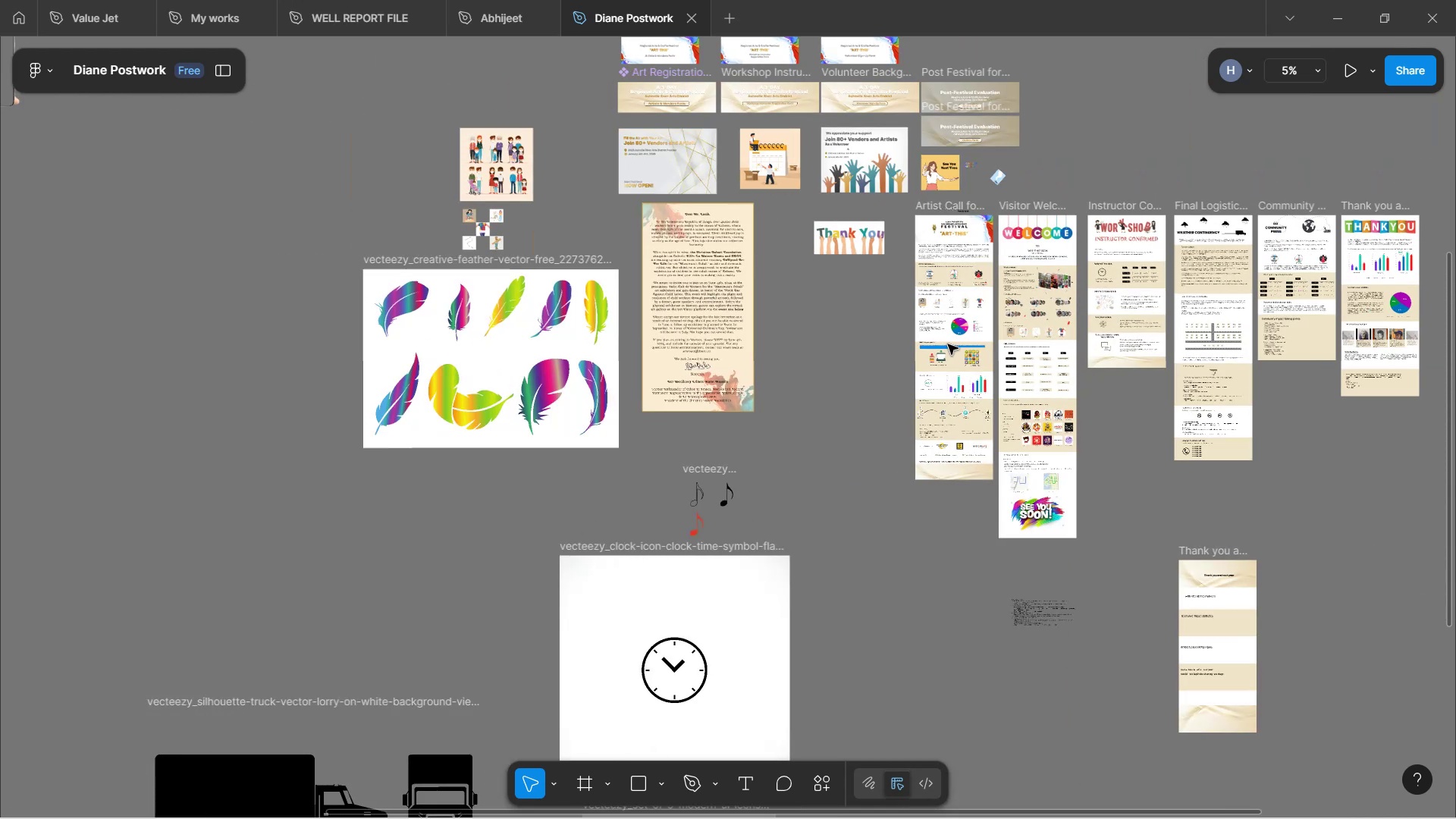 
key(Control+ControlLeft)
 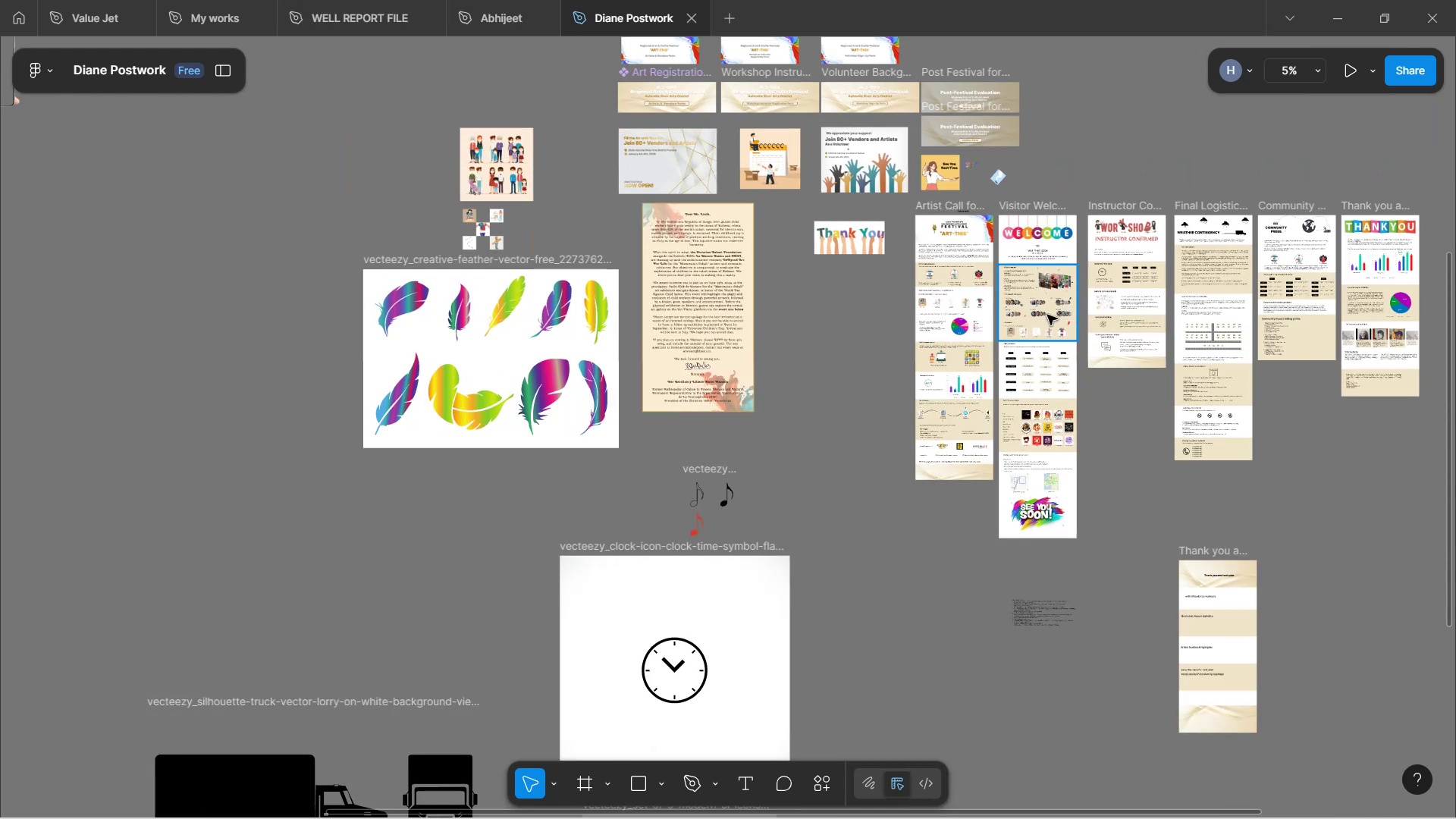 
hold_key(key=ControlLeft, duration=1.66)
scroll: coordinate [944, 358], scroll_direction: up, amount: 17.0
 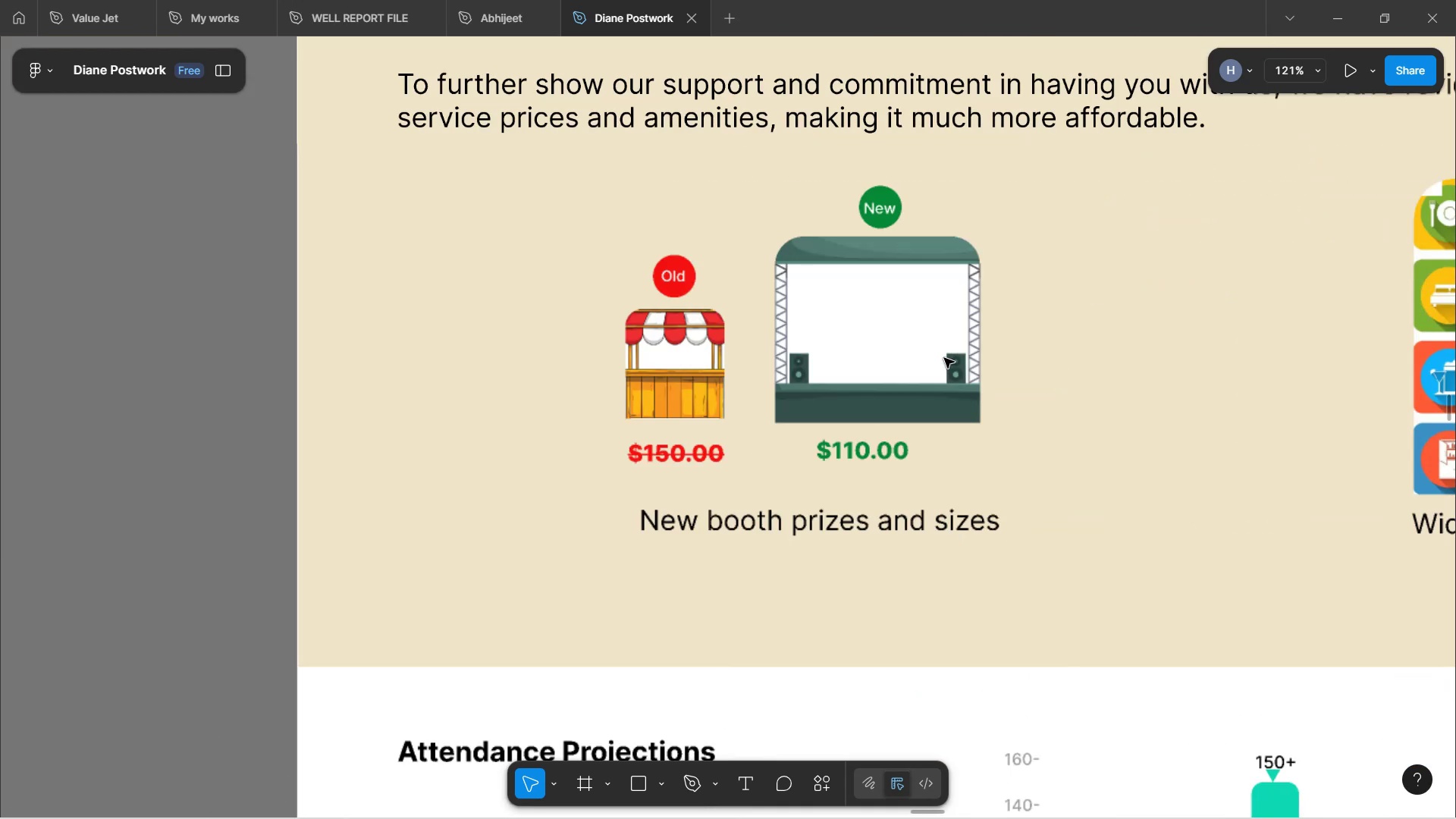 
hold_key(key=ControlLeft, duration=0.89)
 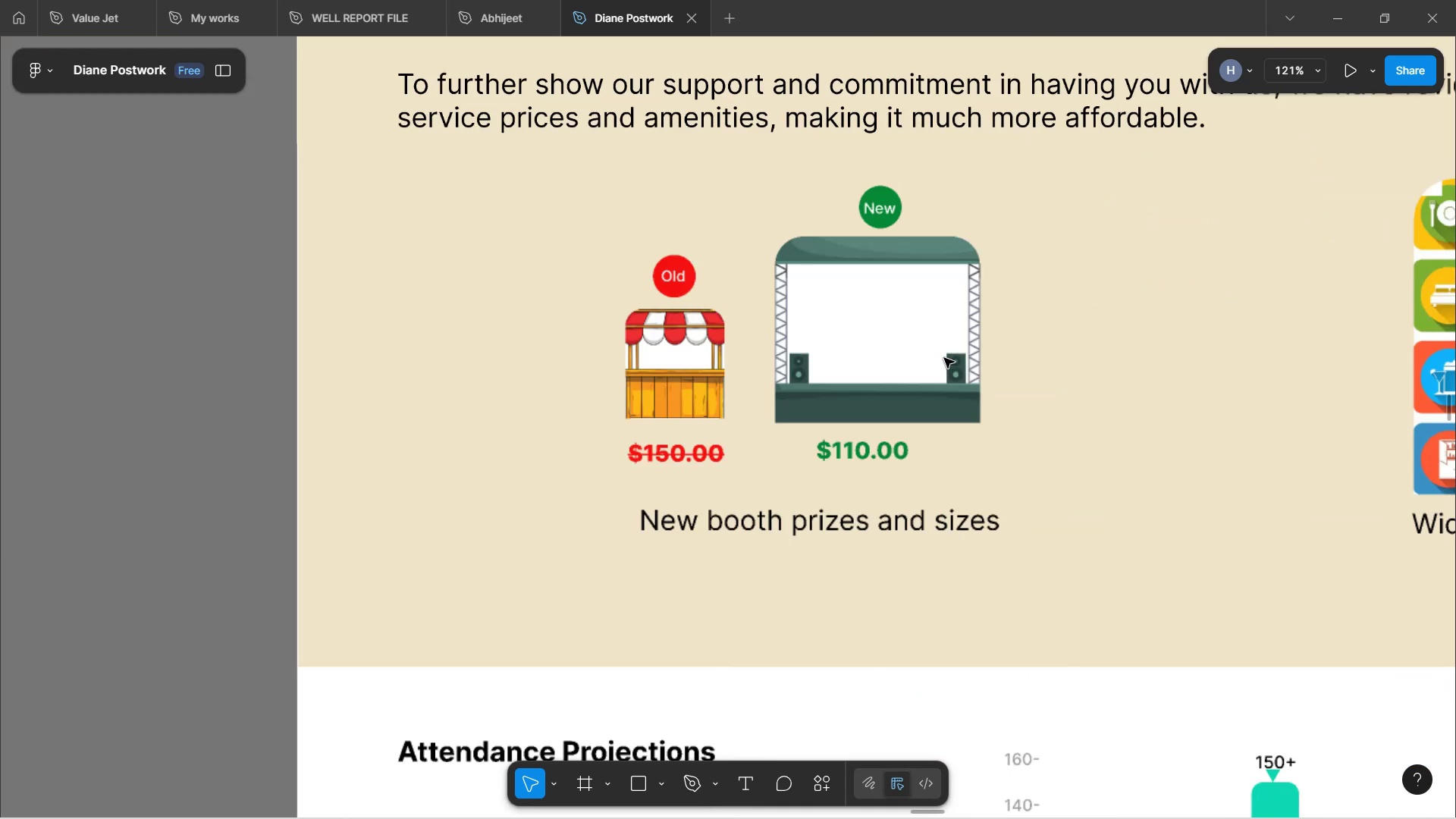 
left_click([928, 385])
 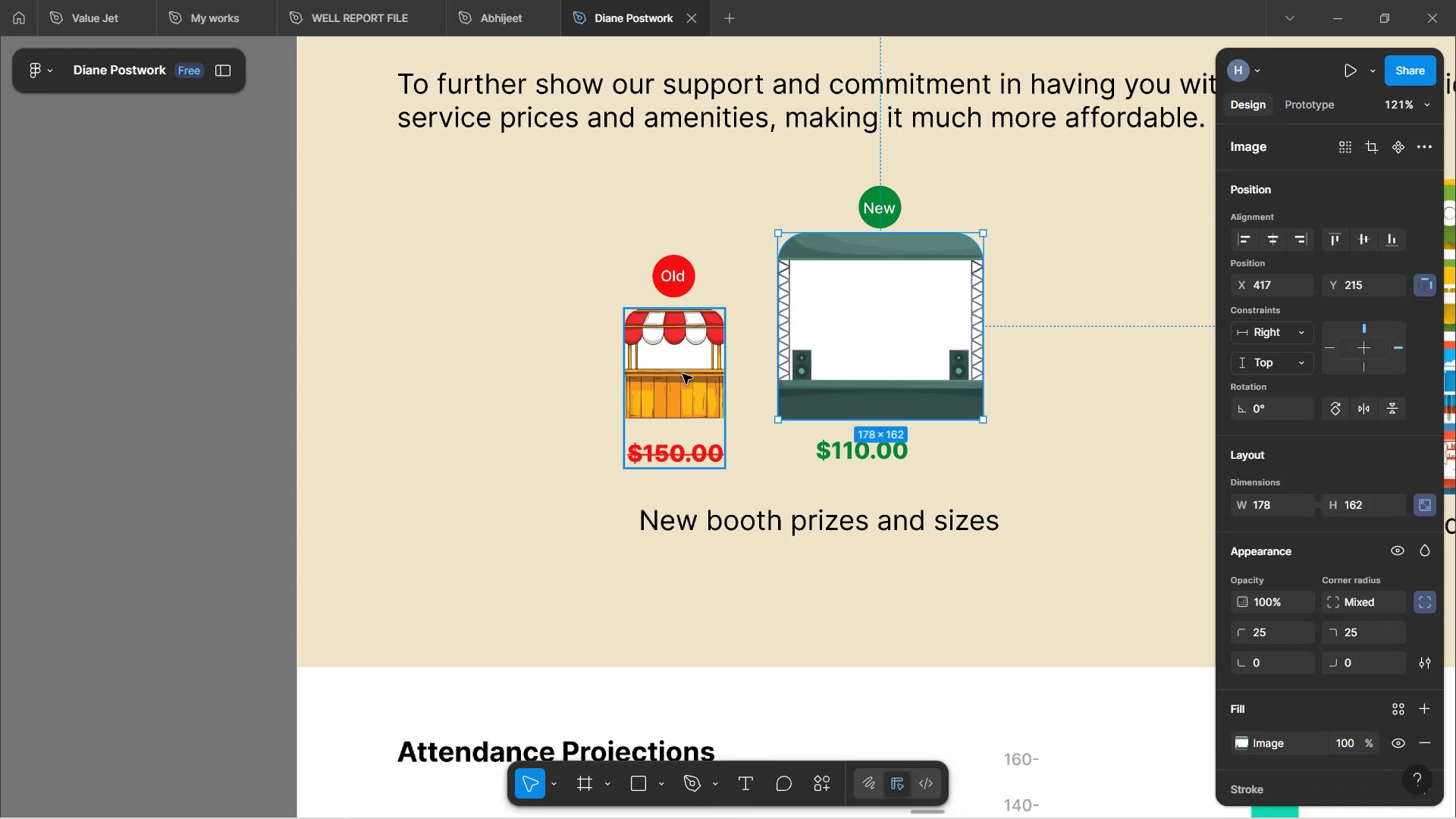 
key(Control+Z)
 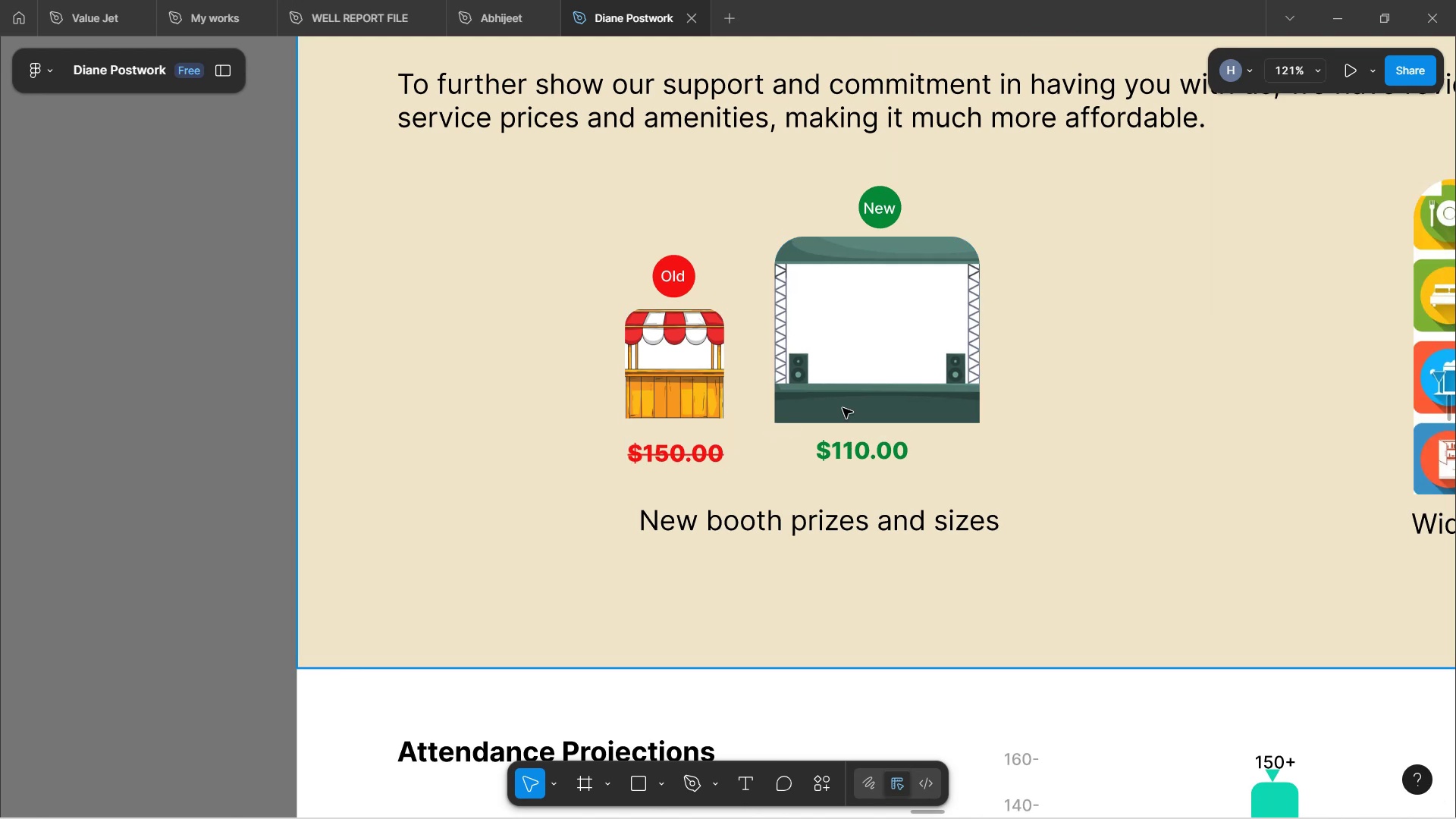 
double_click([840, 404])
 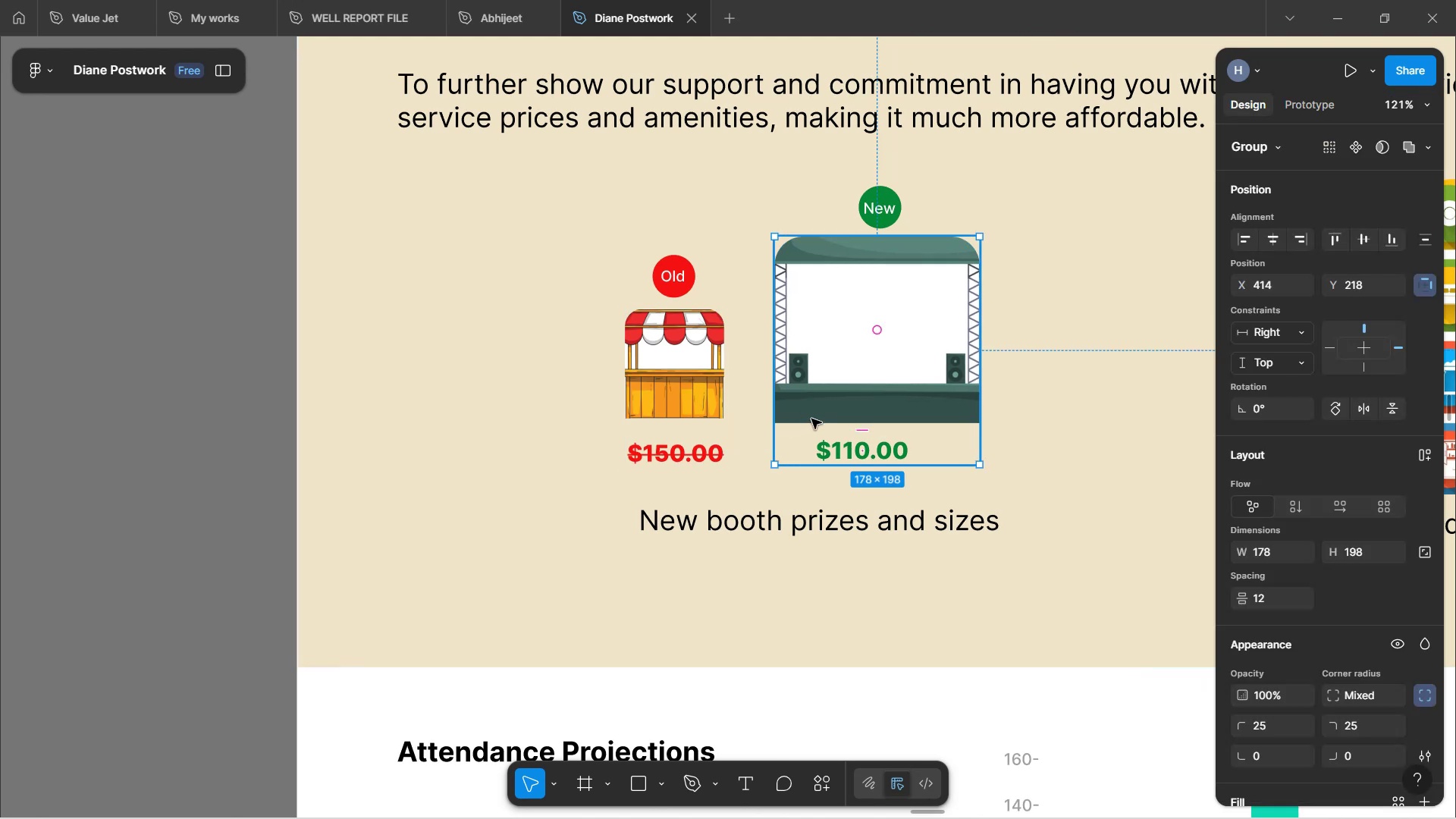 
double_click([814, 414])
 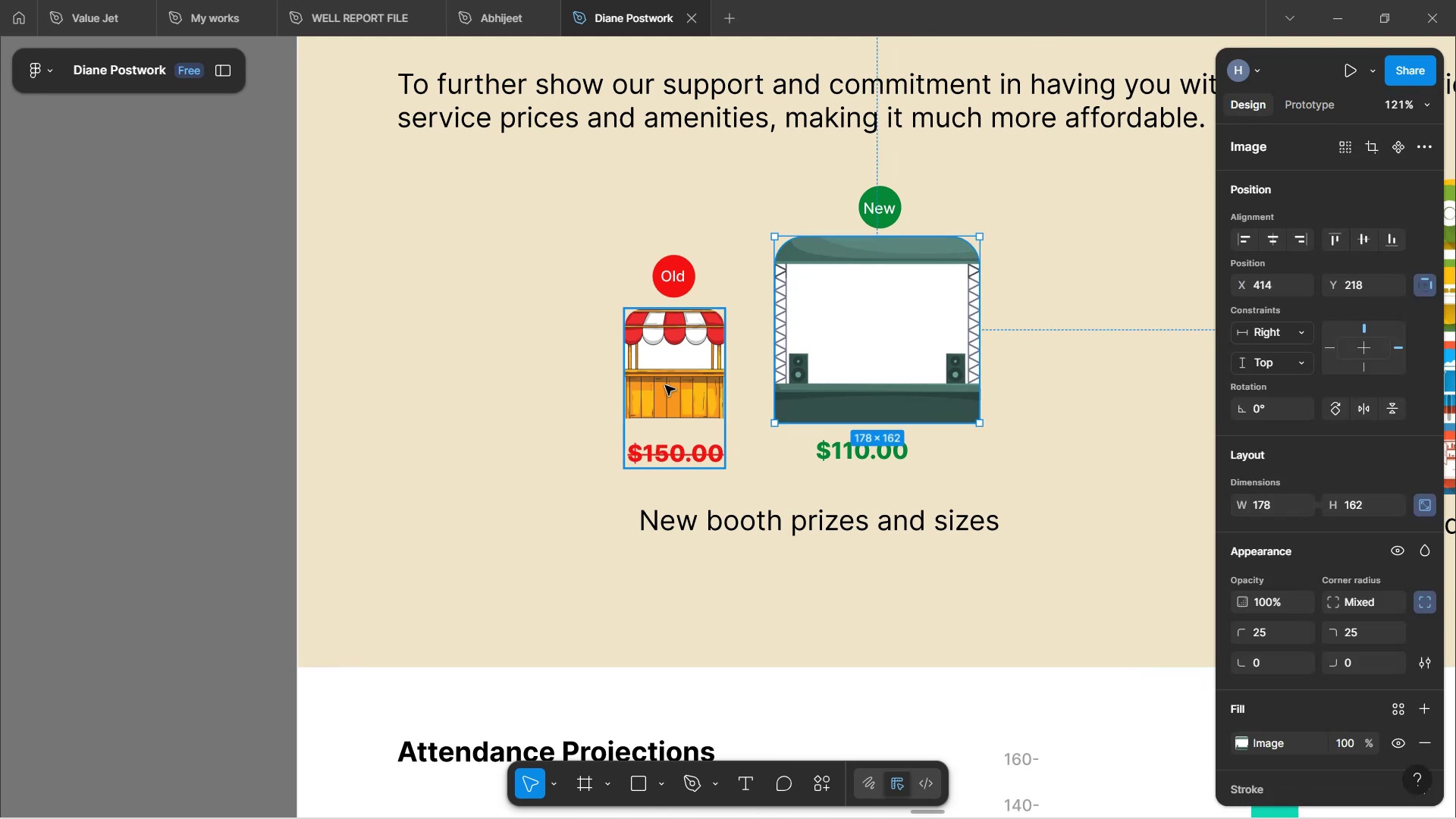 
hold_key(key=ControlLeft, duration=1.42)
hold_key(key=ShiftLeft, duration=0.94)
left_click([671, 385])
 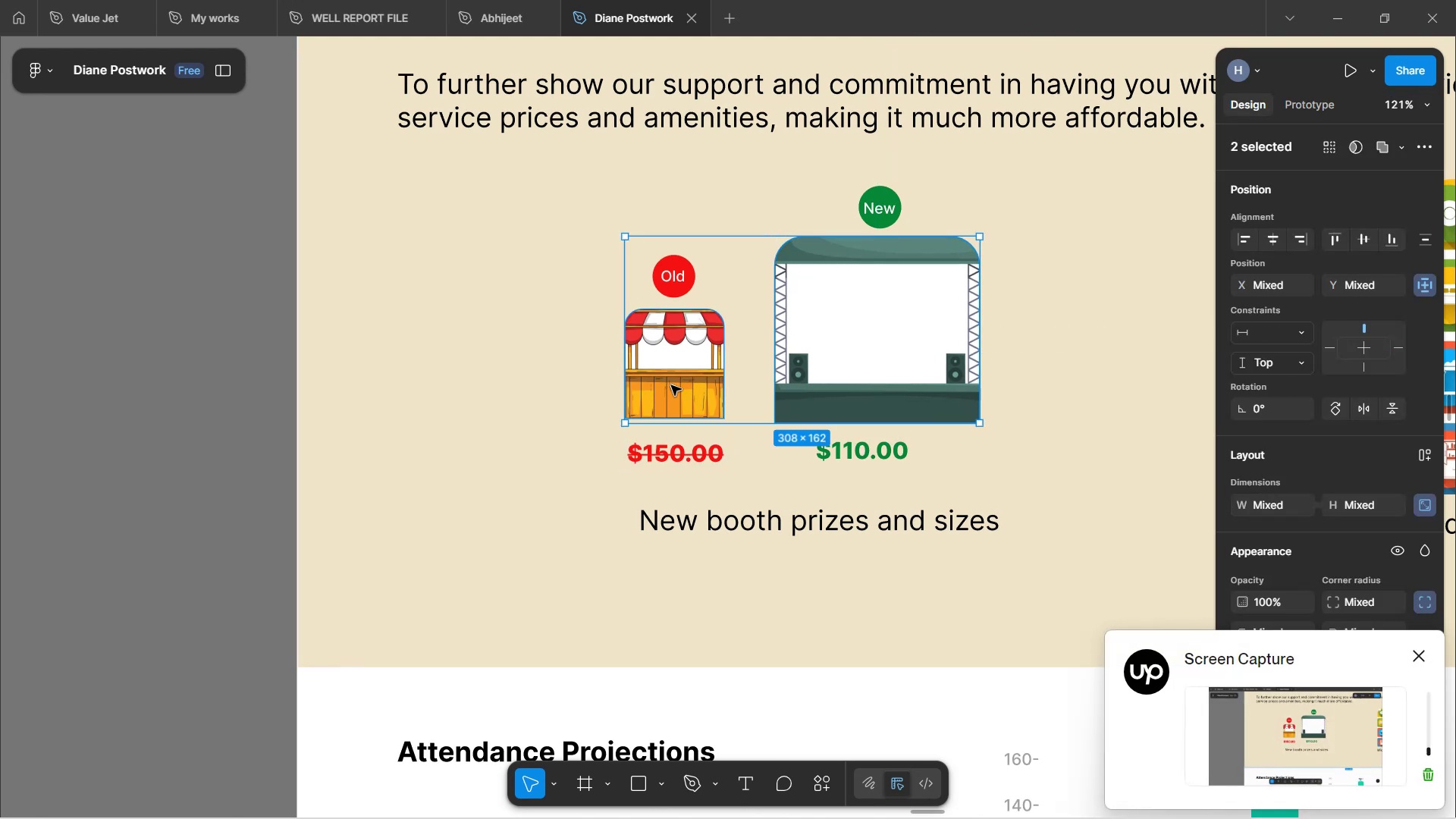 
hold_key(key=ControlLeft, duration=1.6)
scroll: coordinate [672, 385], scroll_direction: down, amount: 4.0
 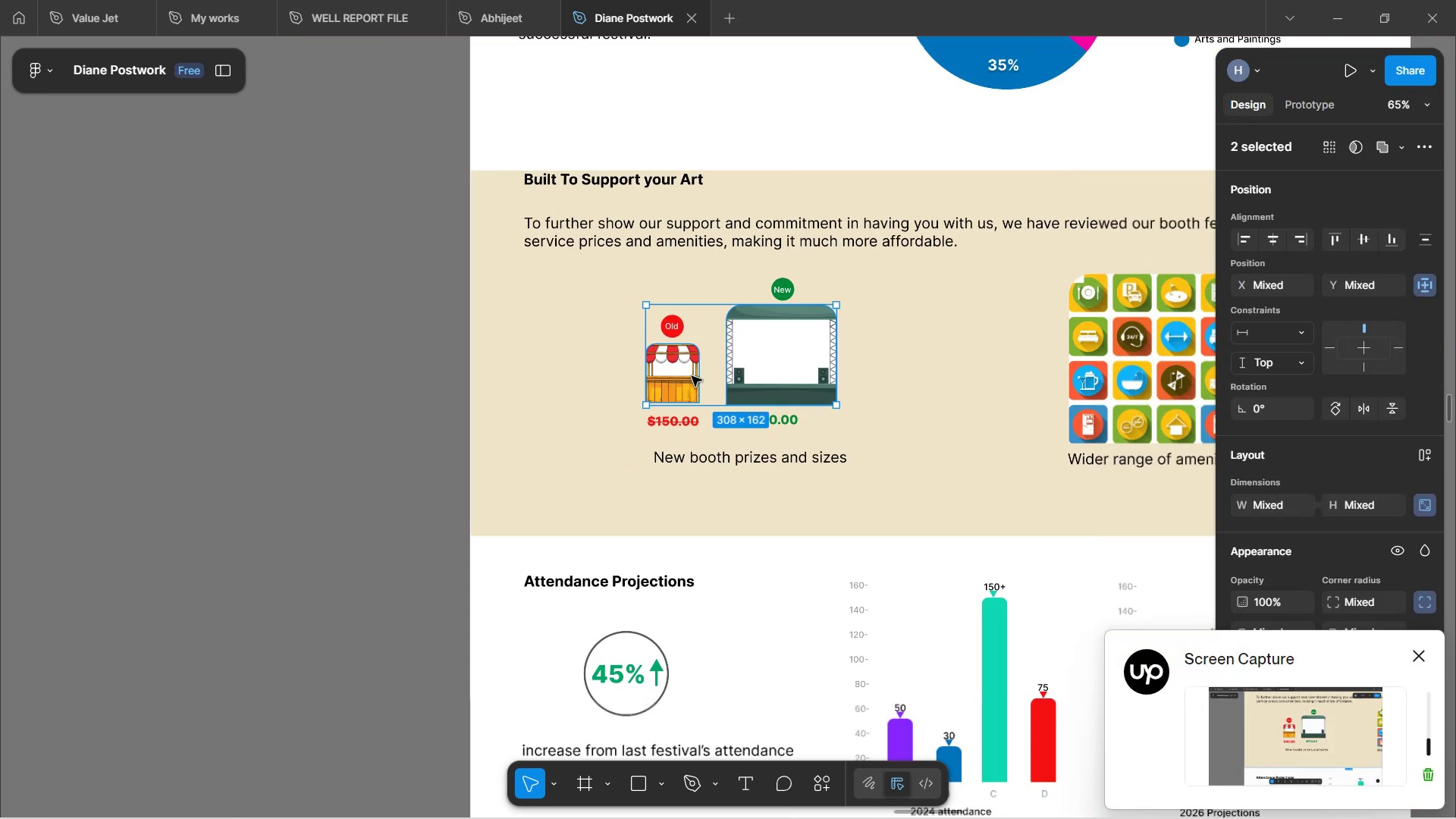 
hold_key(key=ControlLeft, duration=9.6)
hold_key(key=AltLeft, duration=1.27)
left_click_drag(start_coordinate=[692, 375], to_coordinate=[303, 373])
 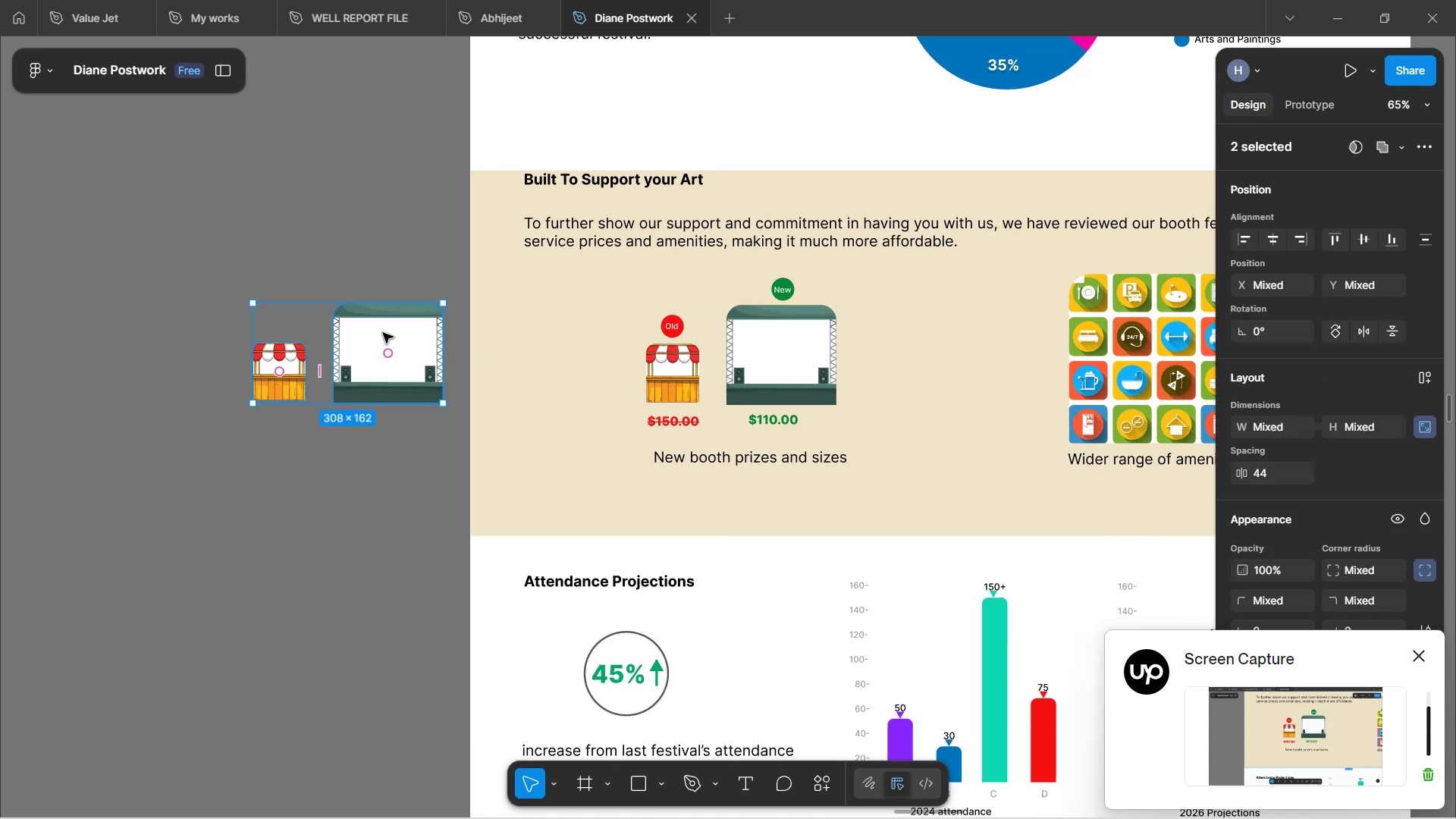 
left_click_drag(start_coordinate=[388, 383], to_coordinate=[286, 391])
 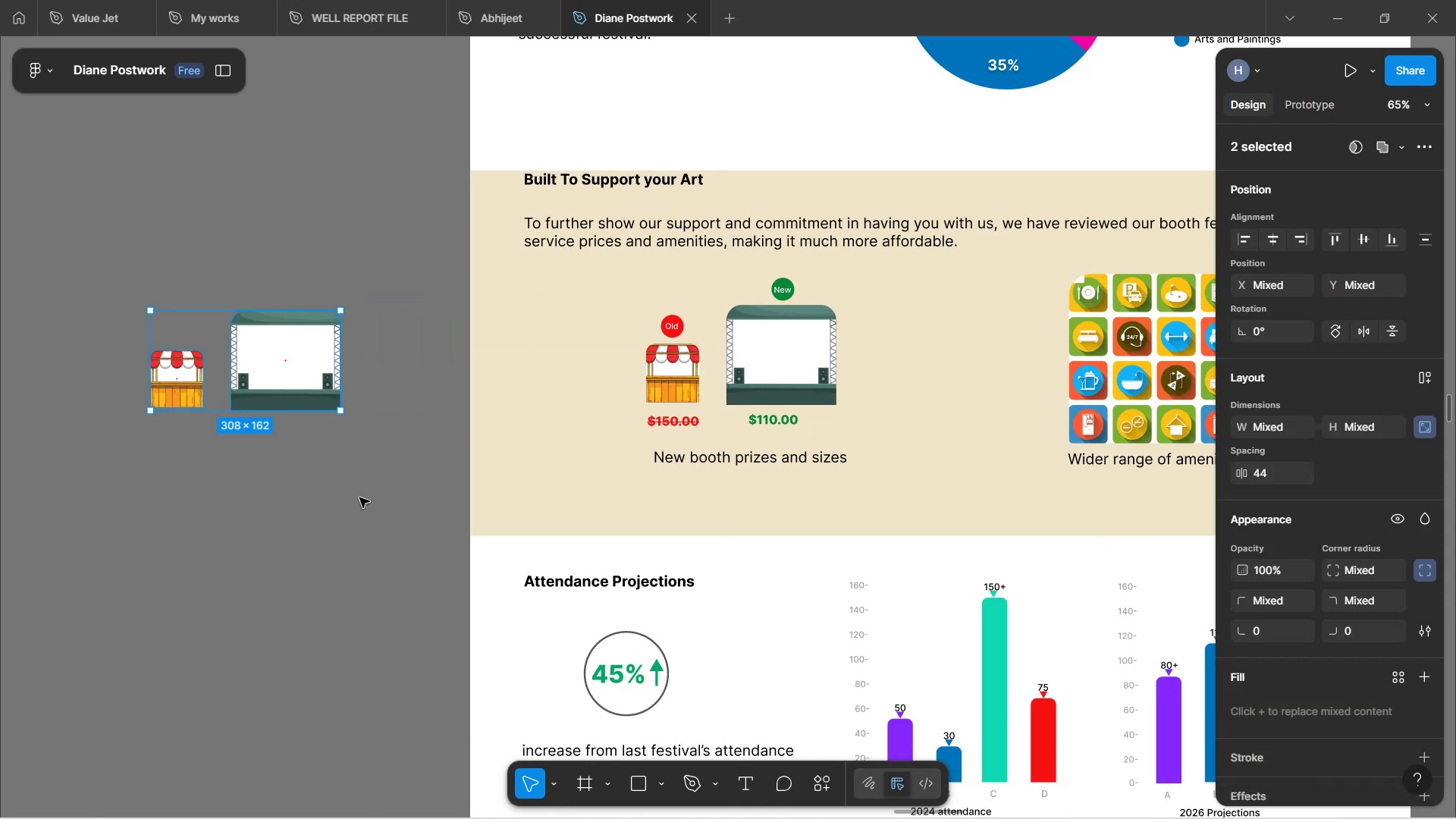 
left_click([341, 498])
 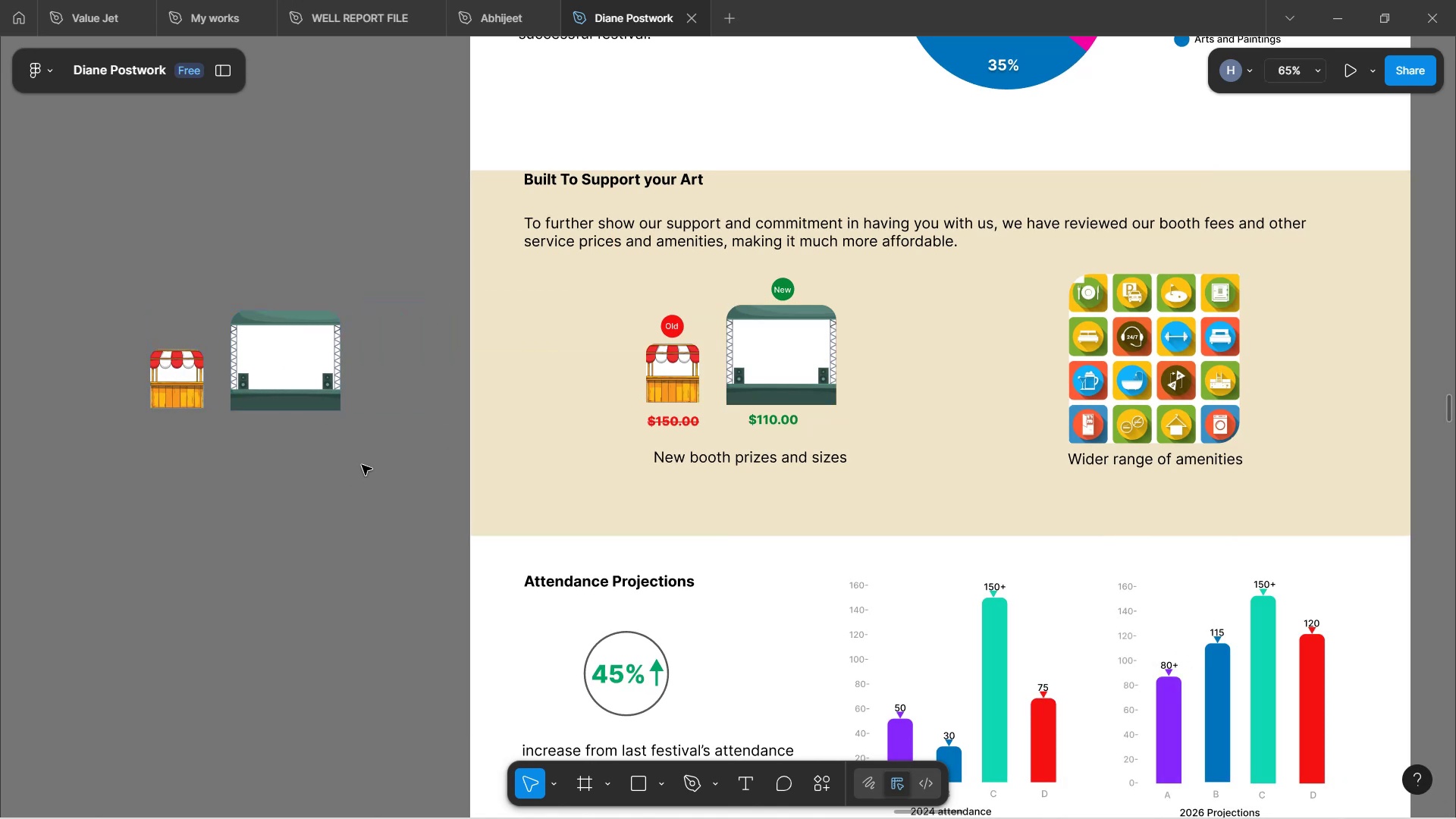 
left_click_drag(start_coordinate=[363, 463], to_coordinate=[115, 288])
 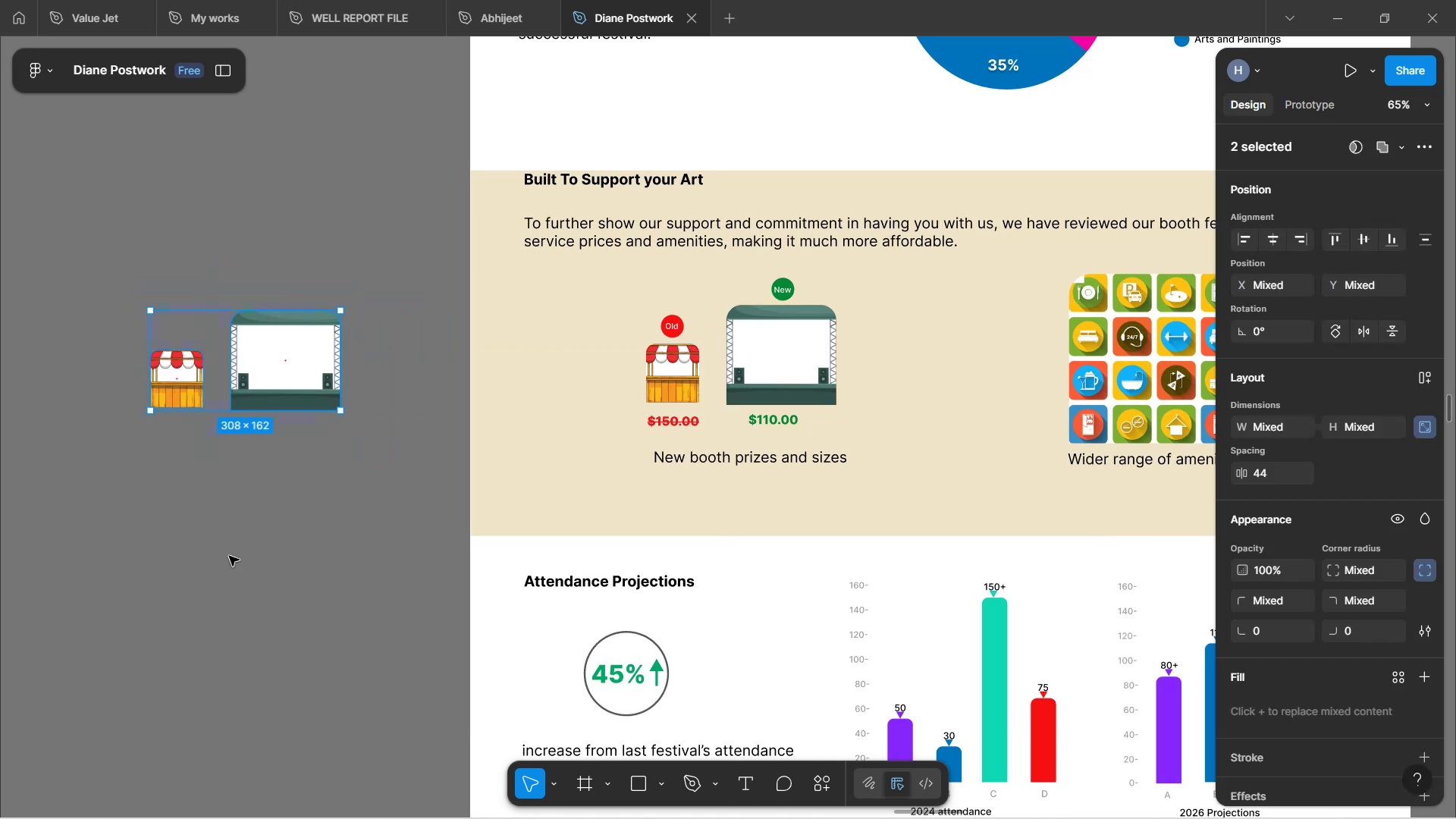 
left_click([209, 510])
 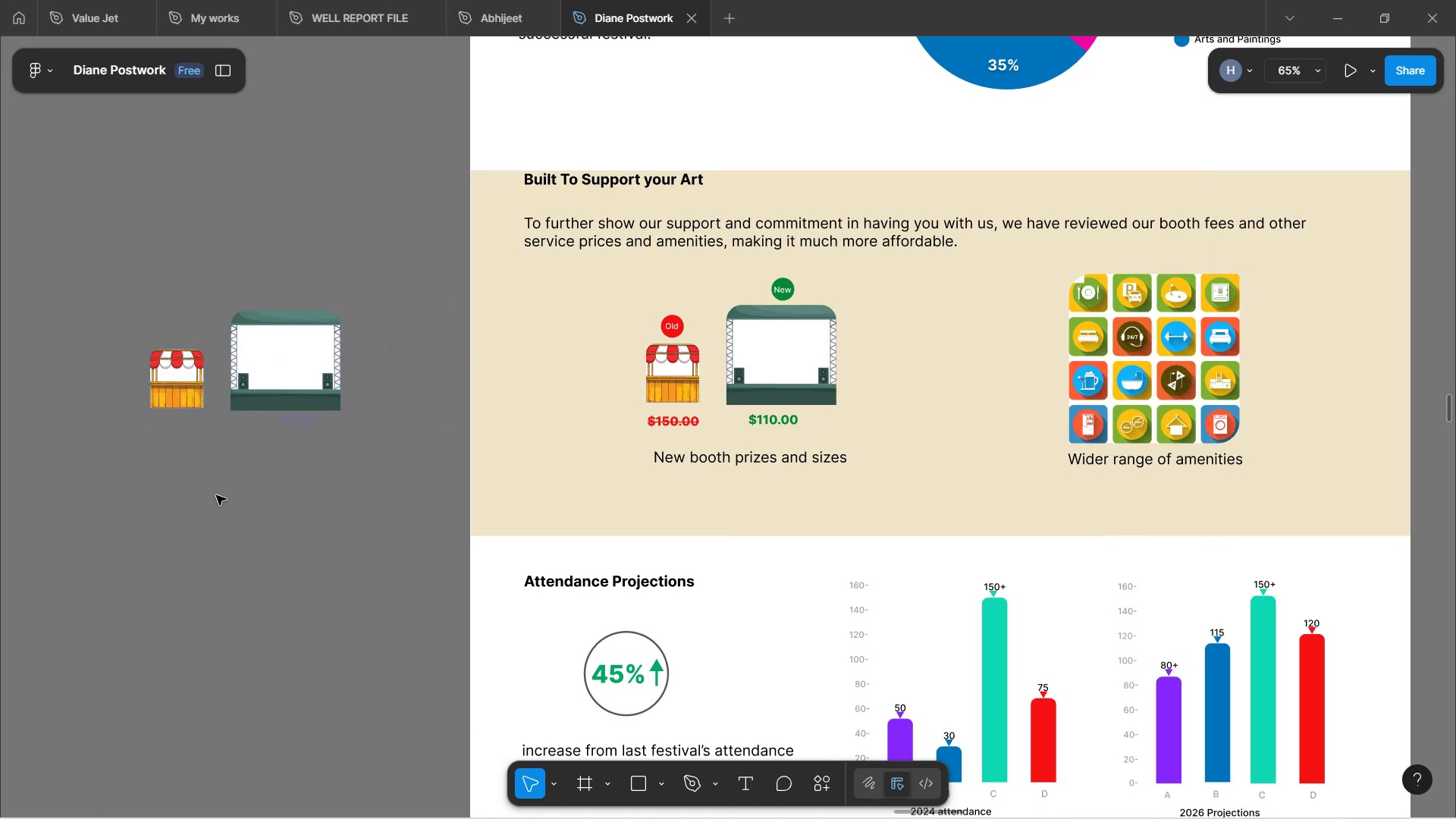 
hold_key(key=ControlLeft, duration=0.56)
scroll: coordinate [215, 487], scroll_direction: up, amount: 3.0
 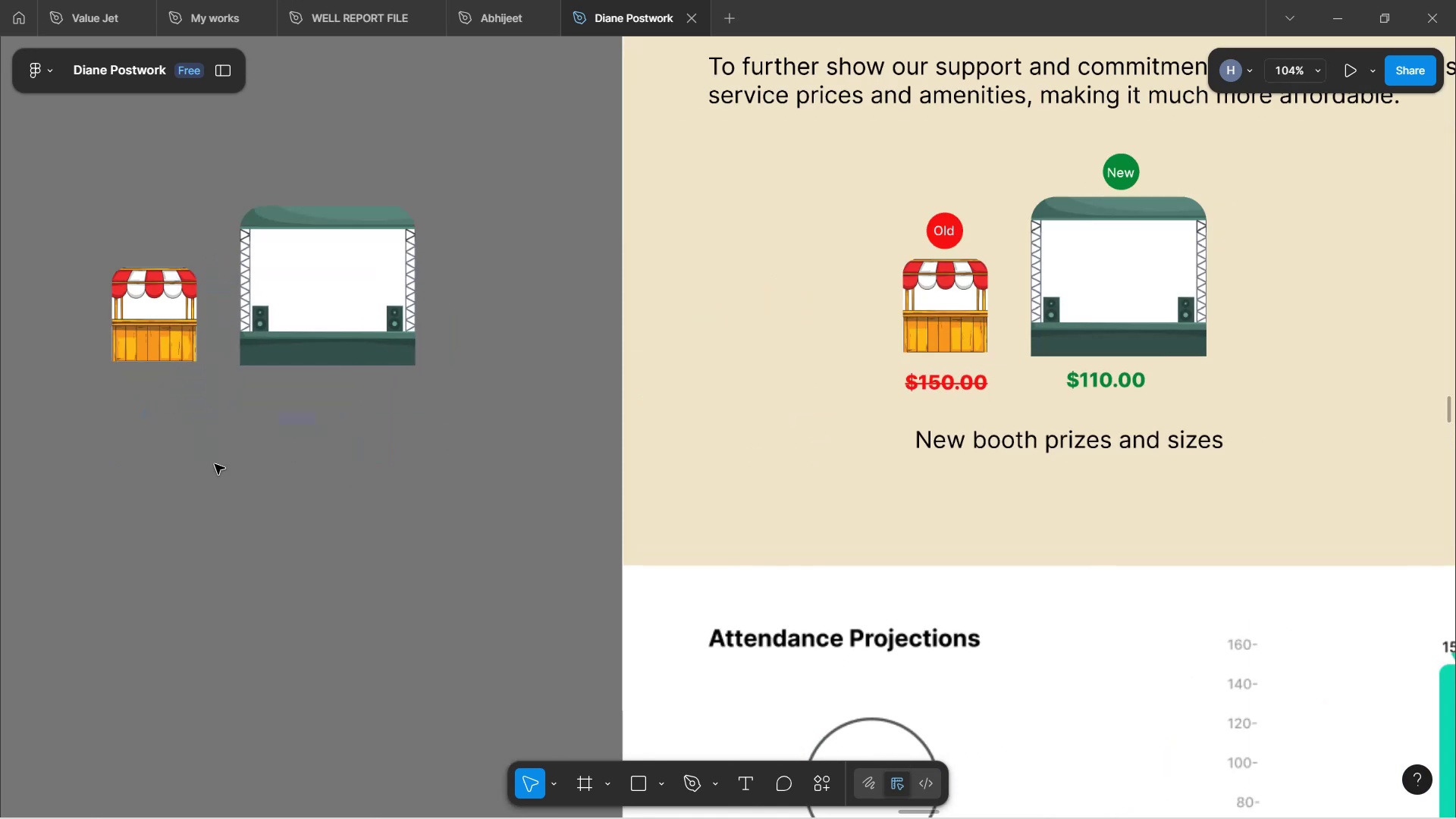 
hold_key(key=ShiftLeft, duration=1.35)
scroll: coordinate [215, 464], scroll_direction: up, amount: 2.0
 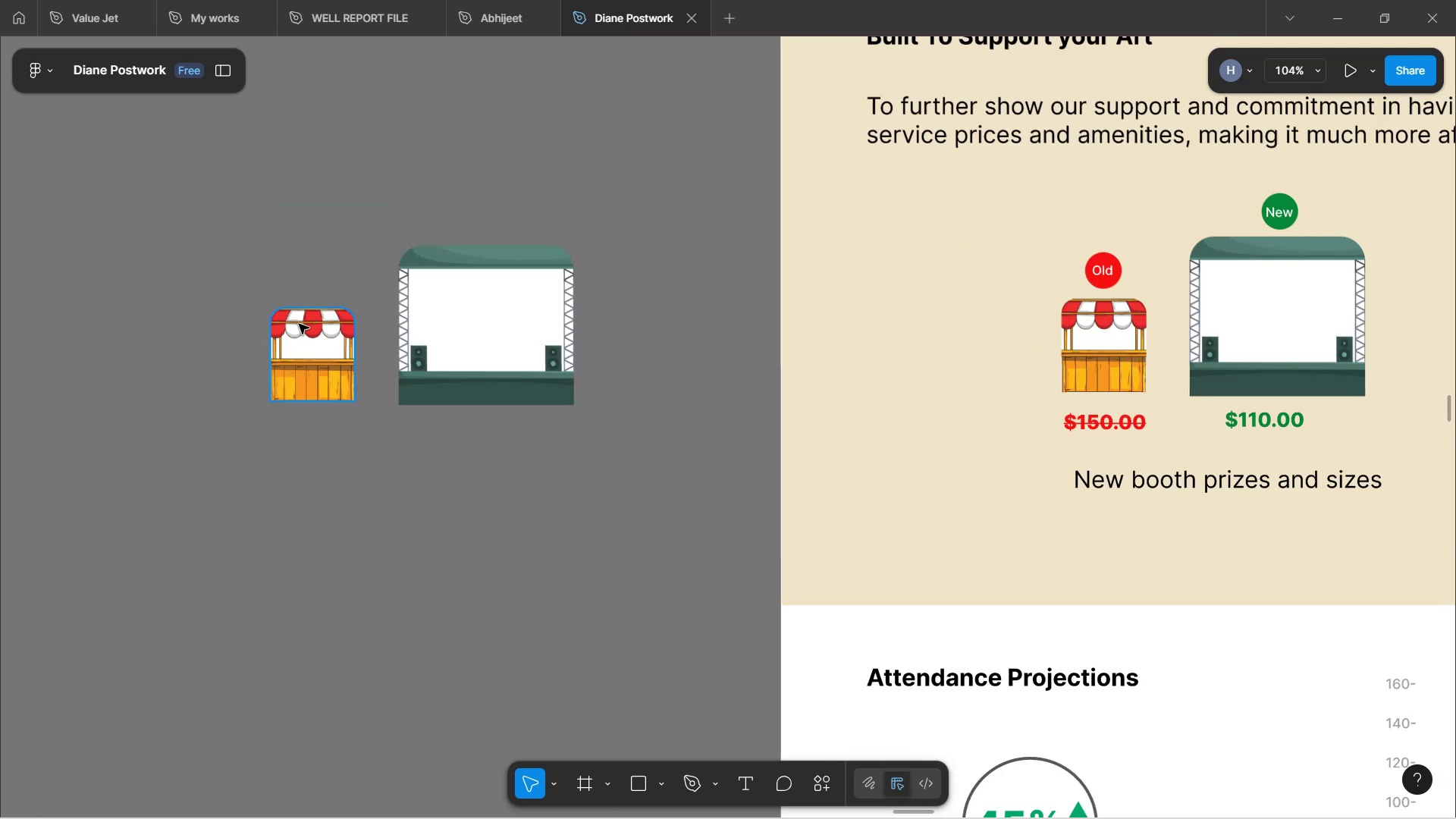 
left_click([332, 369])
 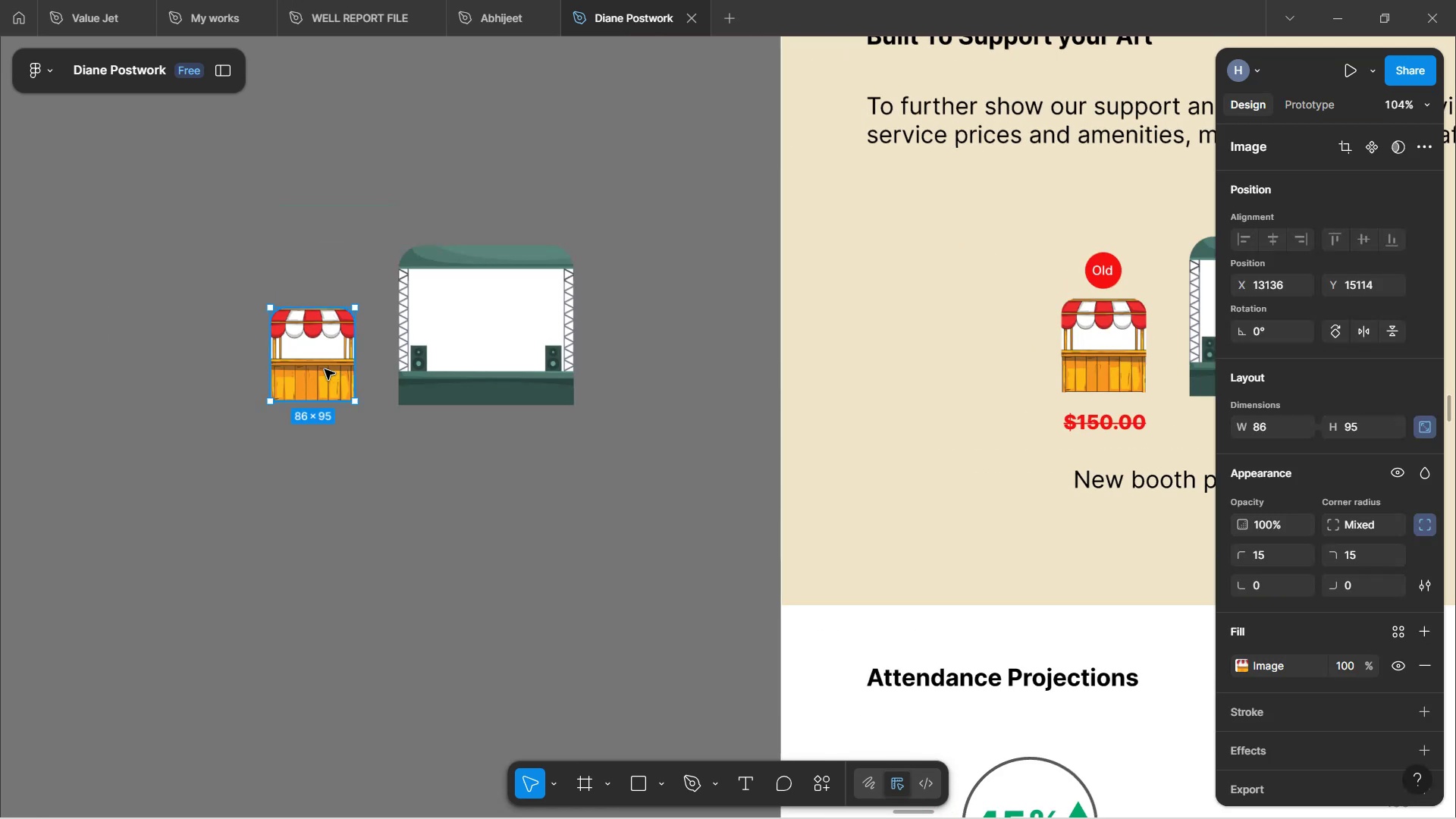 
left_click_drag(start_coordinate=[318, 362], to_coordinate=[266, 347])
 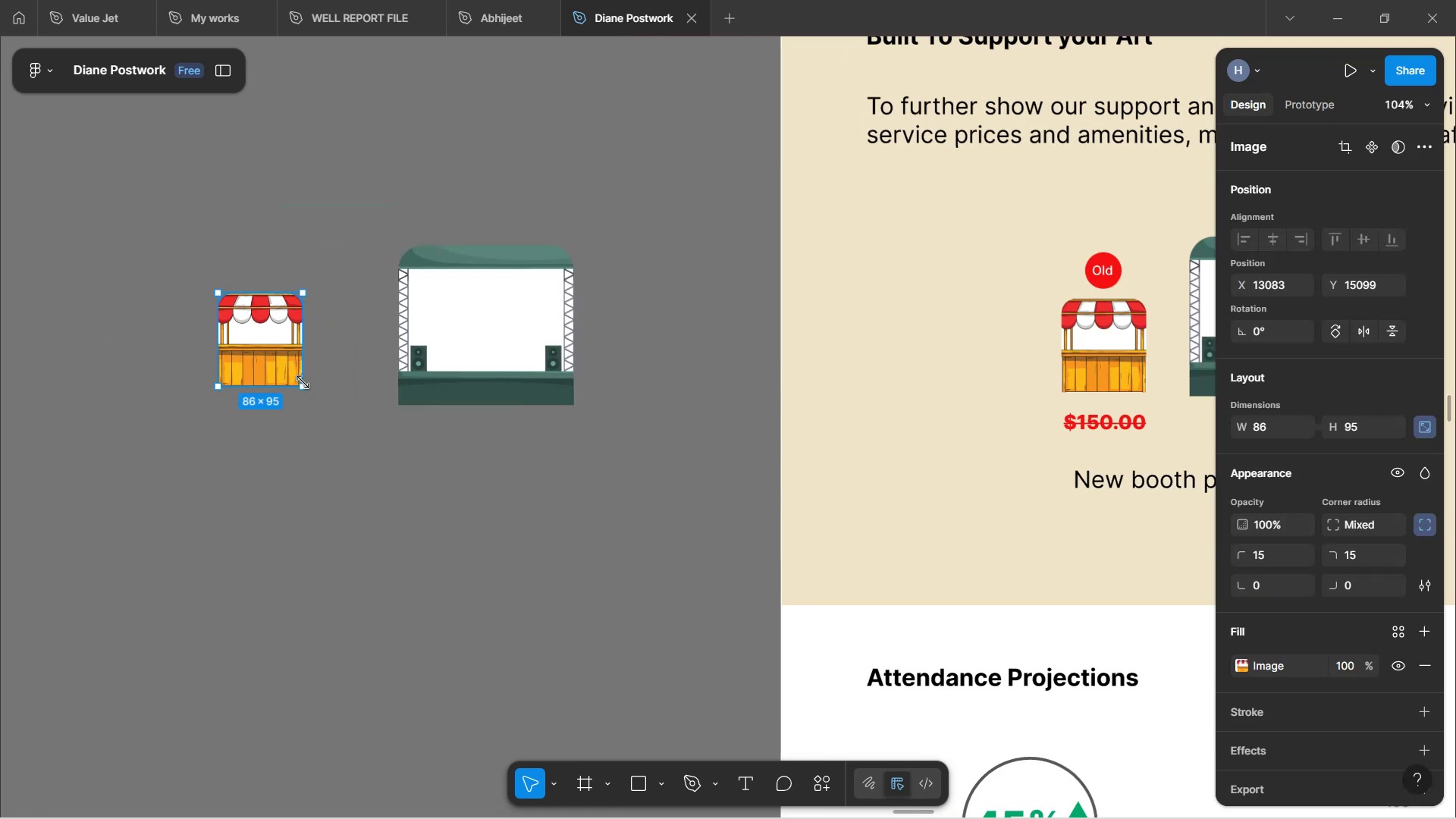 
hold_key(key=ShiftLeft, duration=1.52)
left_click_drag(start_coordinate=[301, 384], to_coordinate=[347, 419])
 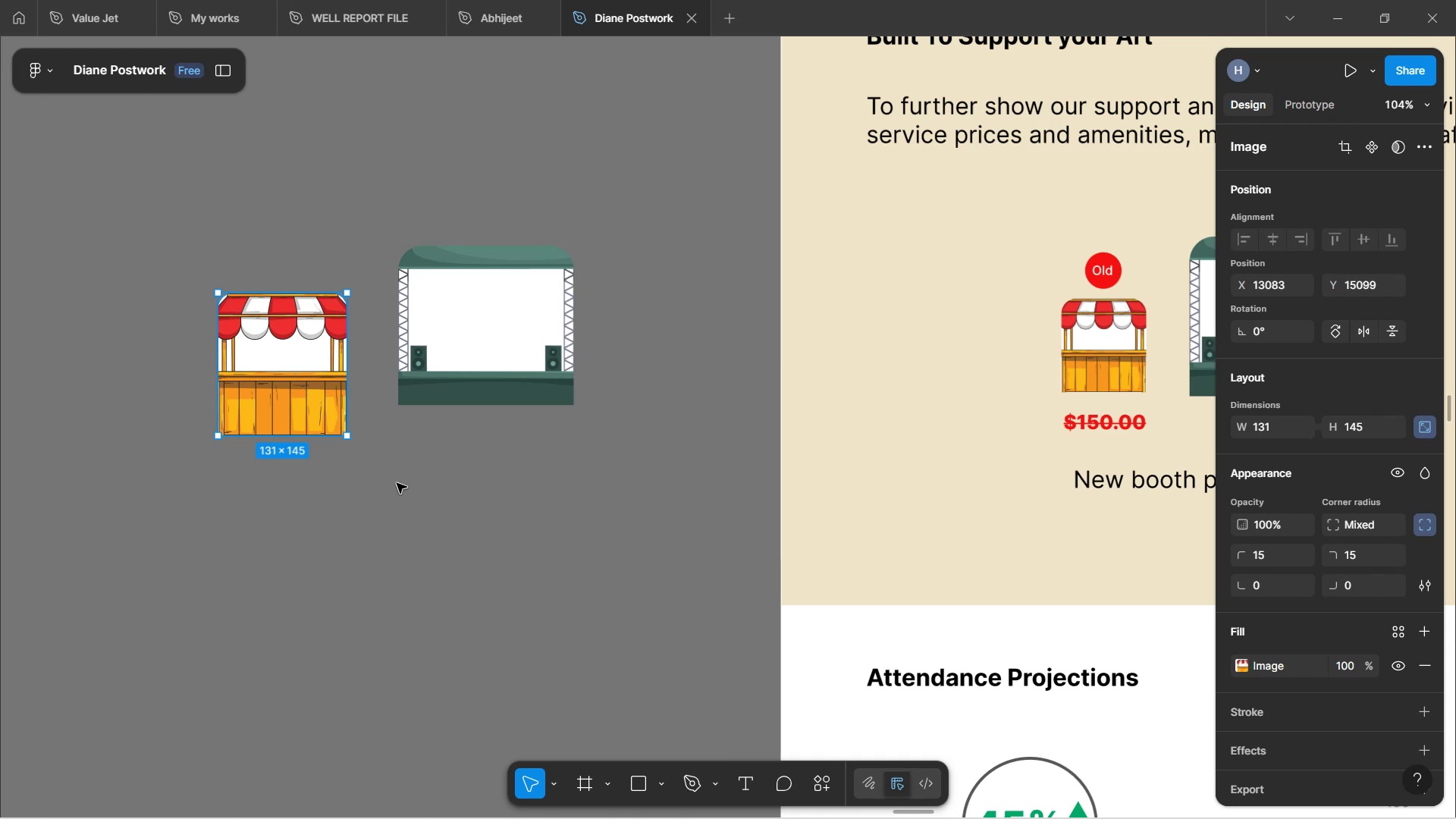 
hold_key(key=ShiftLeft, duration=1.53)
 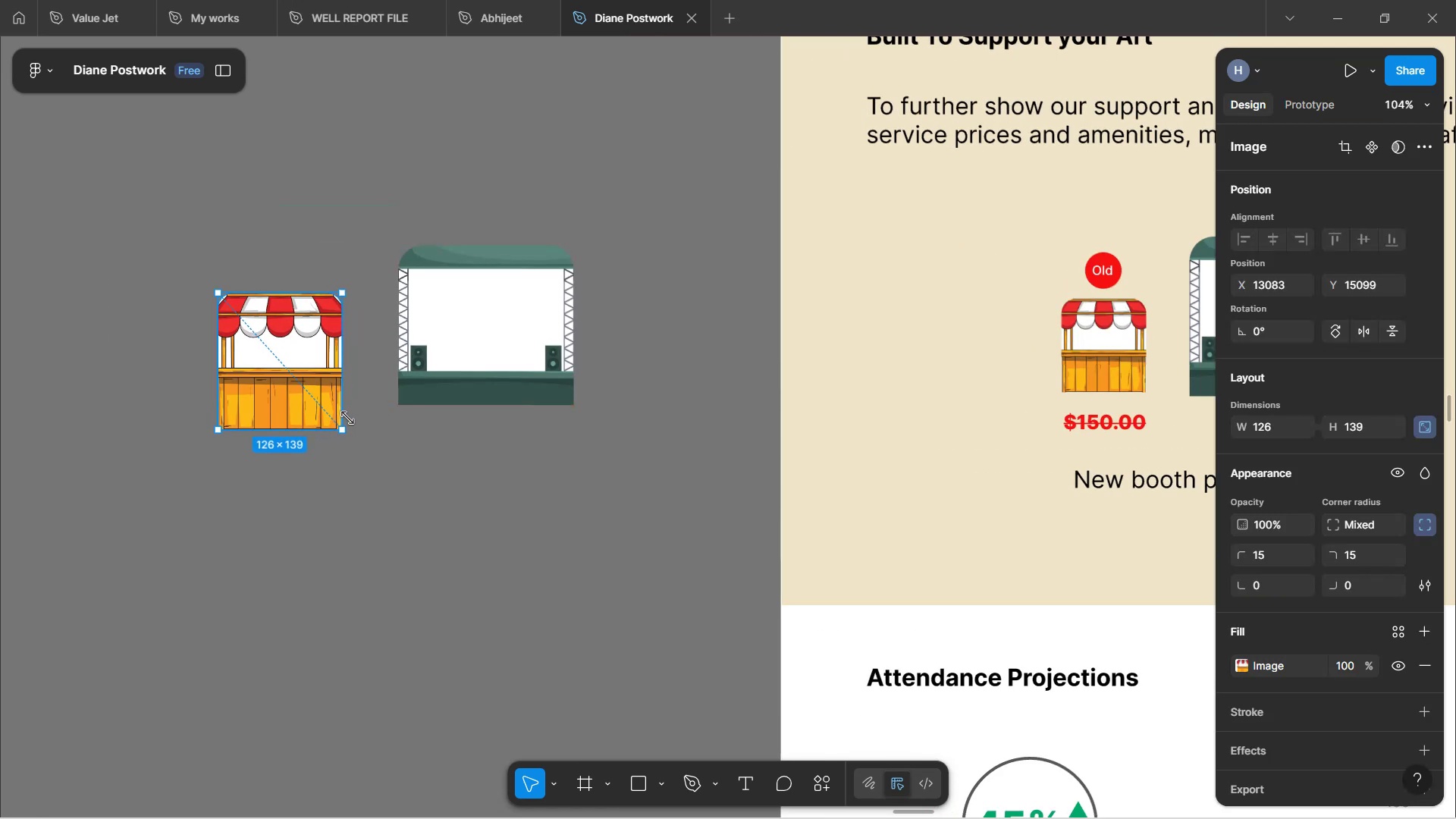 
hold_key(key=ShiftLeft, duration=1.37)
 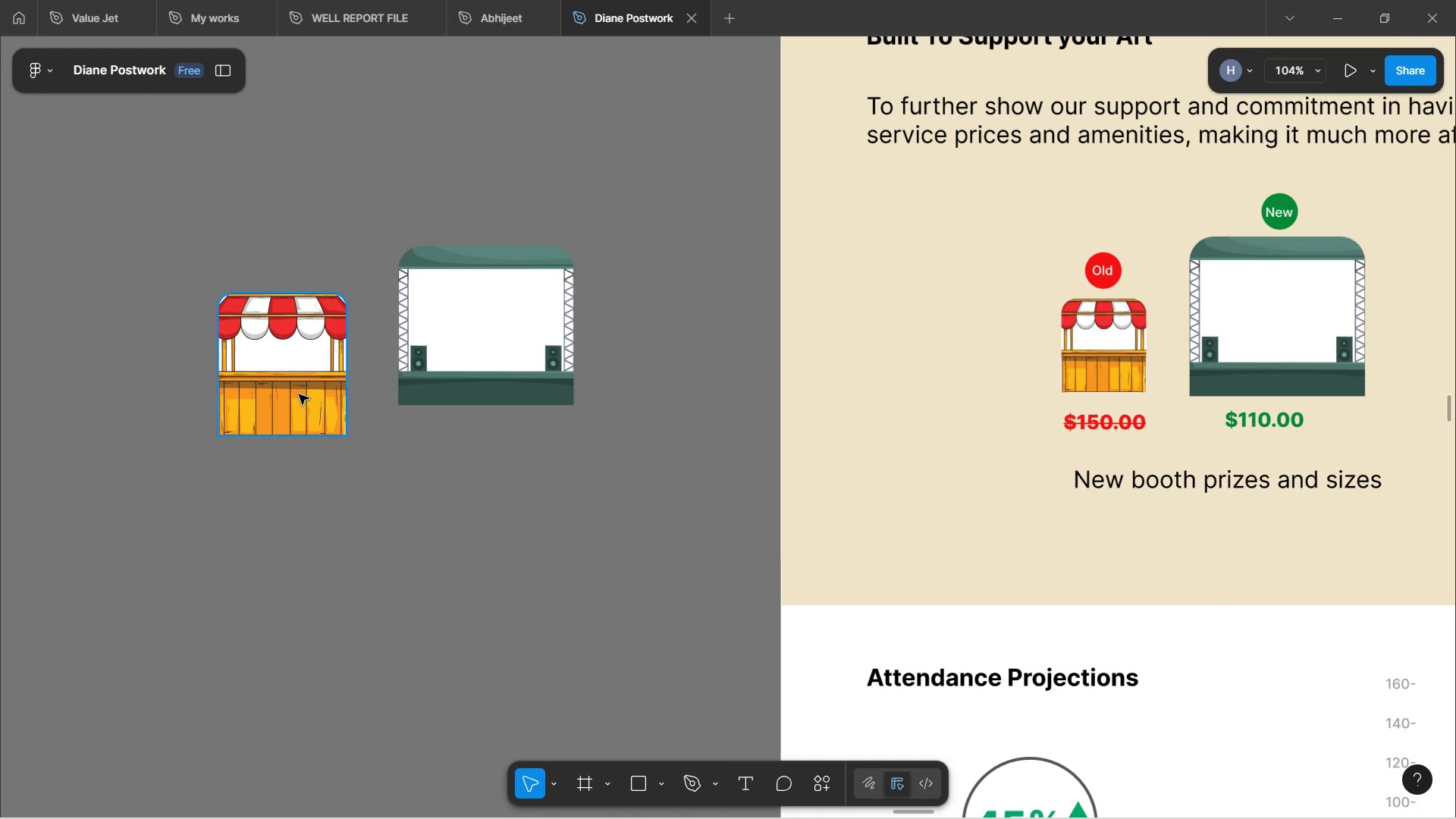 
left_click([294, 390])
 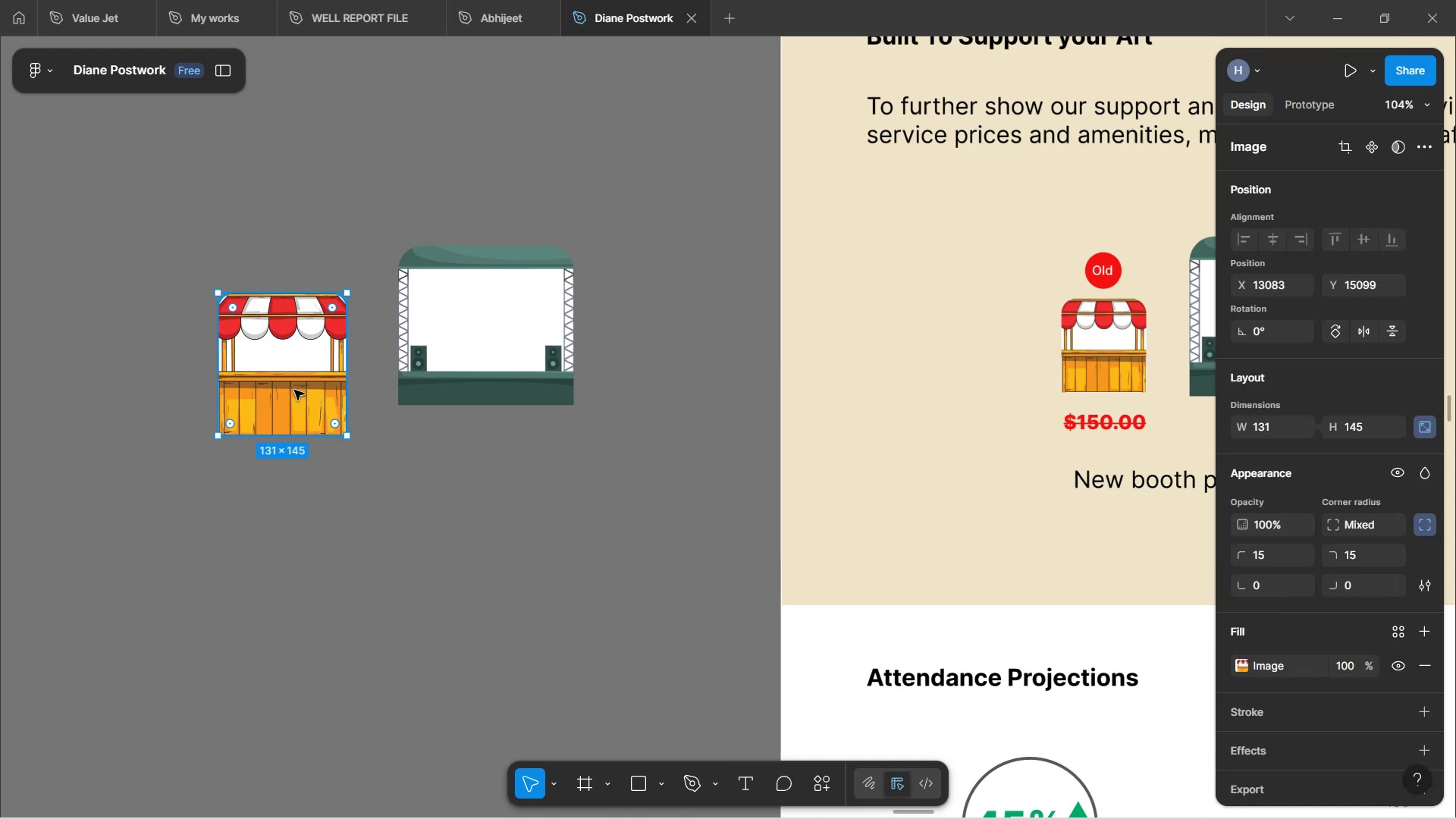 
left_click_drag(start_coordinate=[294, 390], to_coordinate=[276, 351])
 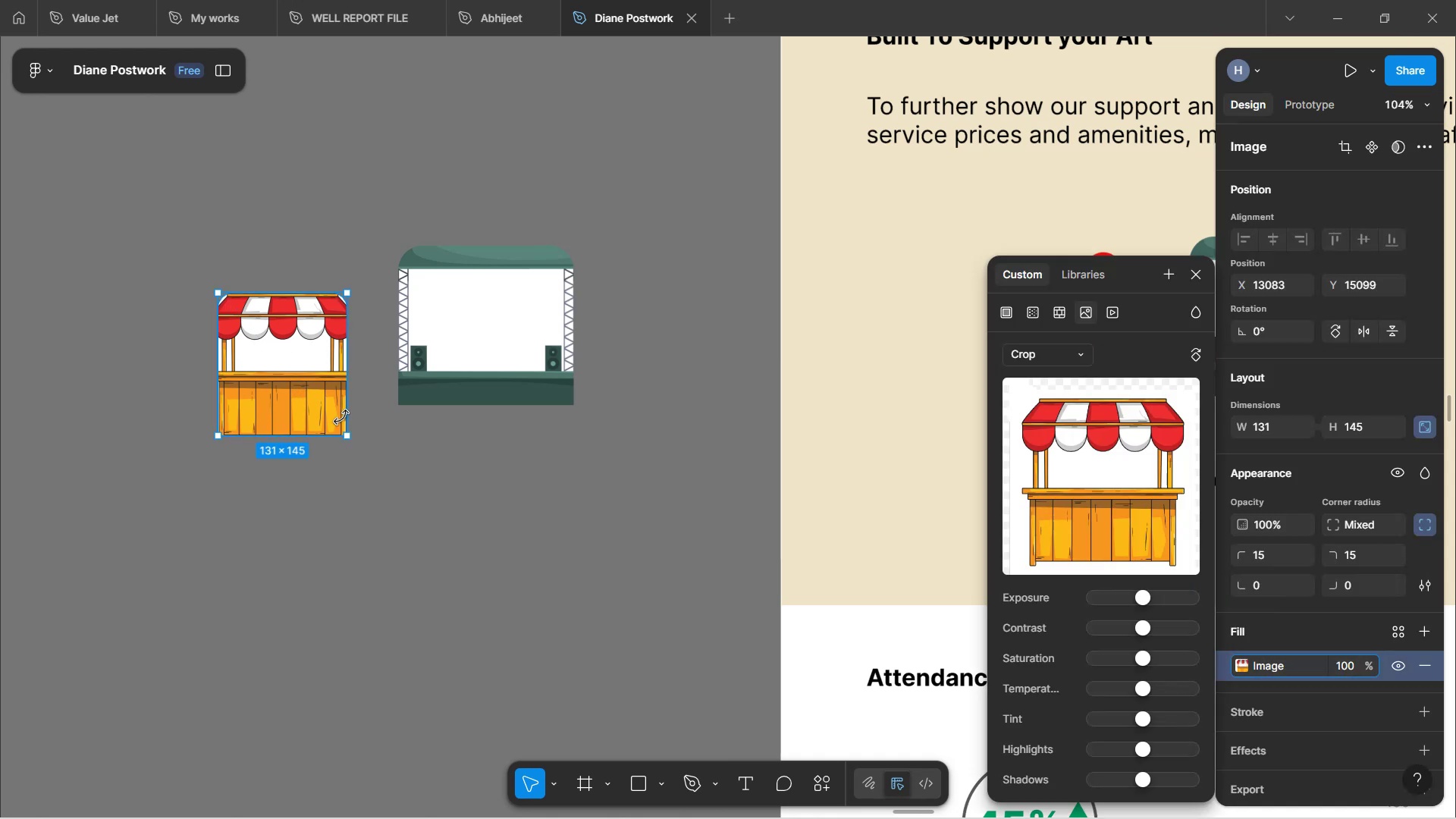 
left_click_drag(start_coordinate=[299, 373], to_coordinate=[274, 340])
 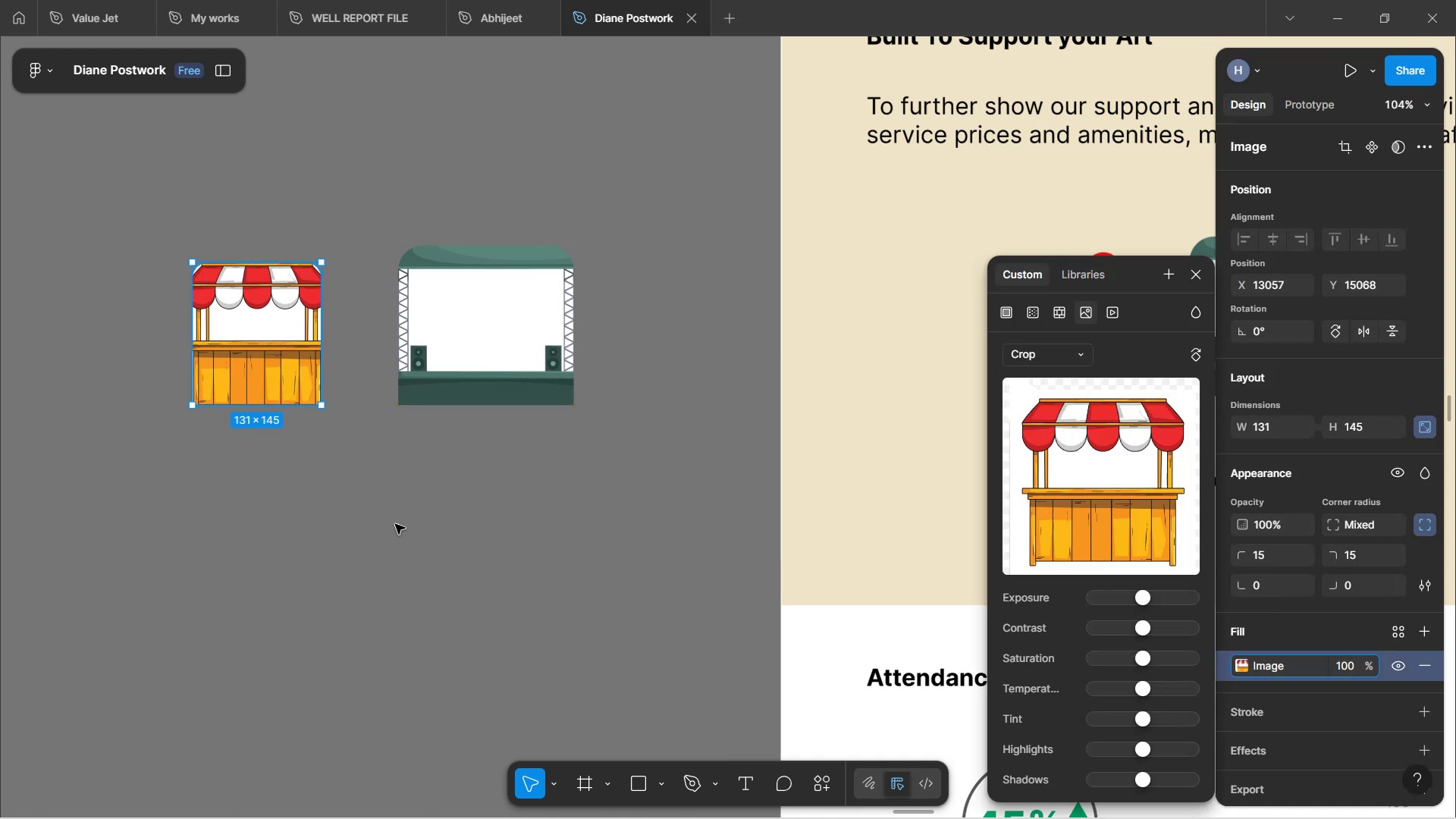 
left_click([395, 524])
 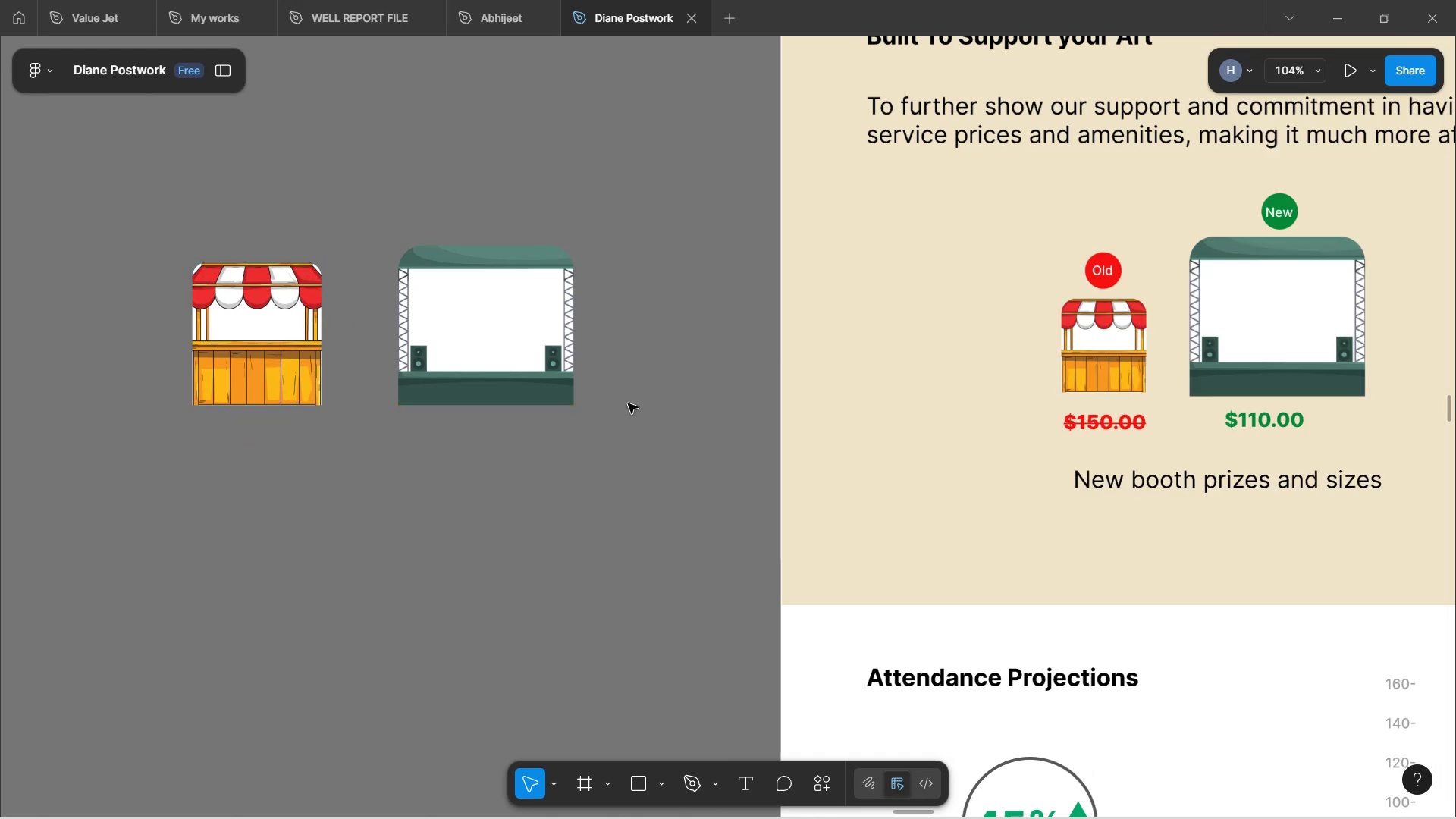 
left_click_drag(start_coordinate=[620, 460], to_coordinate=[140, 200])
 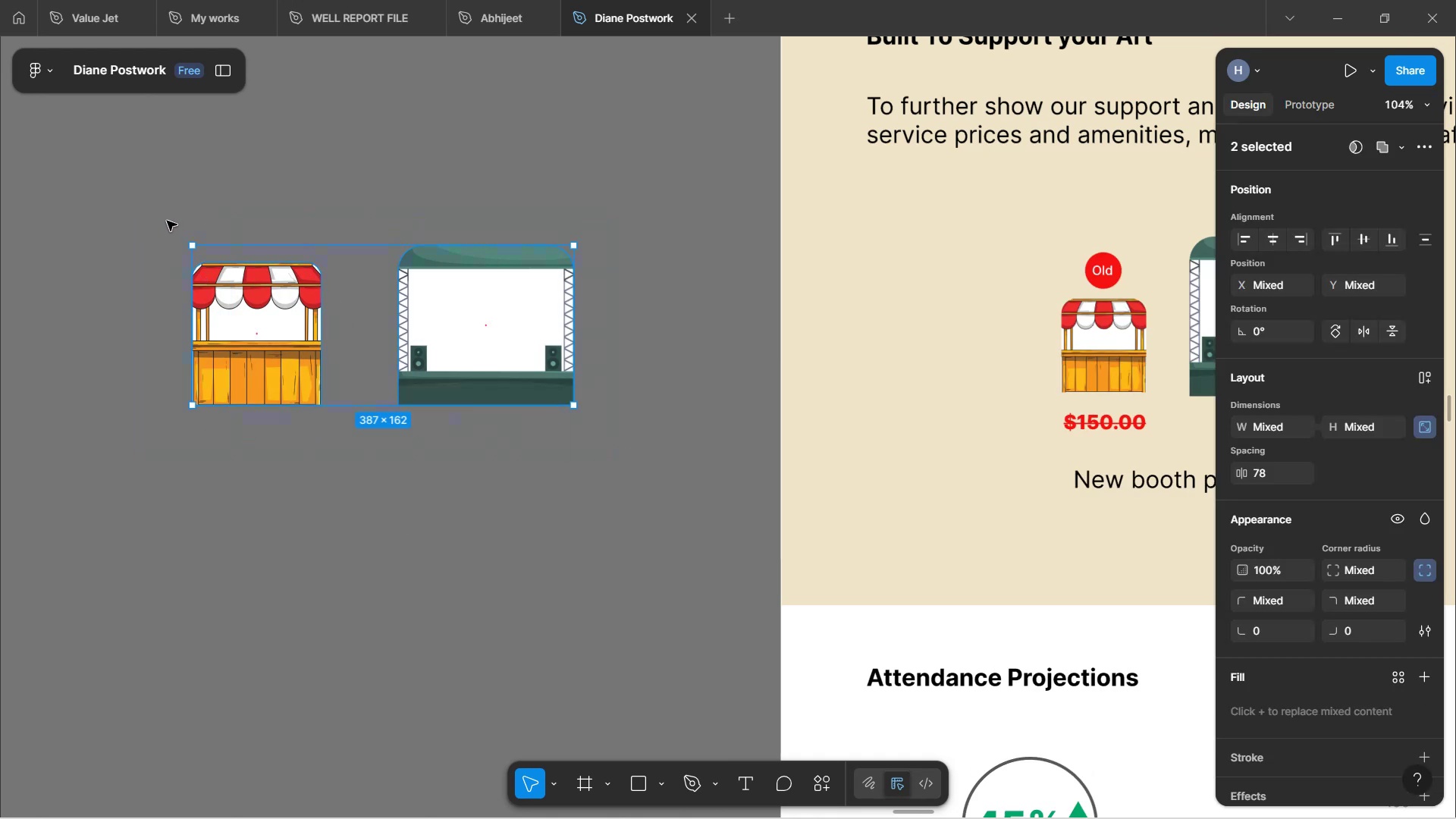 
key(Control+G)
 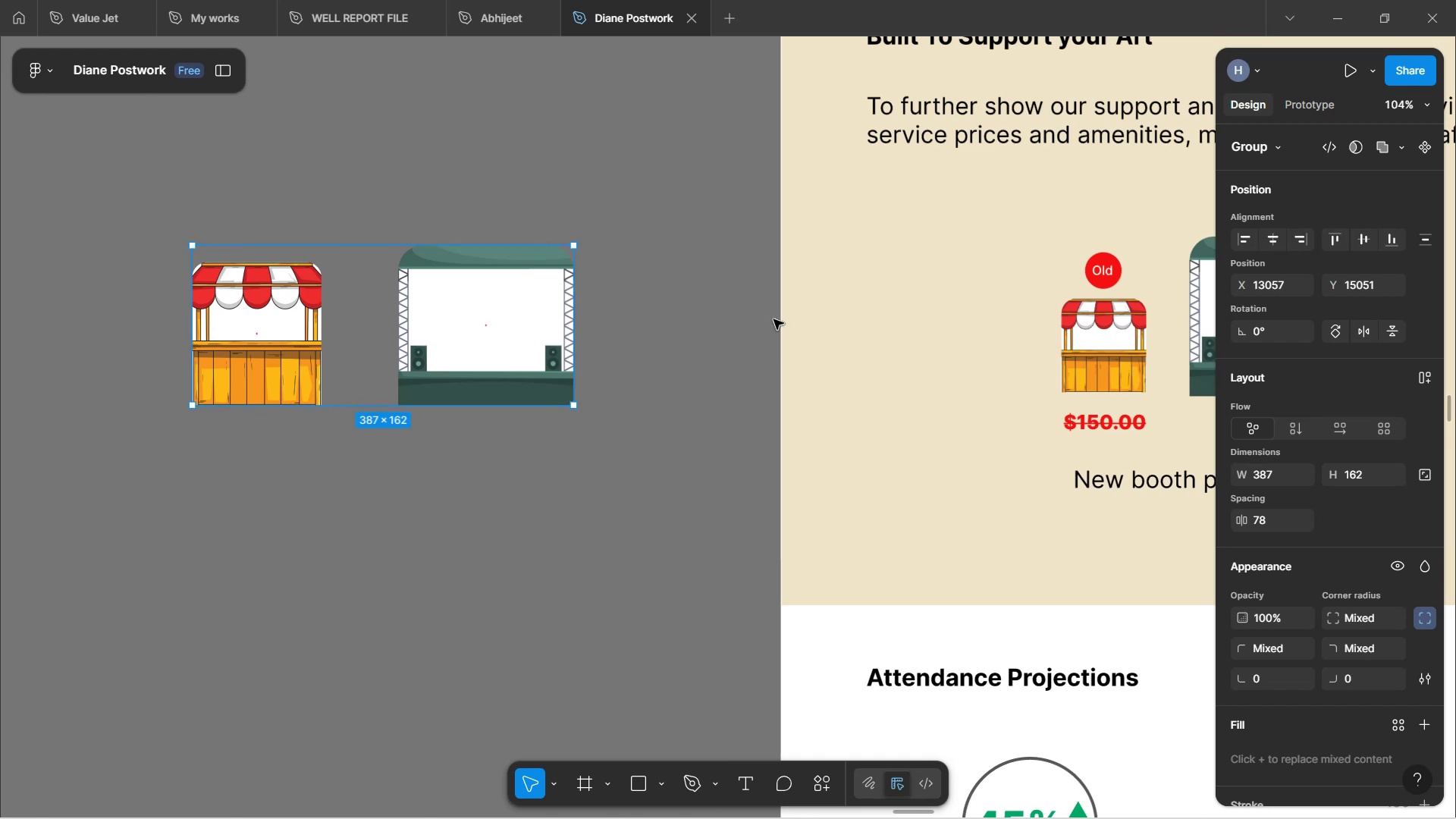 
scroll: coordinate [1371, 457], scroll_direction: down, amount: 10.0
 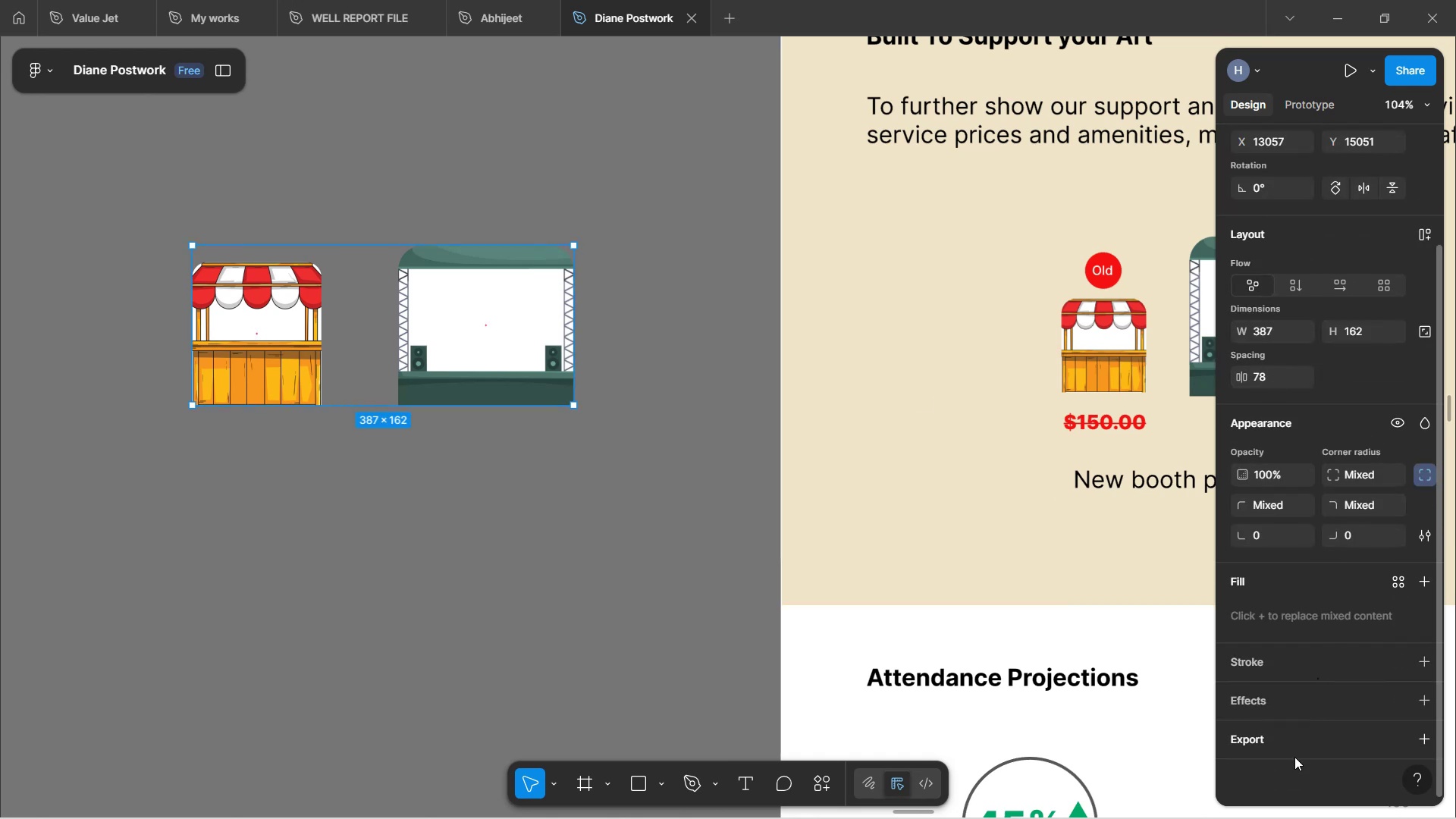 
left_click([1294, 757])
 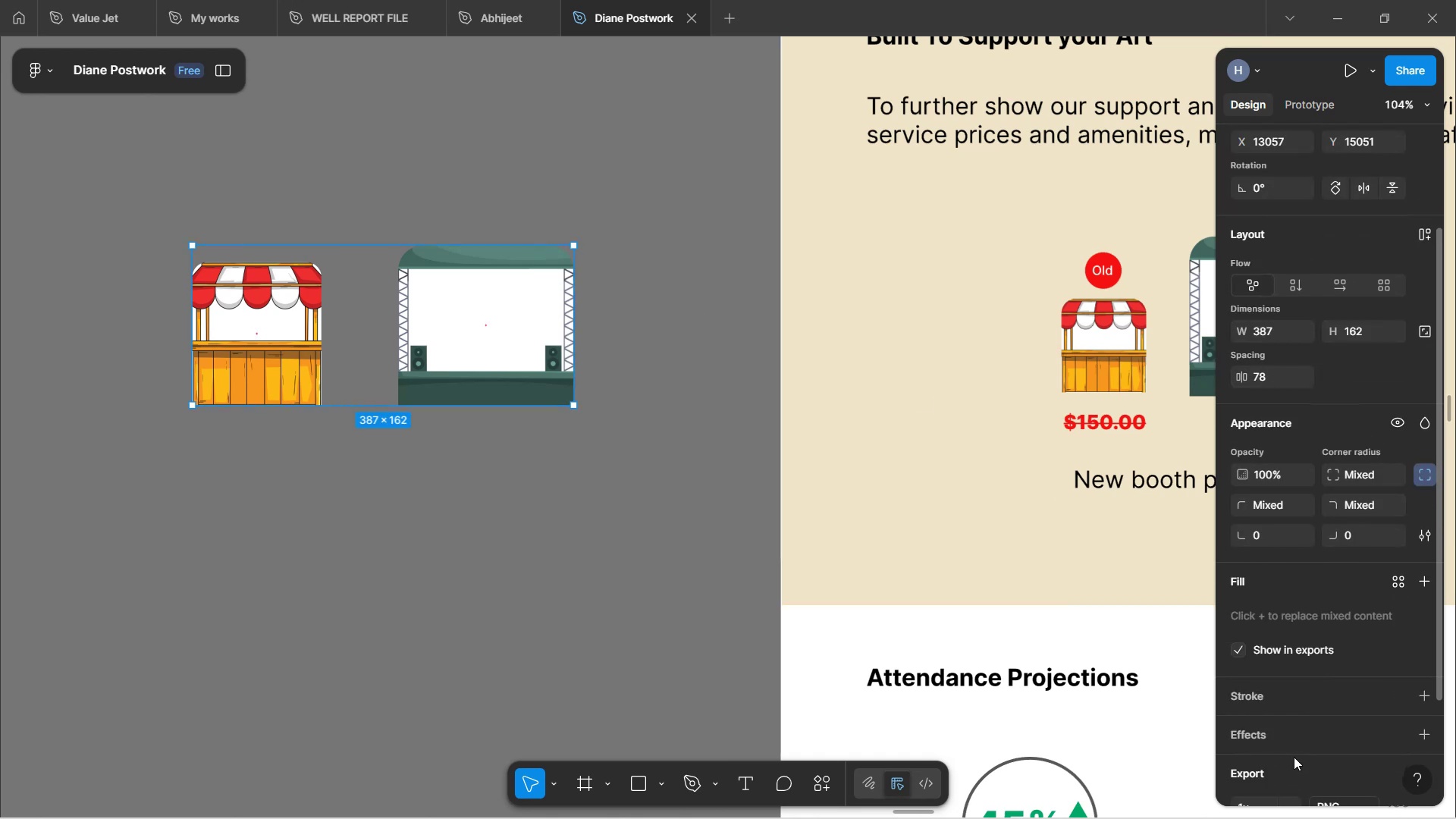 
scroll: coordinate [1313, 626], scroll_direction: down, amount: 5.0
 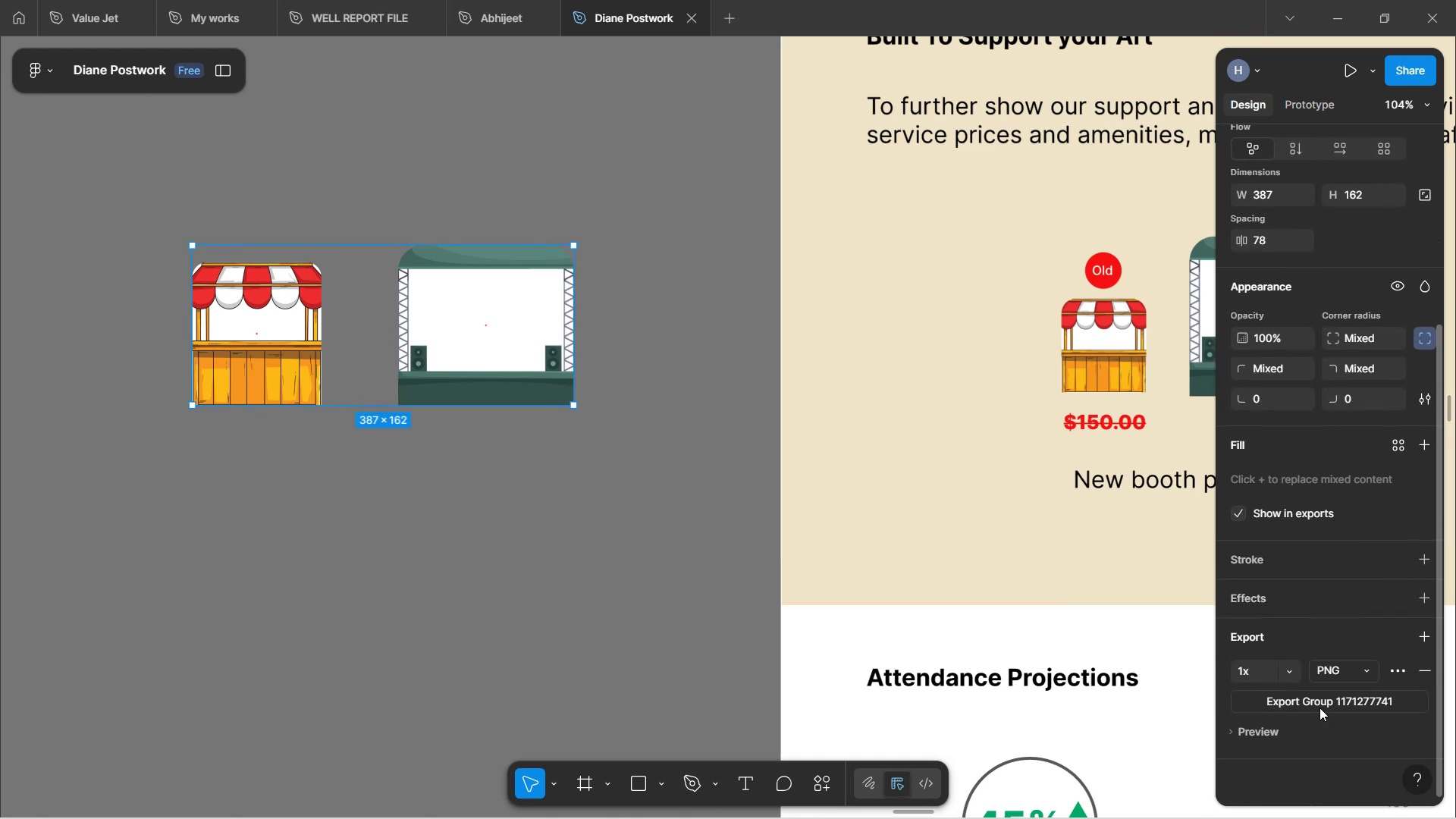 
left_click([1320, 708])
 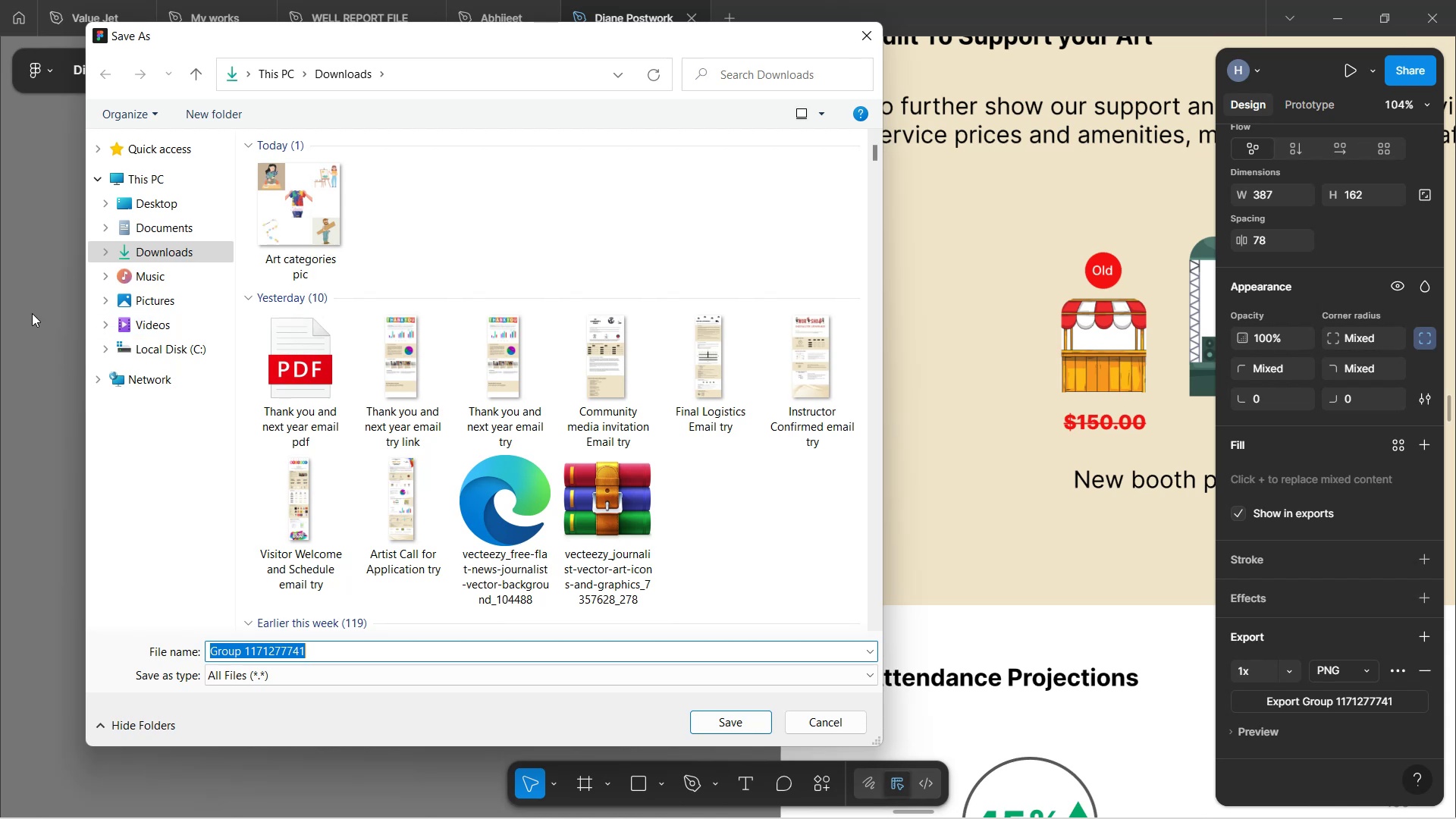 
type(Booth sizes)
 